 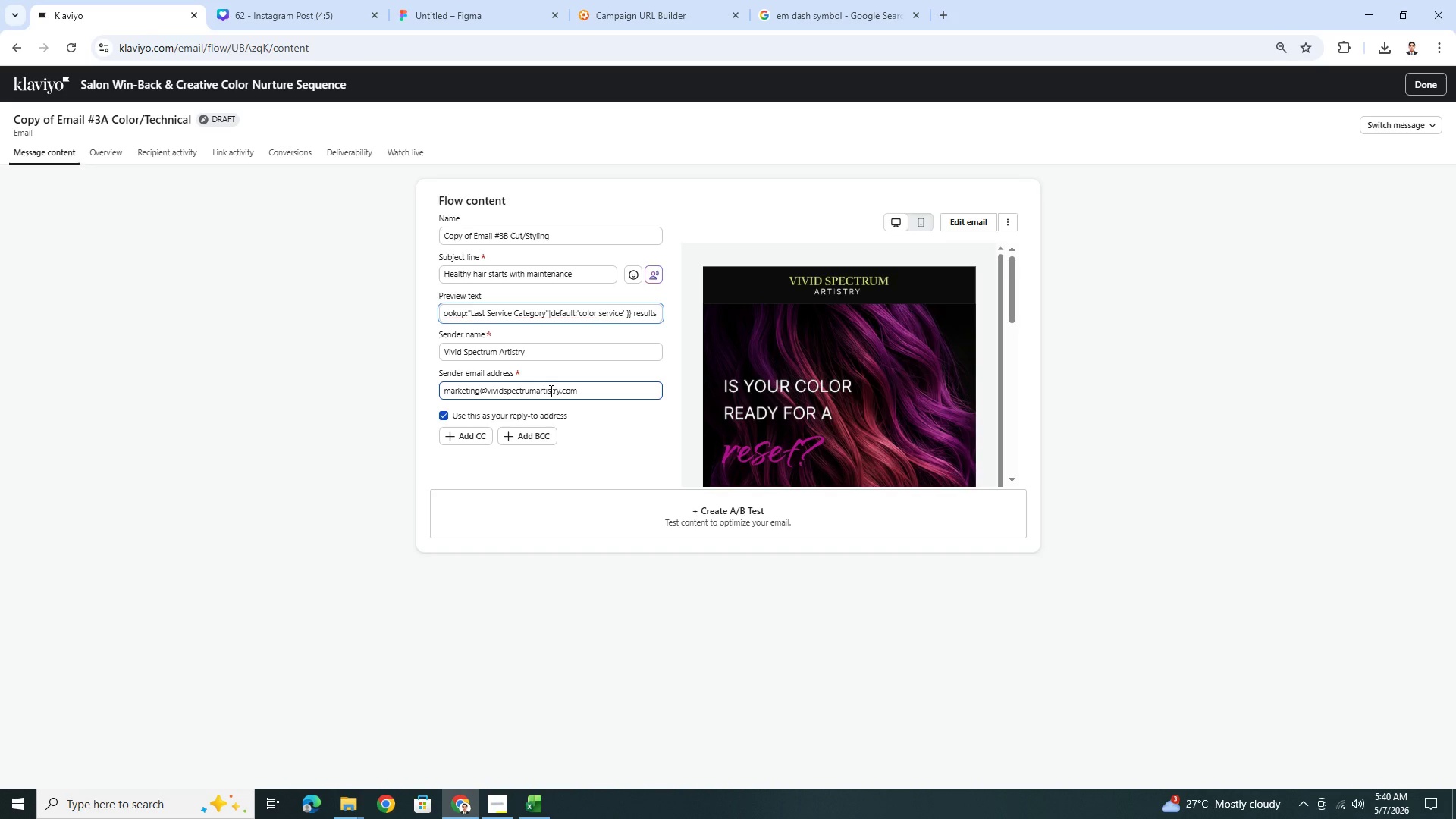 
key(Backspace)
 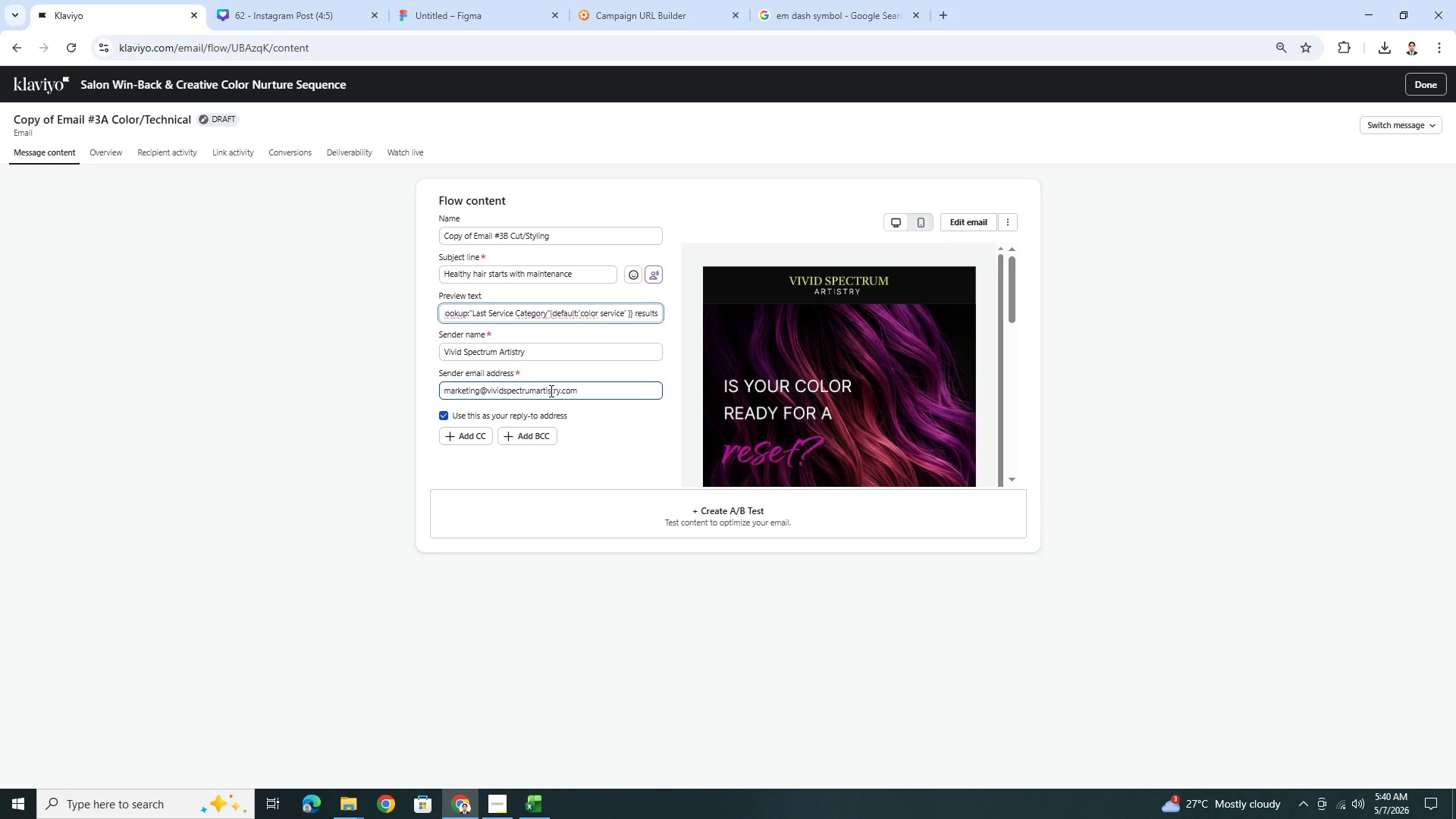 
key(Backspace)
 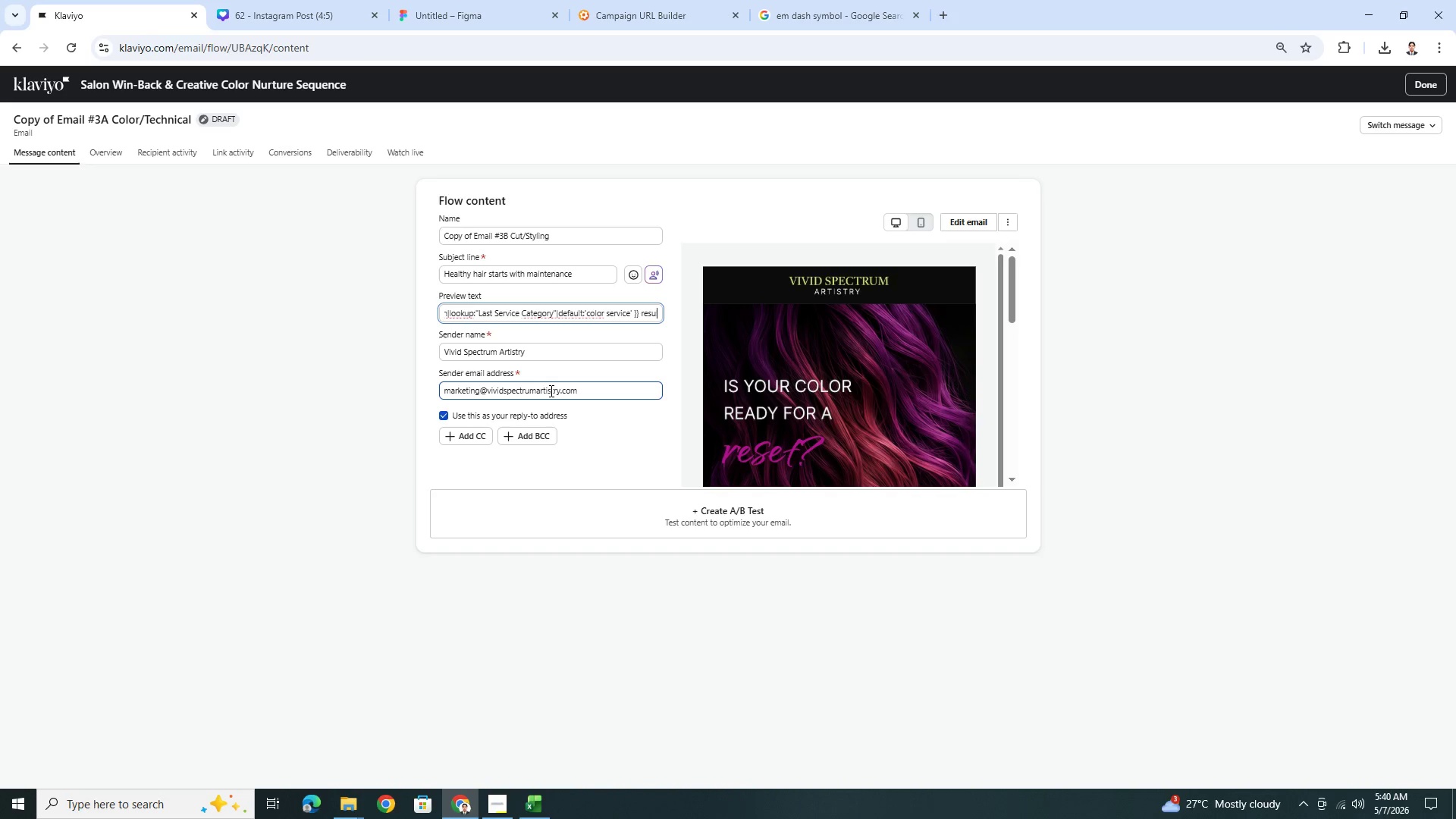 
key(Backspace)
 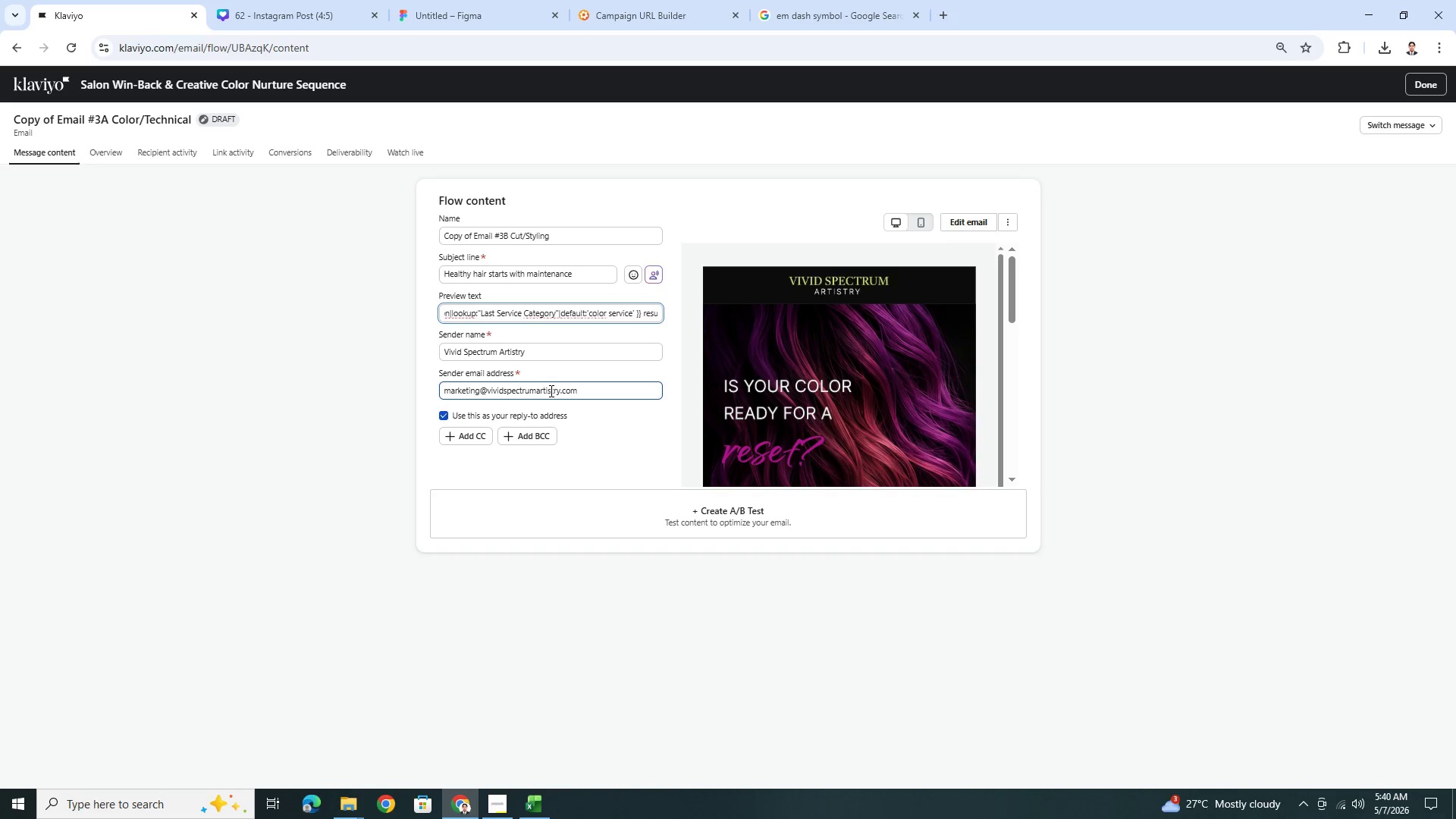 
key(Backspace)
 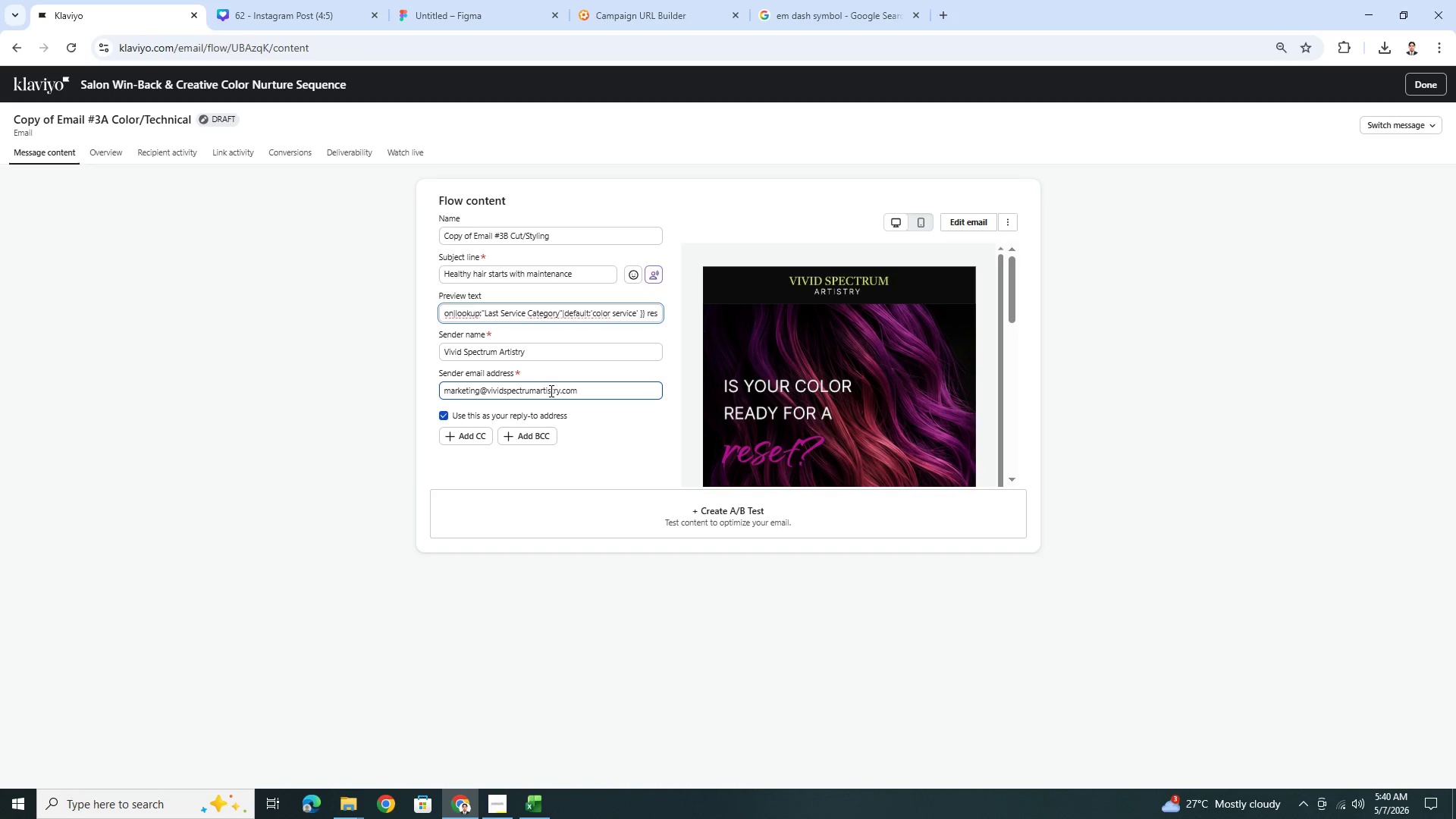 
key(Backspace)
 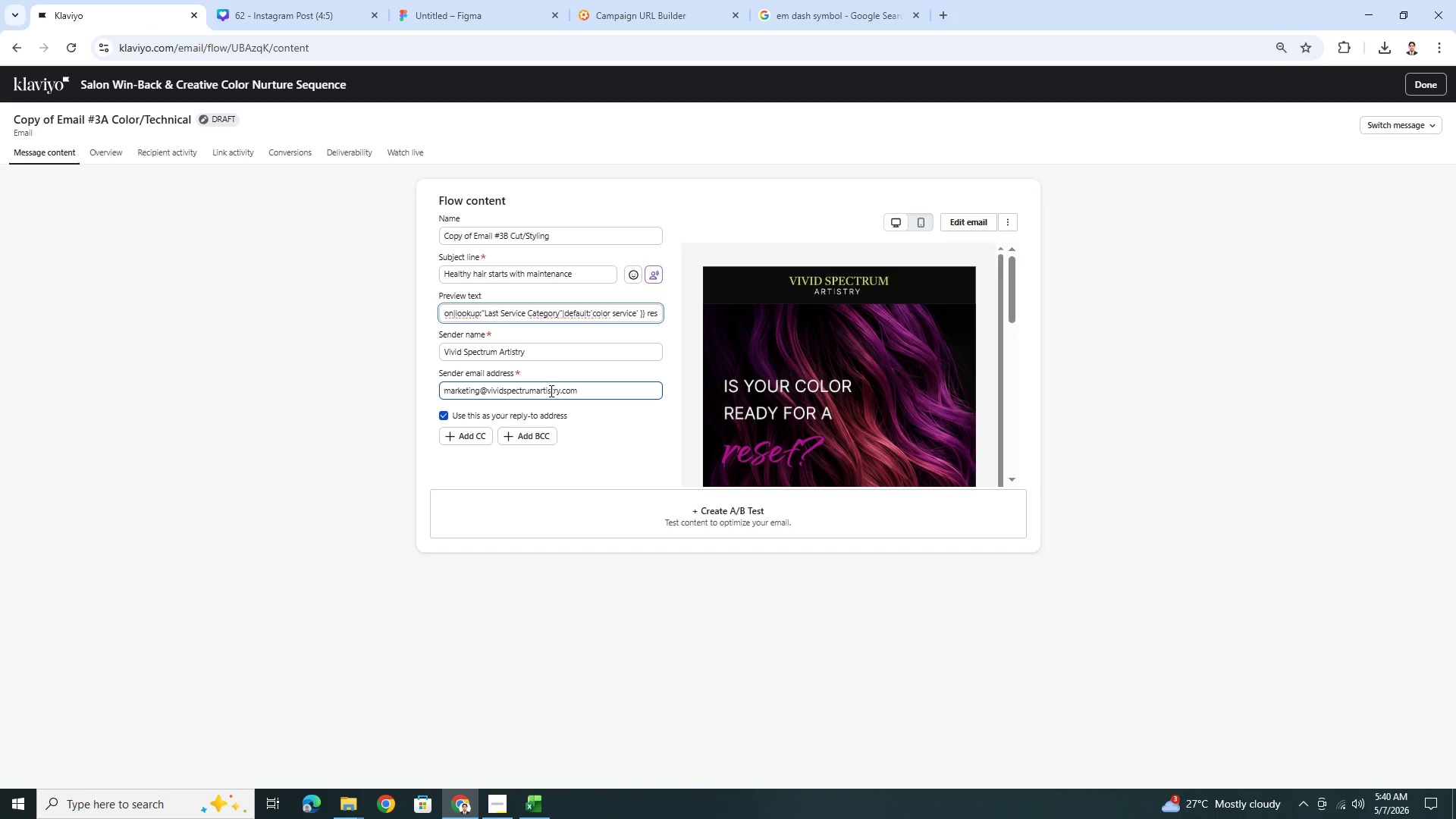 
key(Backspace)
 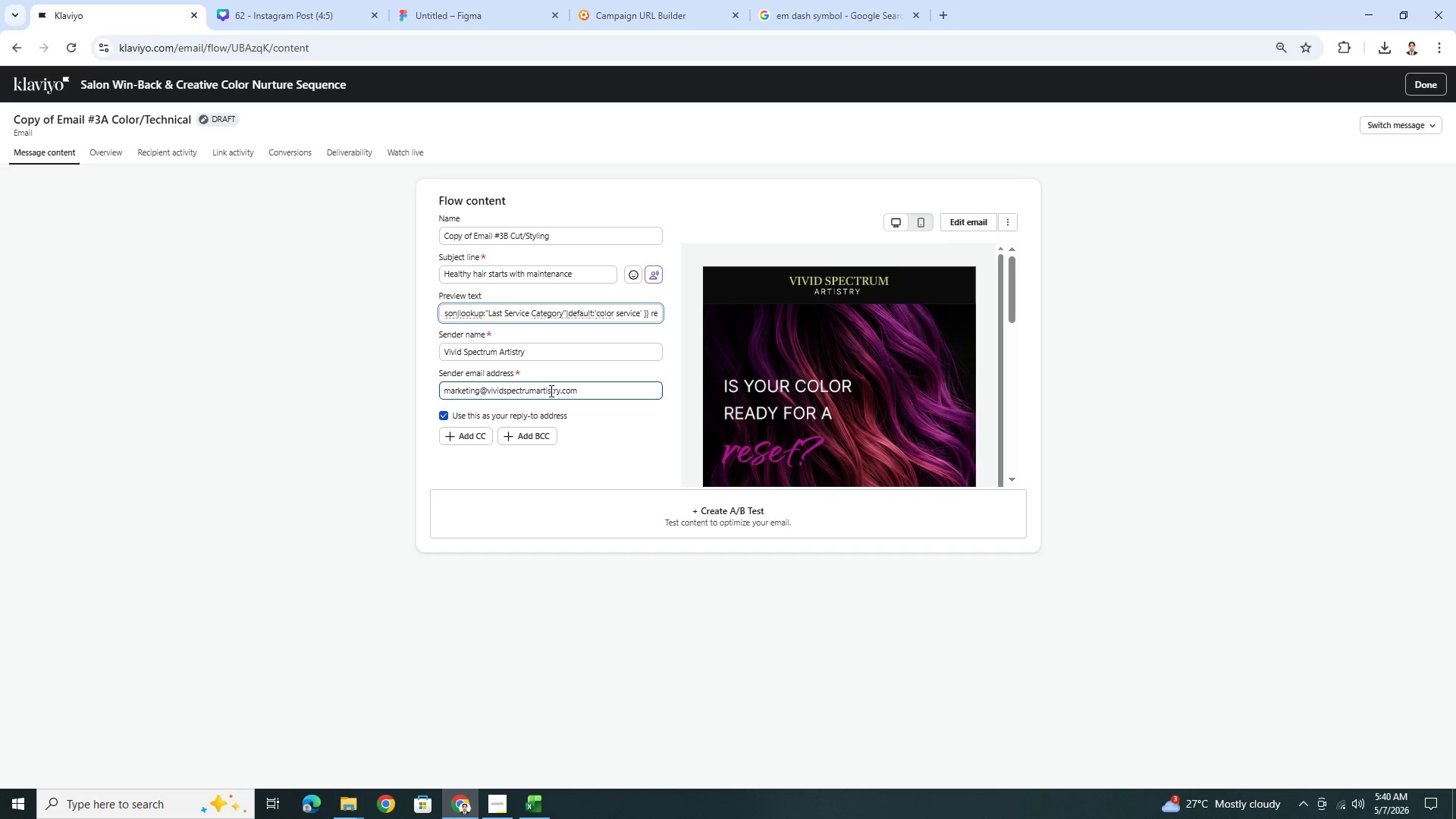 
key(Backspace)
 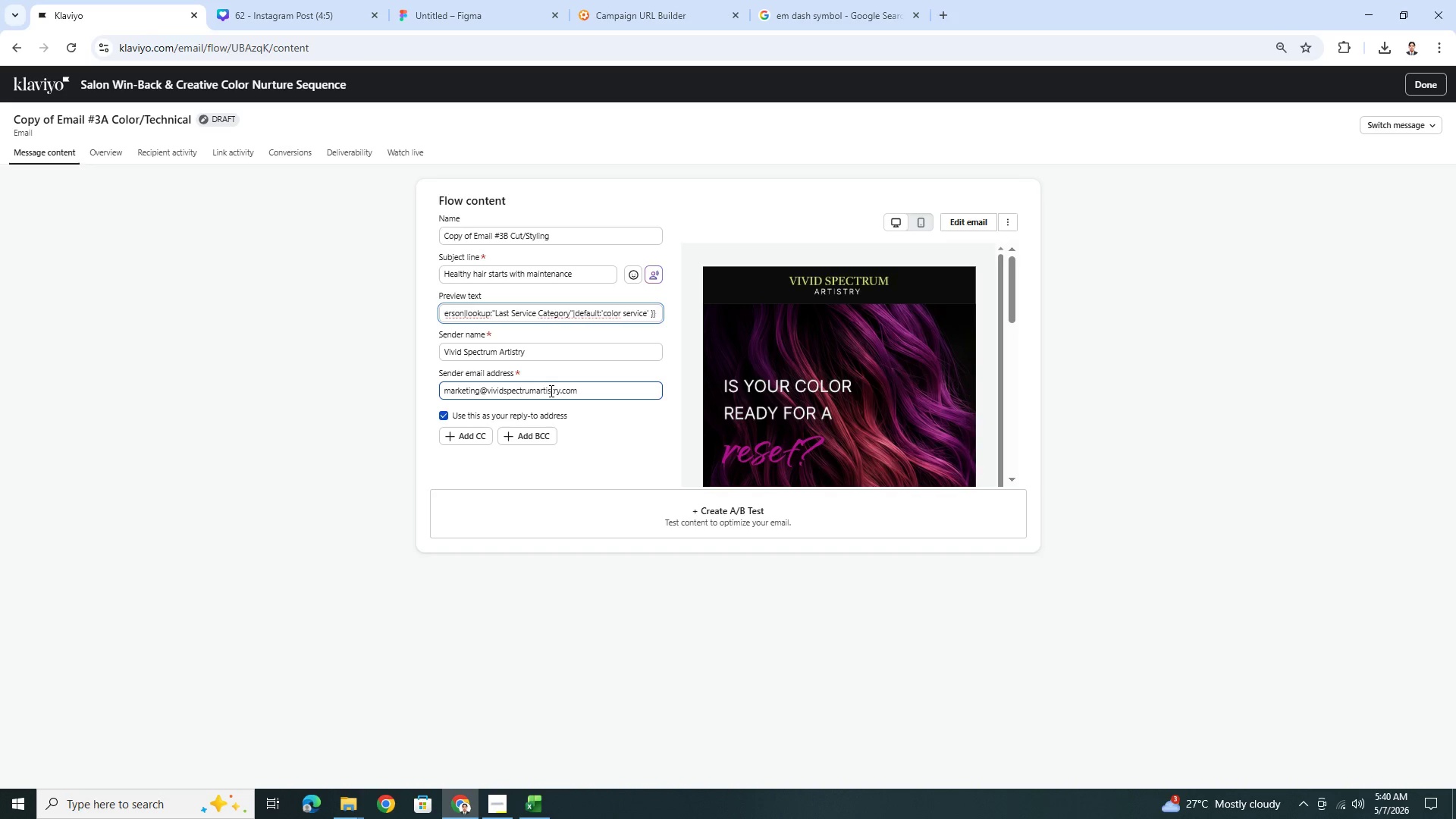 
key(Backspace)
 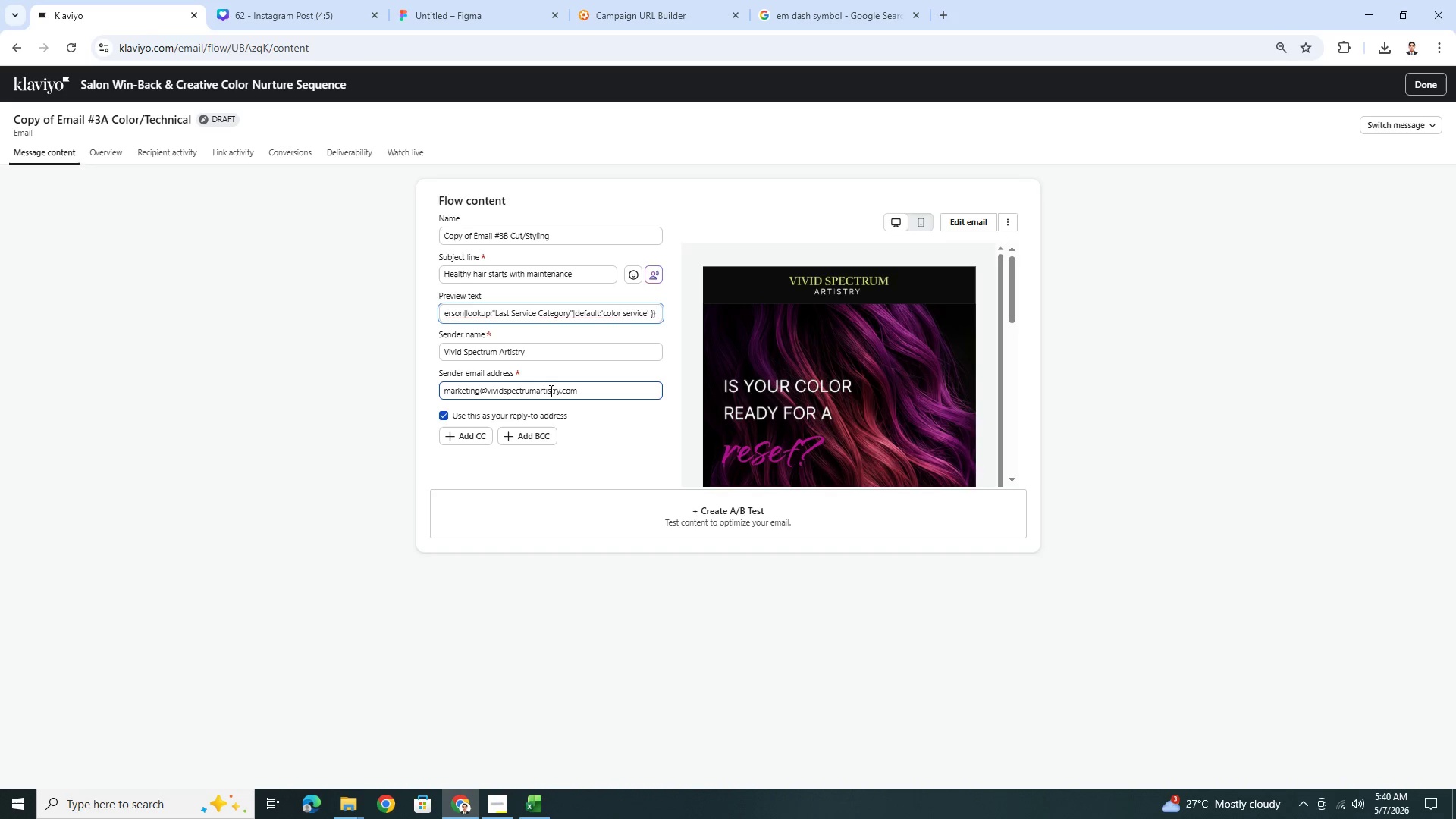 
key(ArrowLeft)
 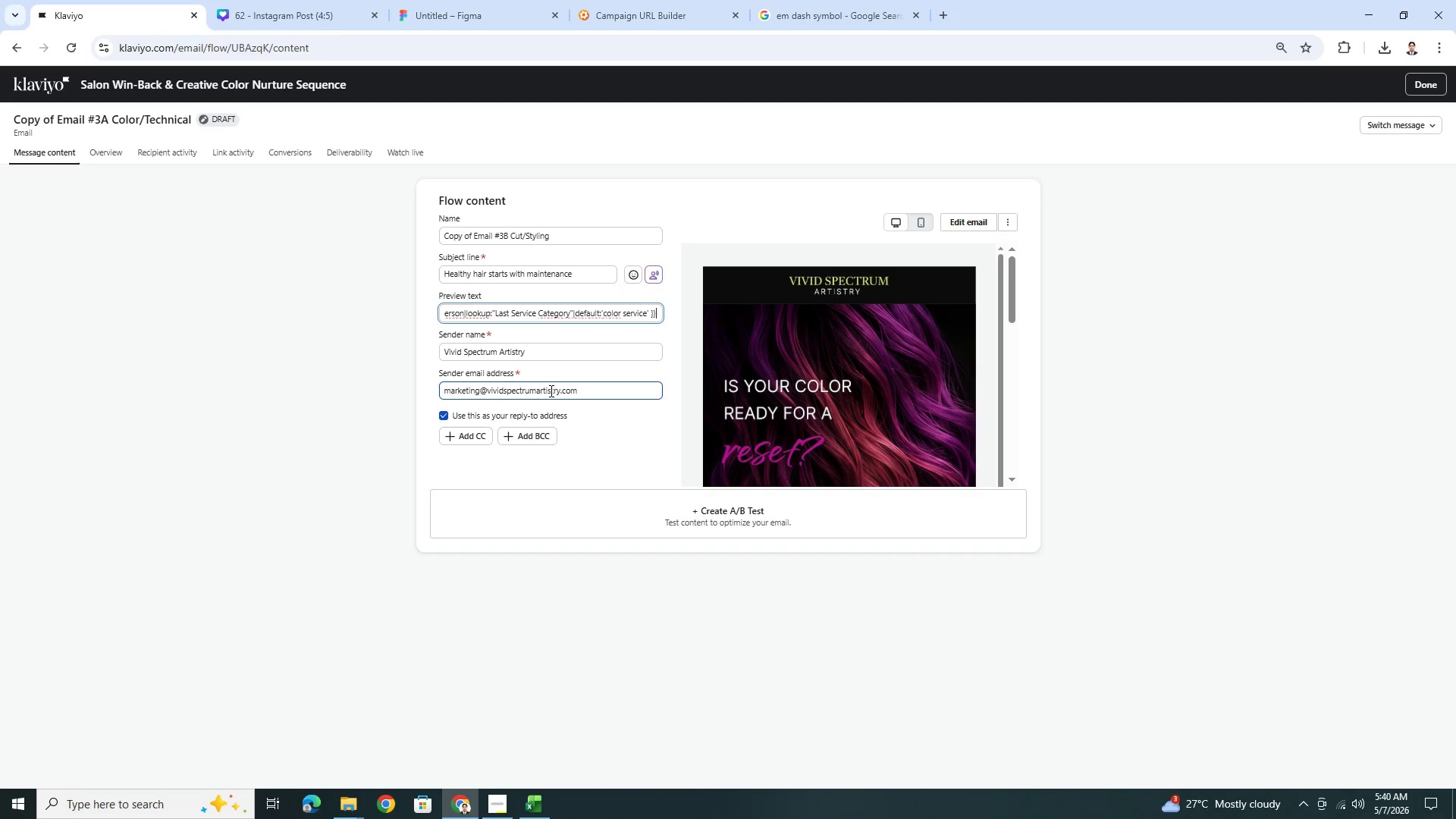 
key(ArrowLeft)
 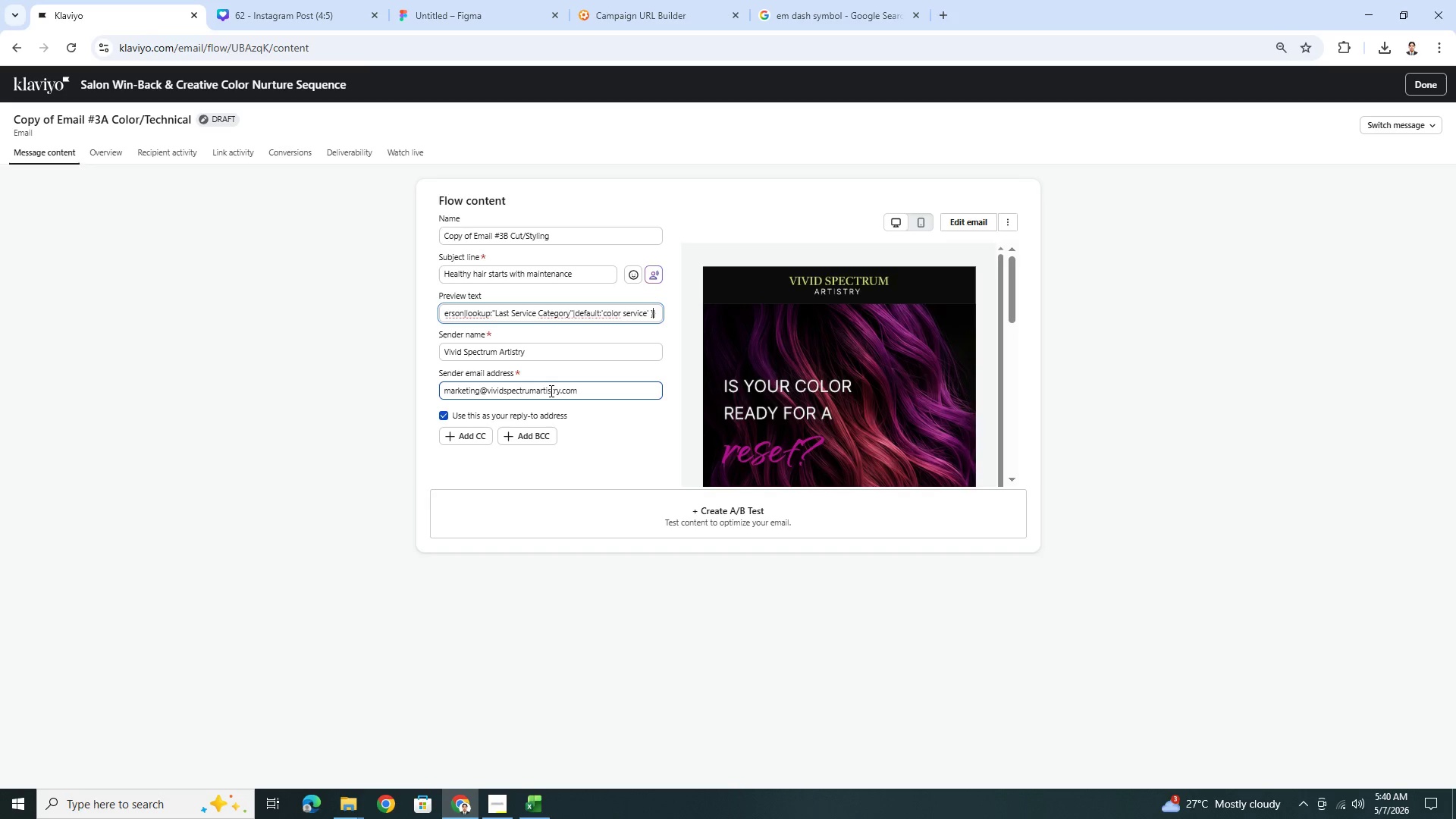 
key(ArrowLeft)
 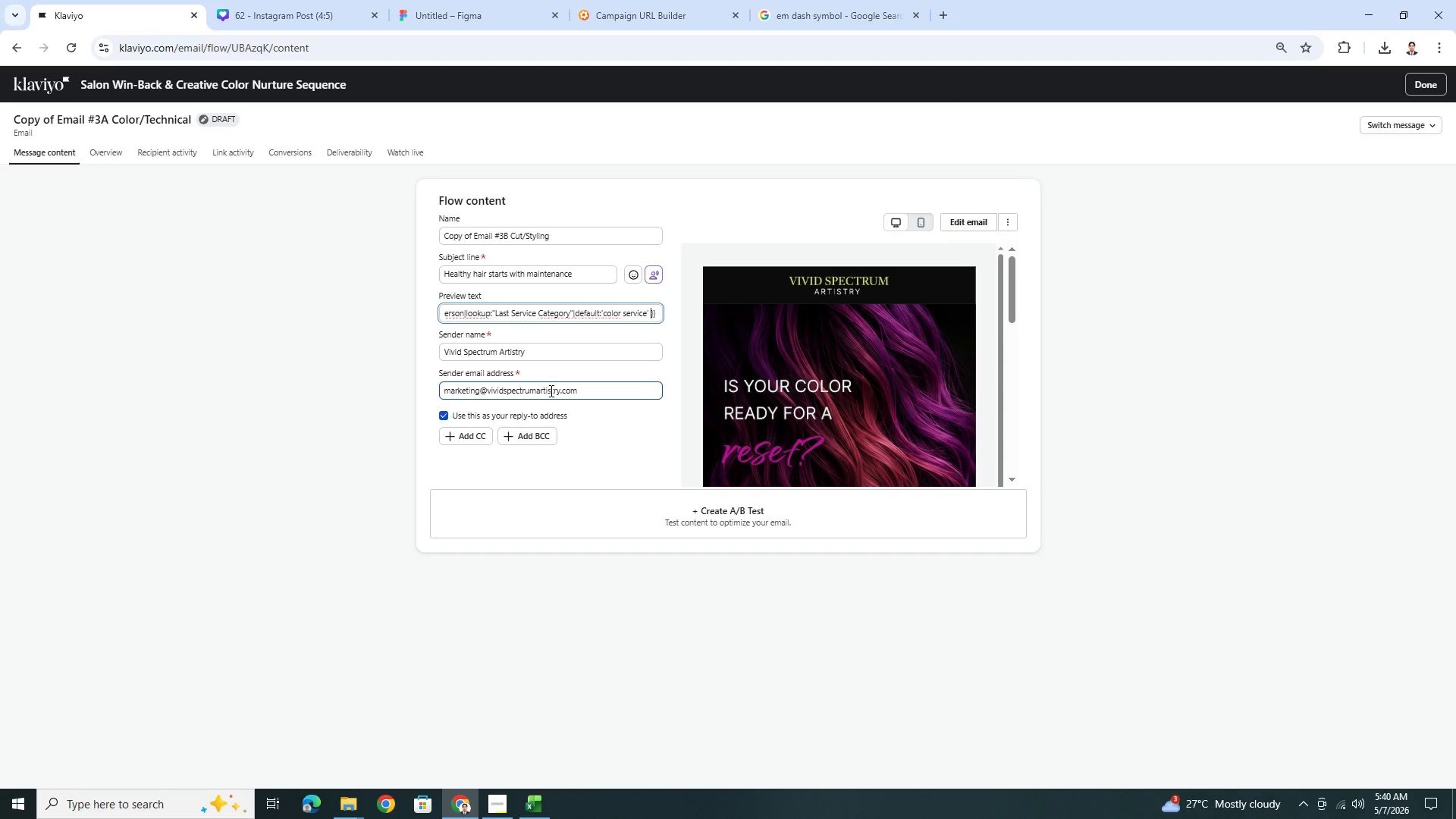 
hold_key(key=ArrowLeft, duration=0.7)
 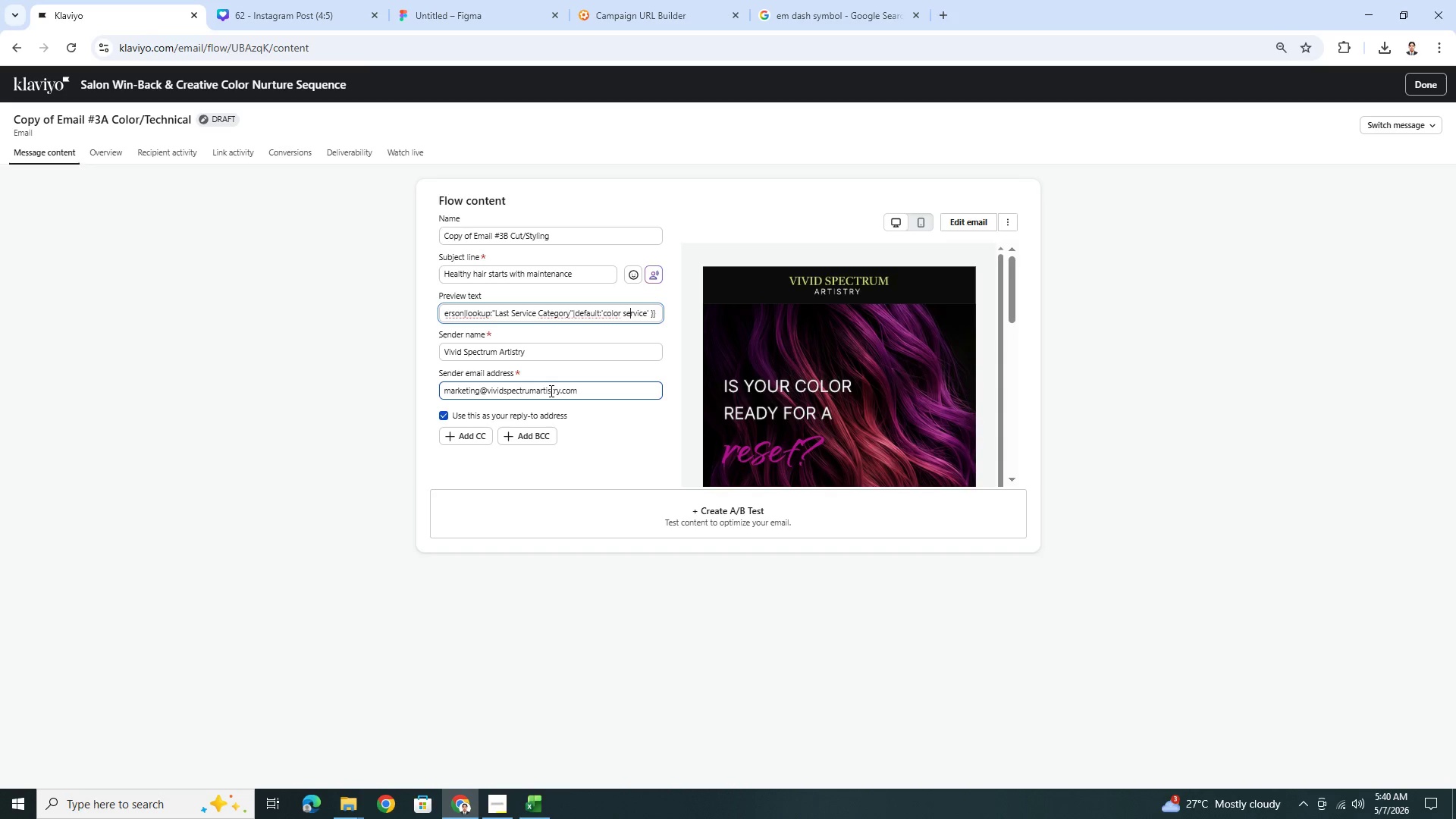 
key(ArrowLeft)
 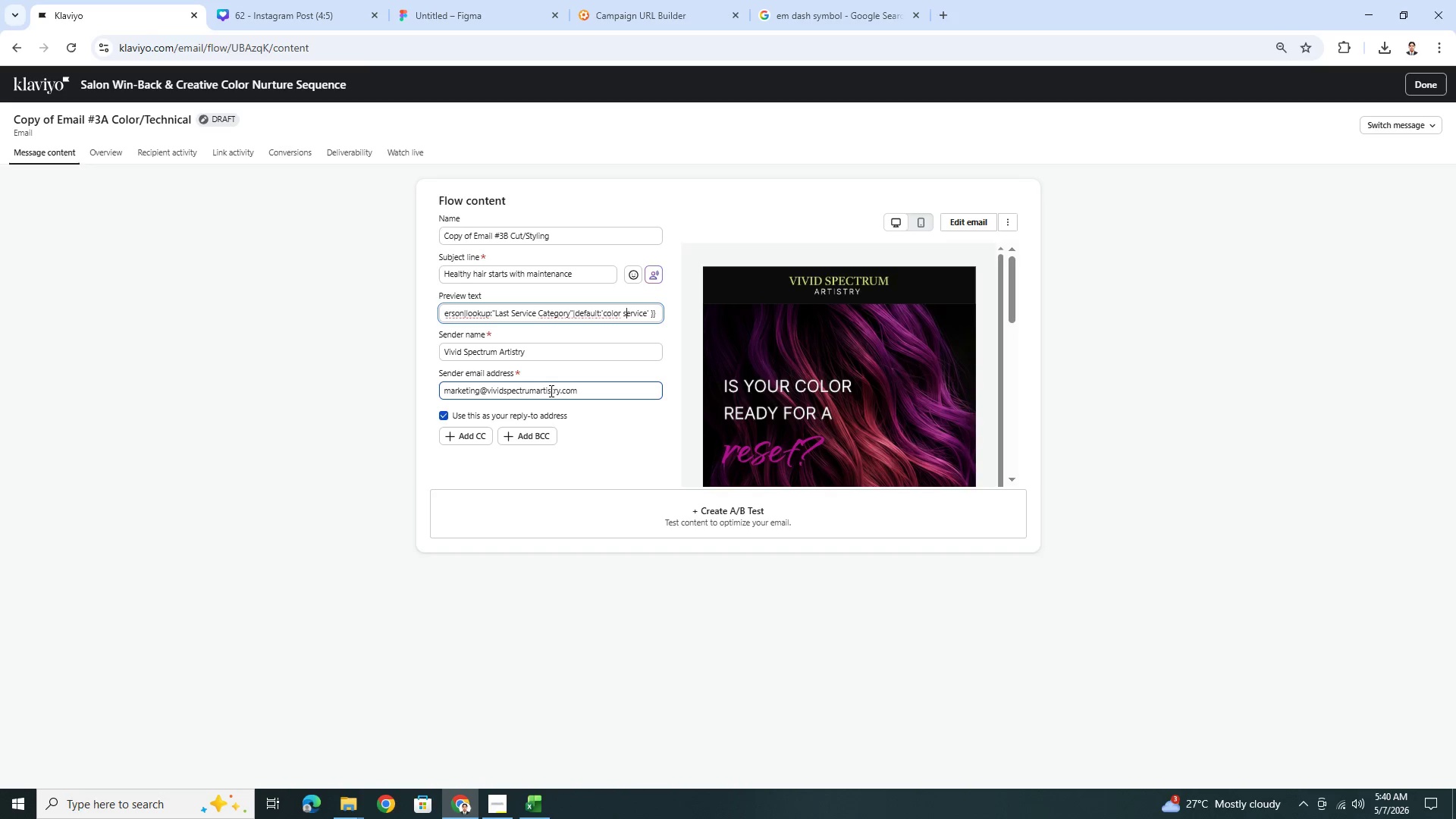 
key(ArrowLeft)
 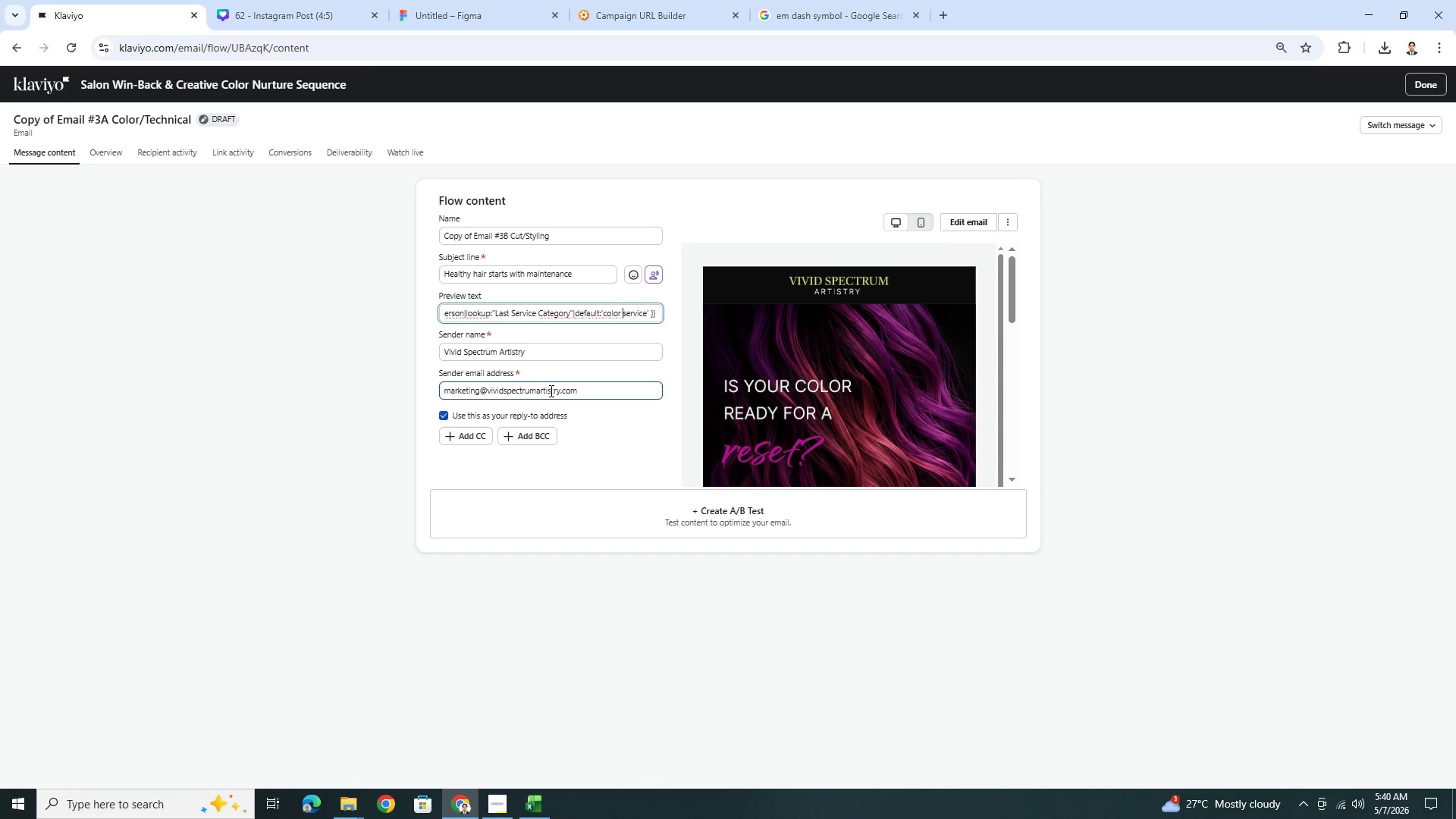 
key(ArrowLeft)
 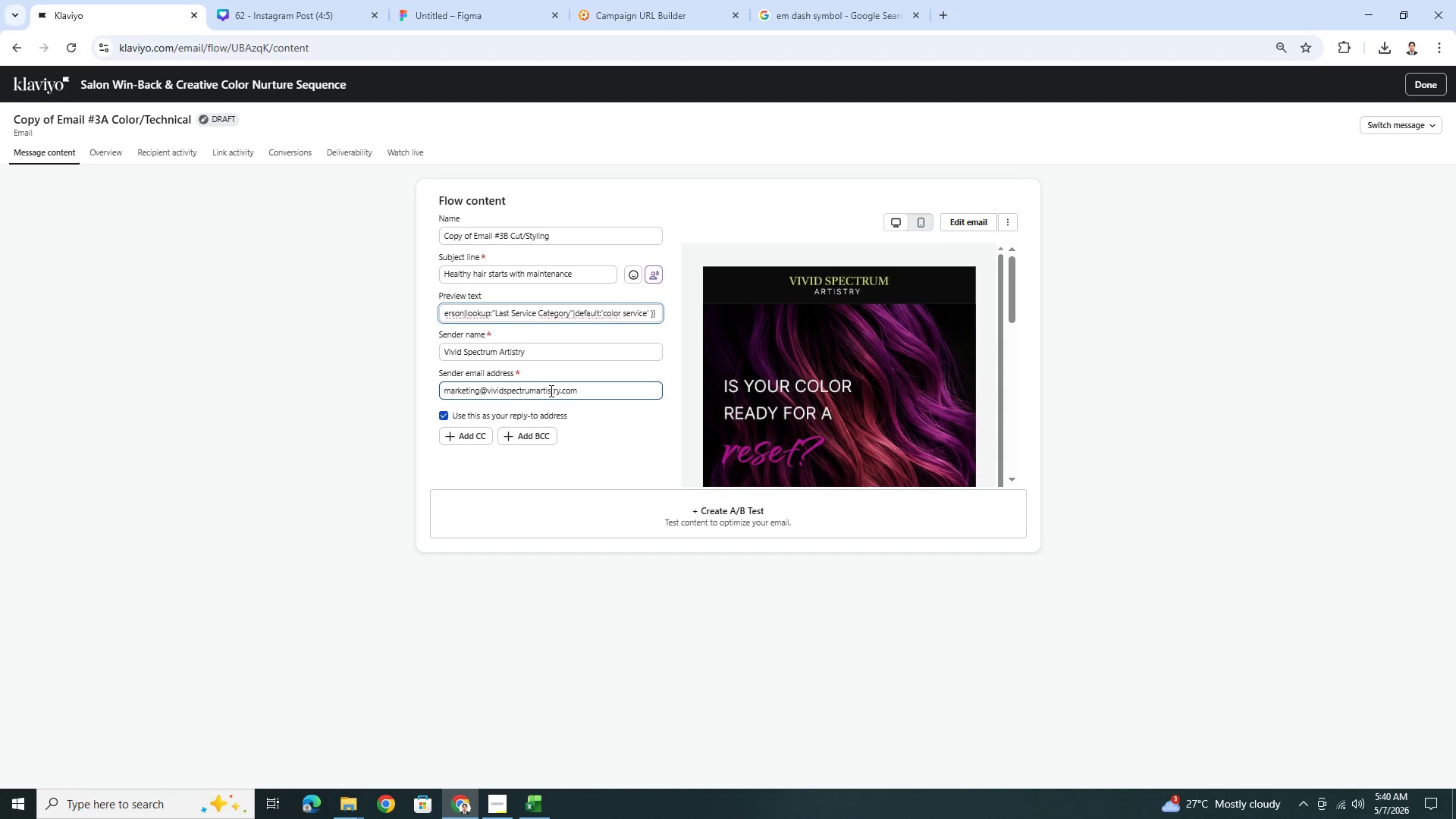 
key(Backspace)
key(Backspace)
key(Backspace)
key(Backspace)
key(Backspace)
type(styling)
 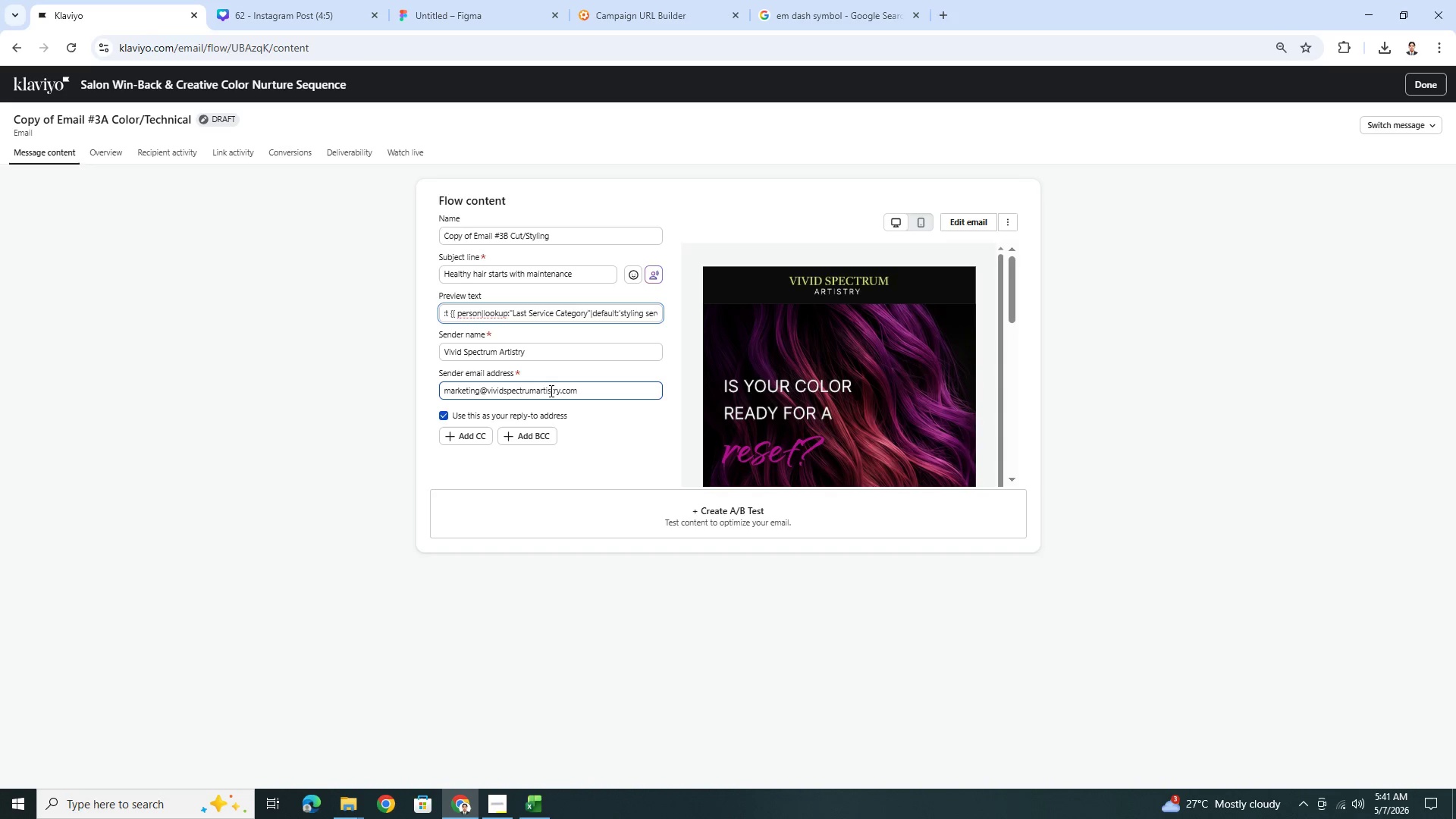 
hold_key(key=ArrowRight, duration=1.34)
 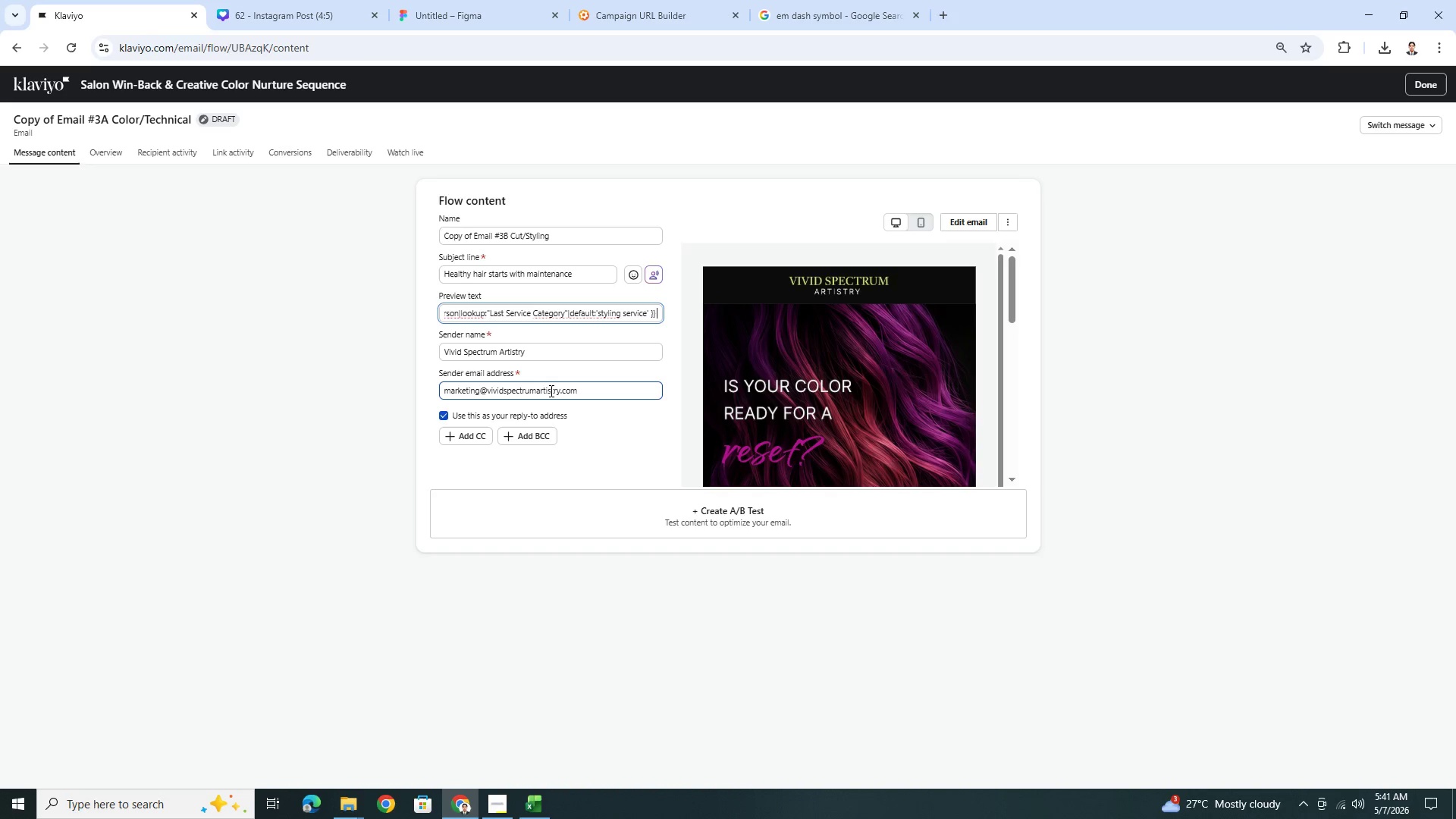 
key(Backspace)
 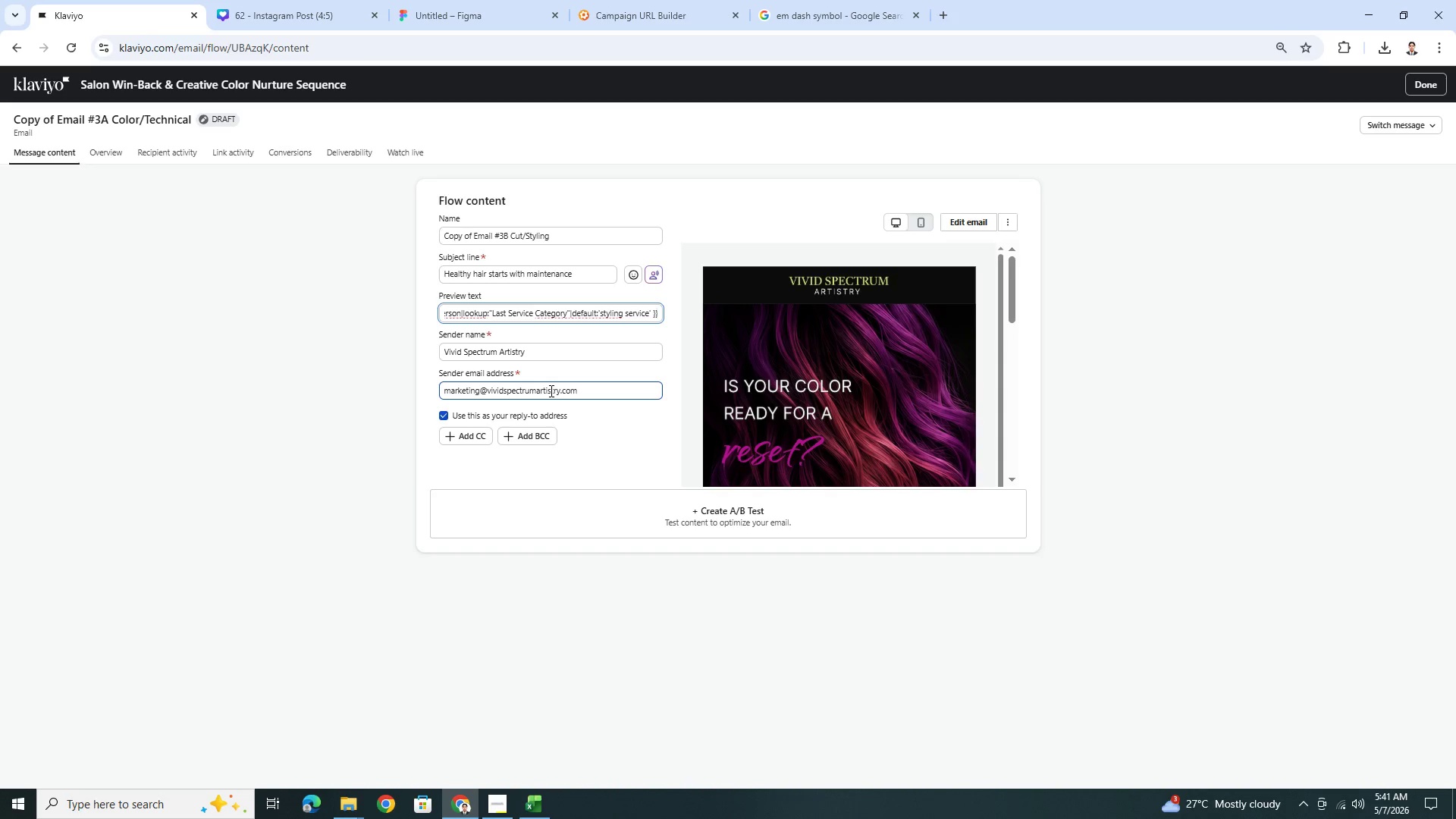 
key(Comma)
 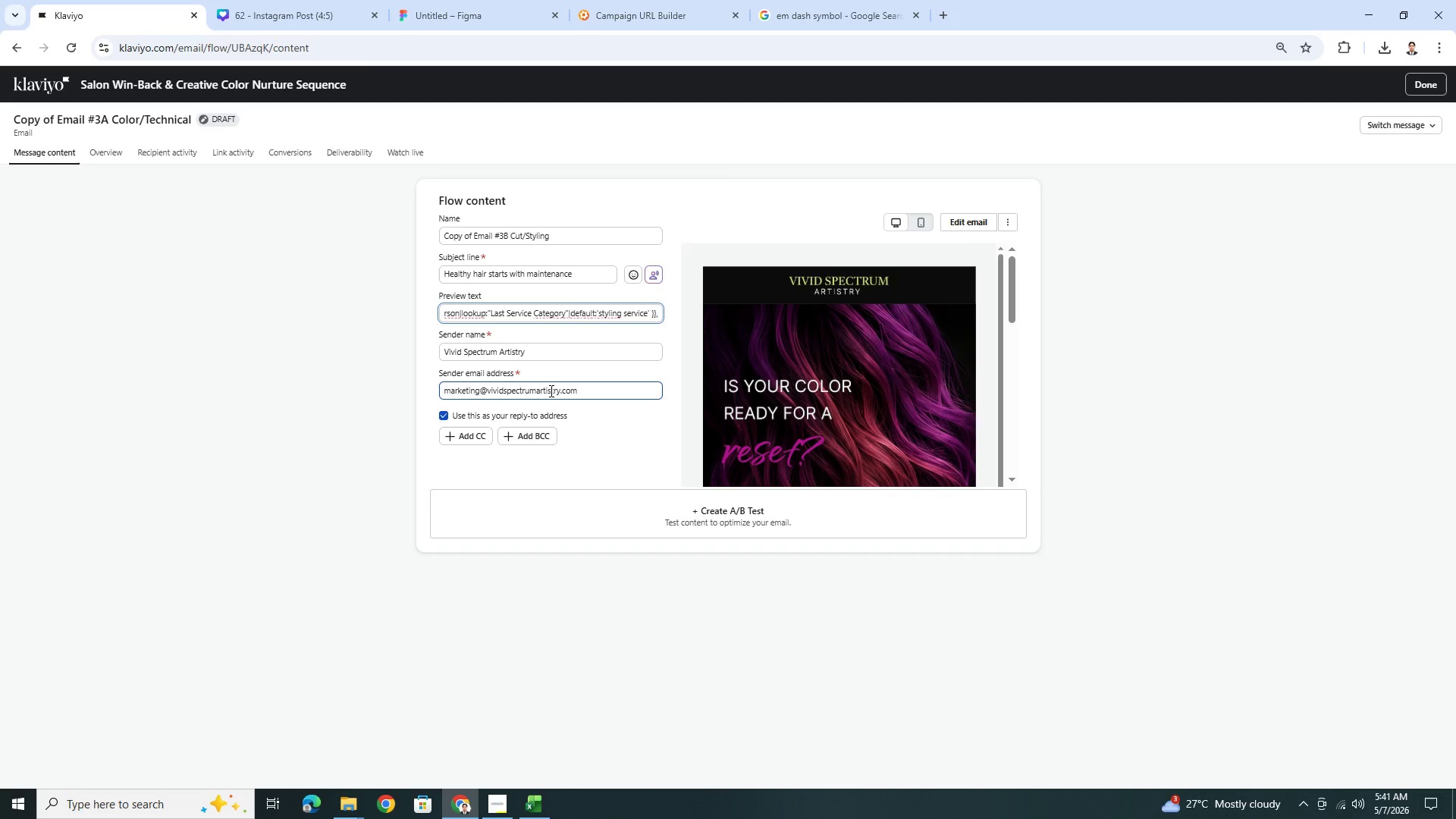 
key(Space)
 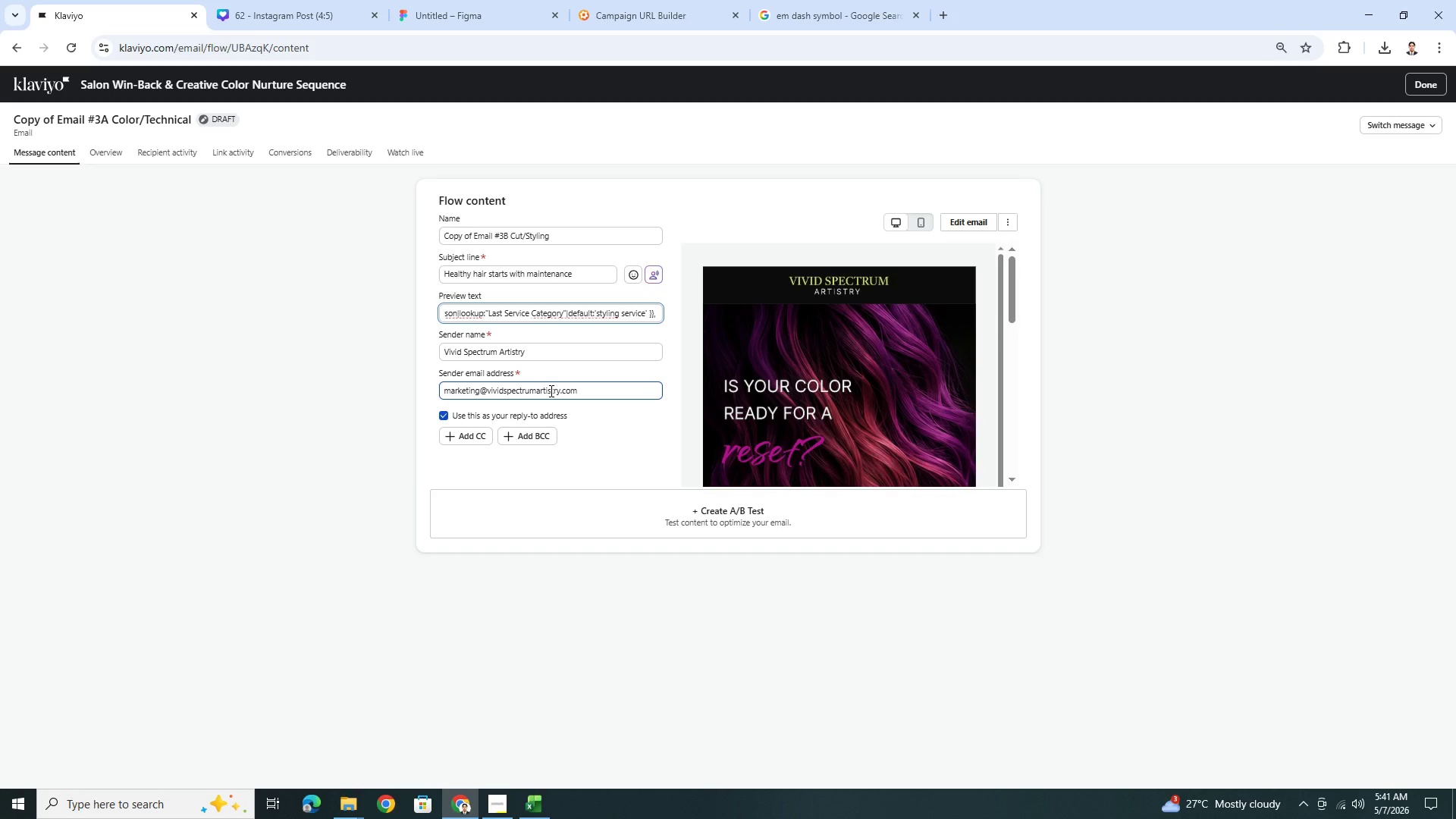 
wait(10.98)
 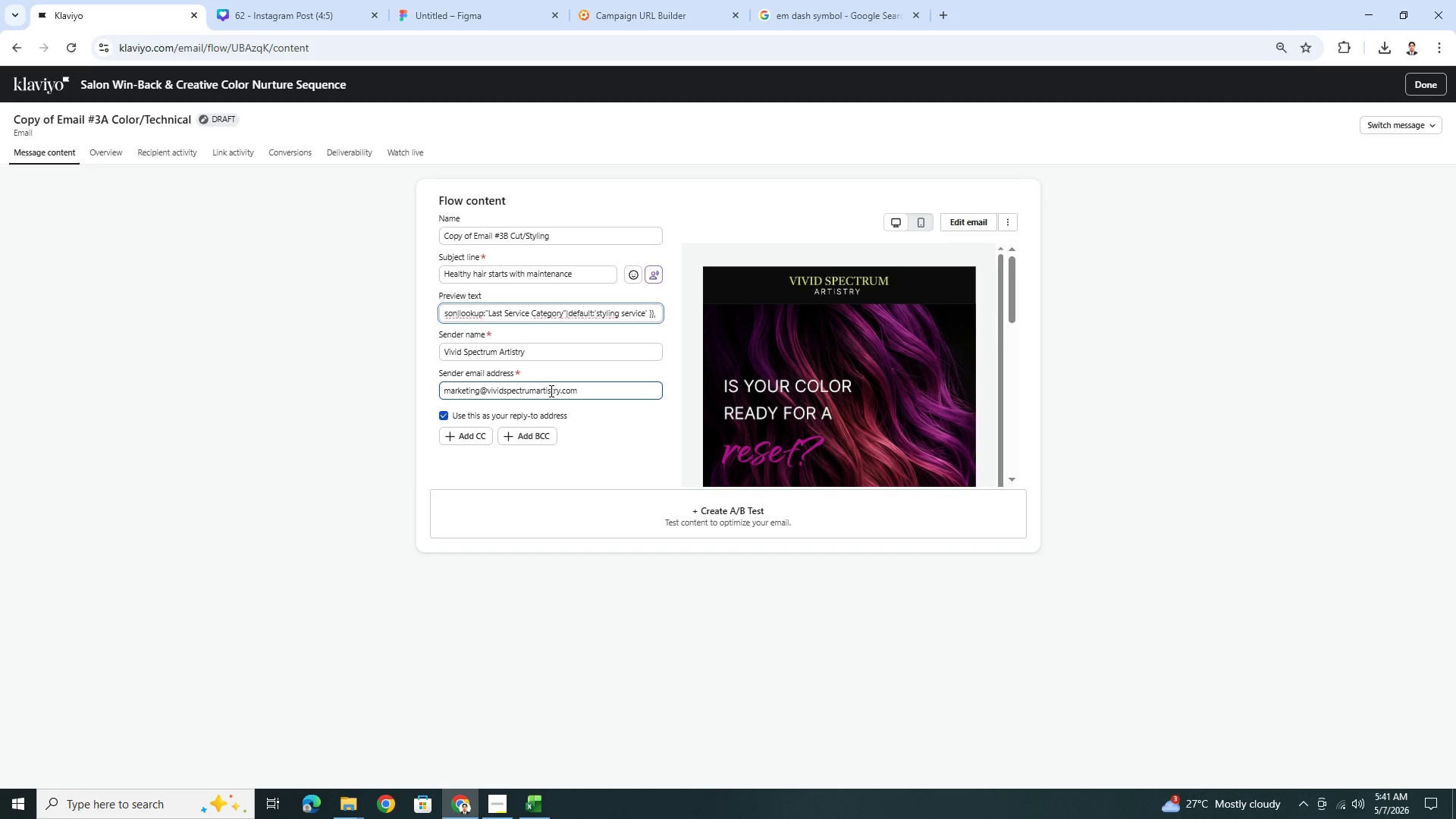 
left_click([657, 314])
 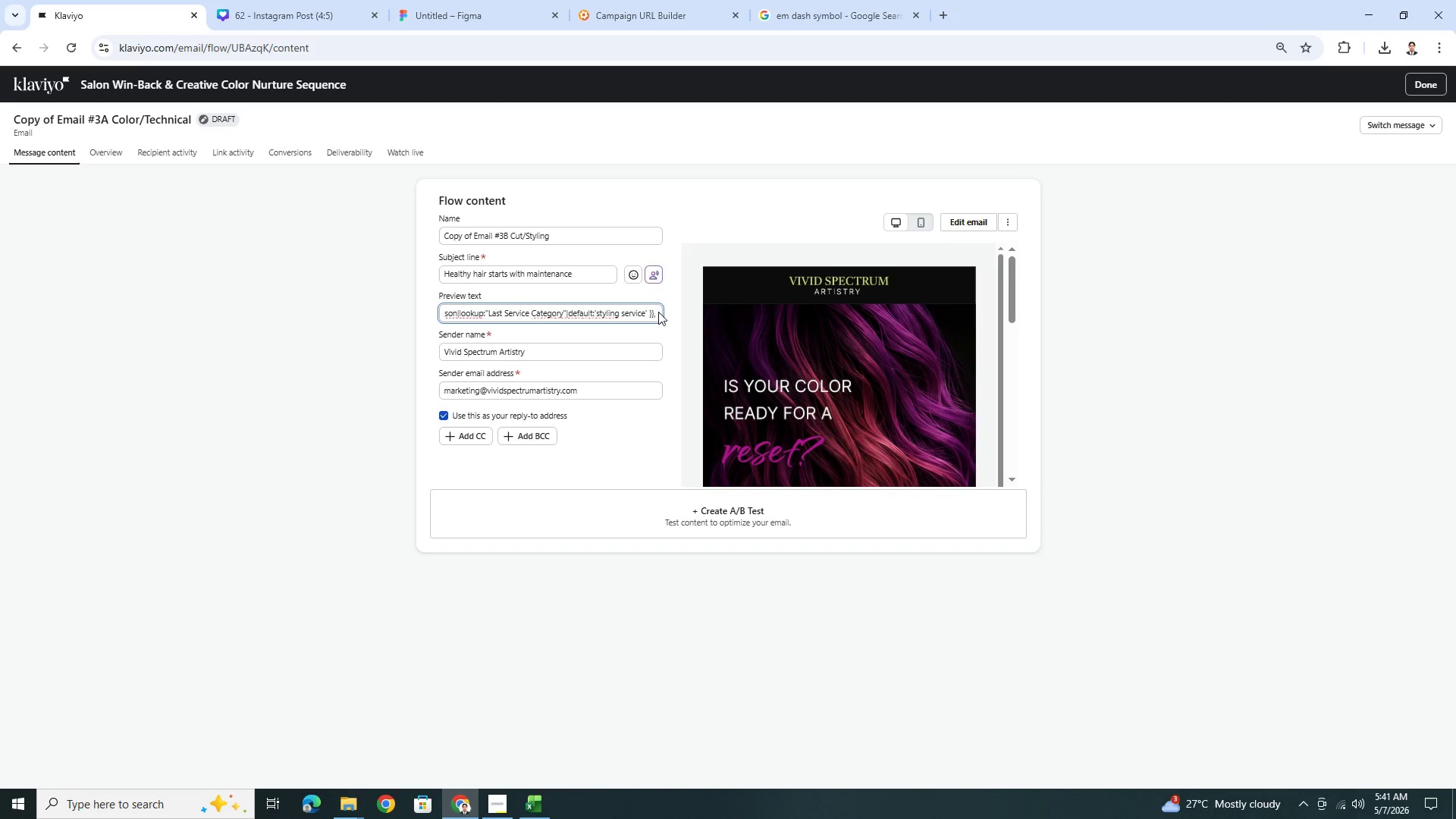 
left_click([657, 311])
 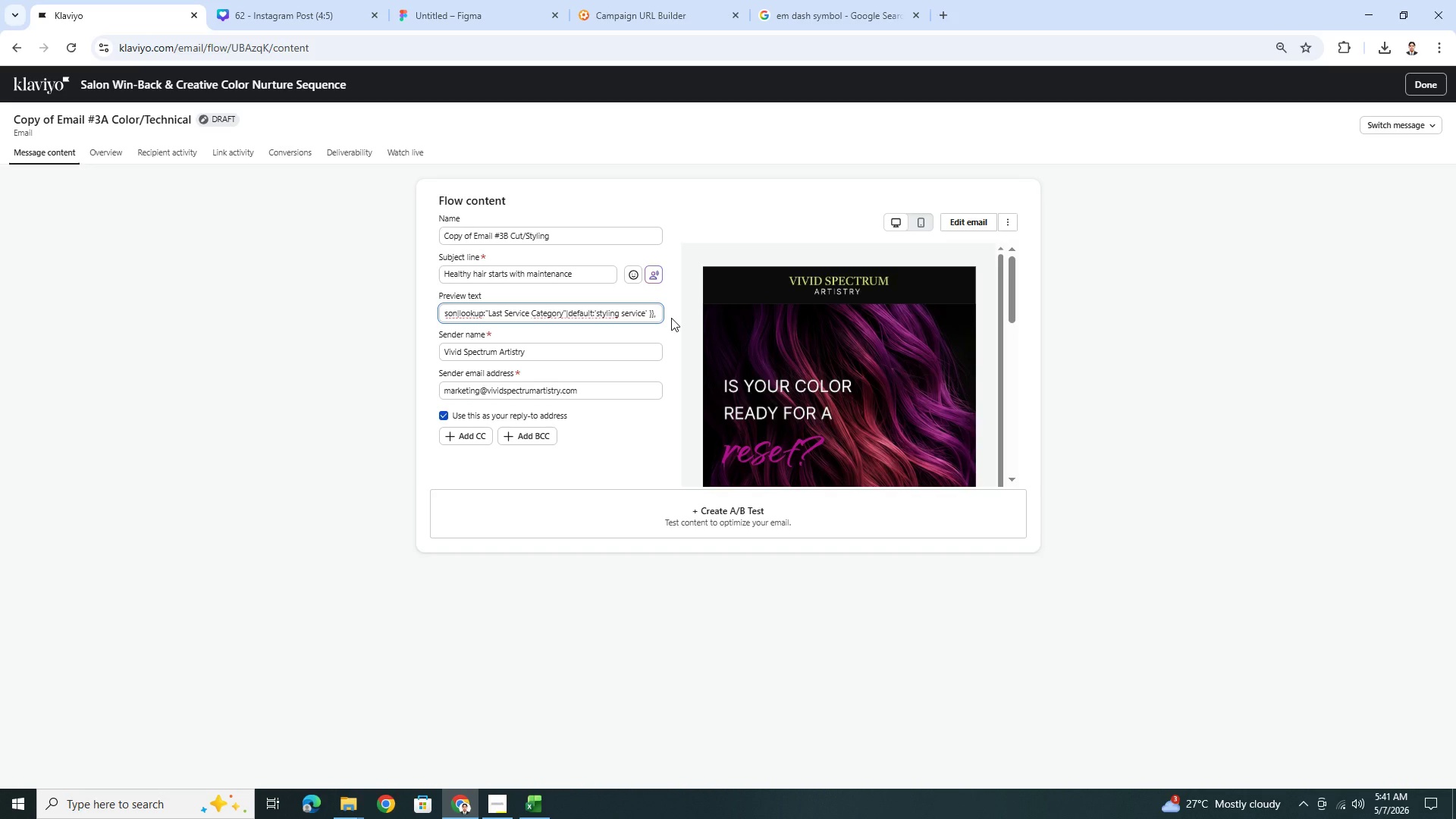 
key(ArrowRight)
 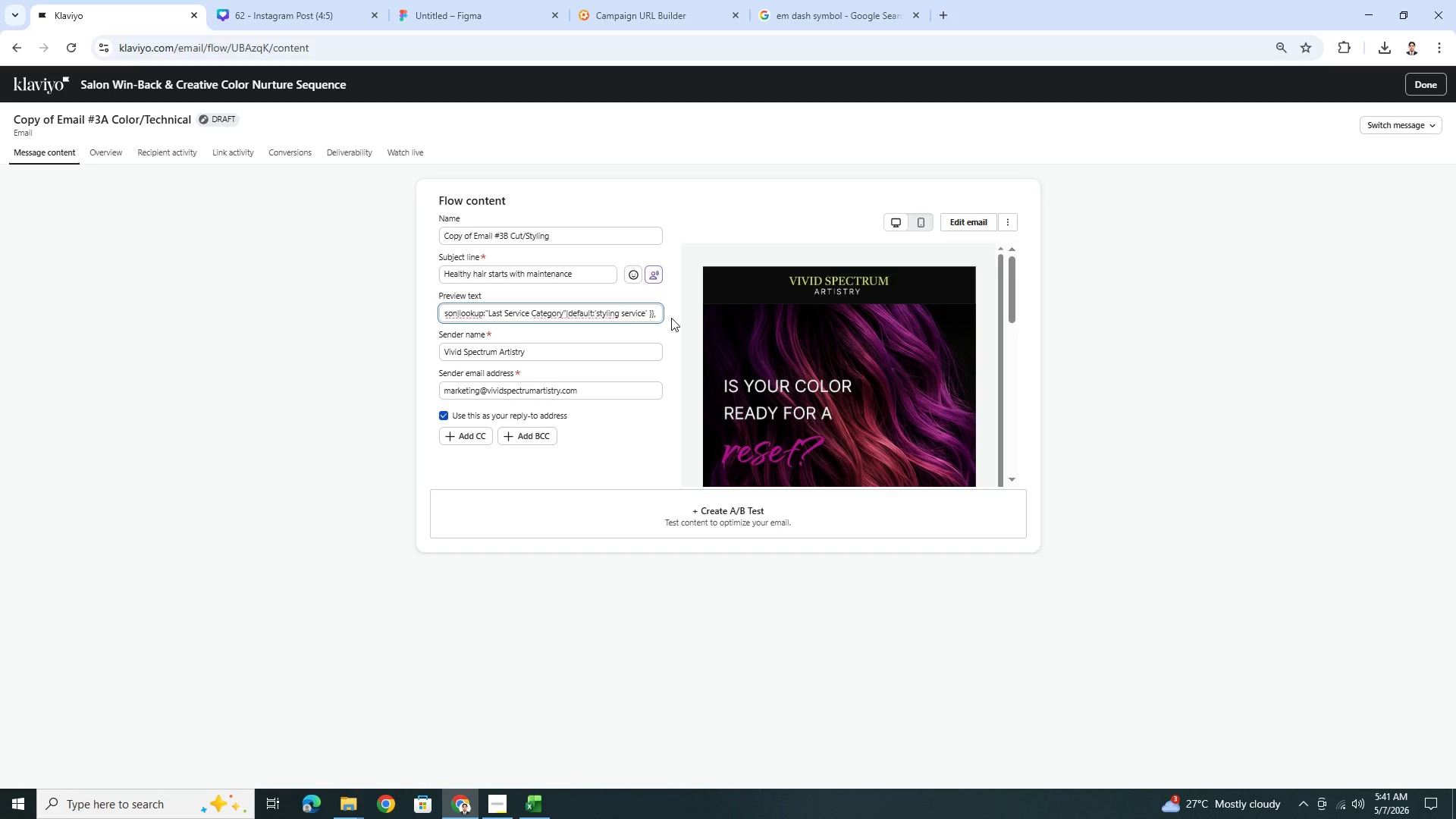 
key(ArrowRight)
 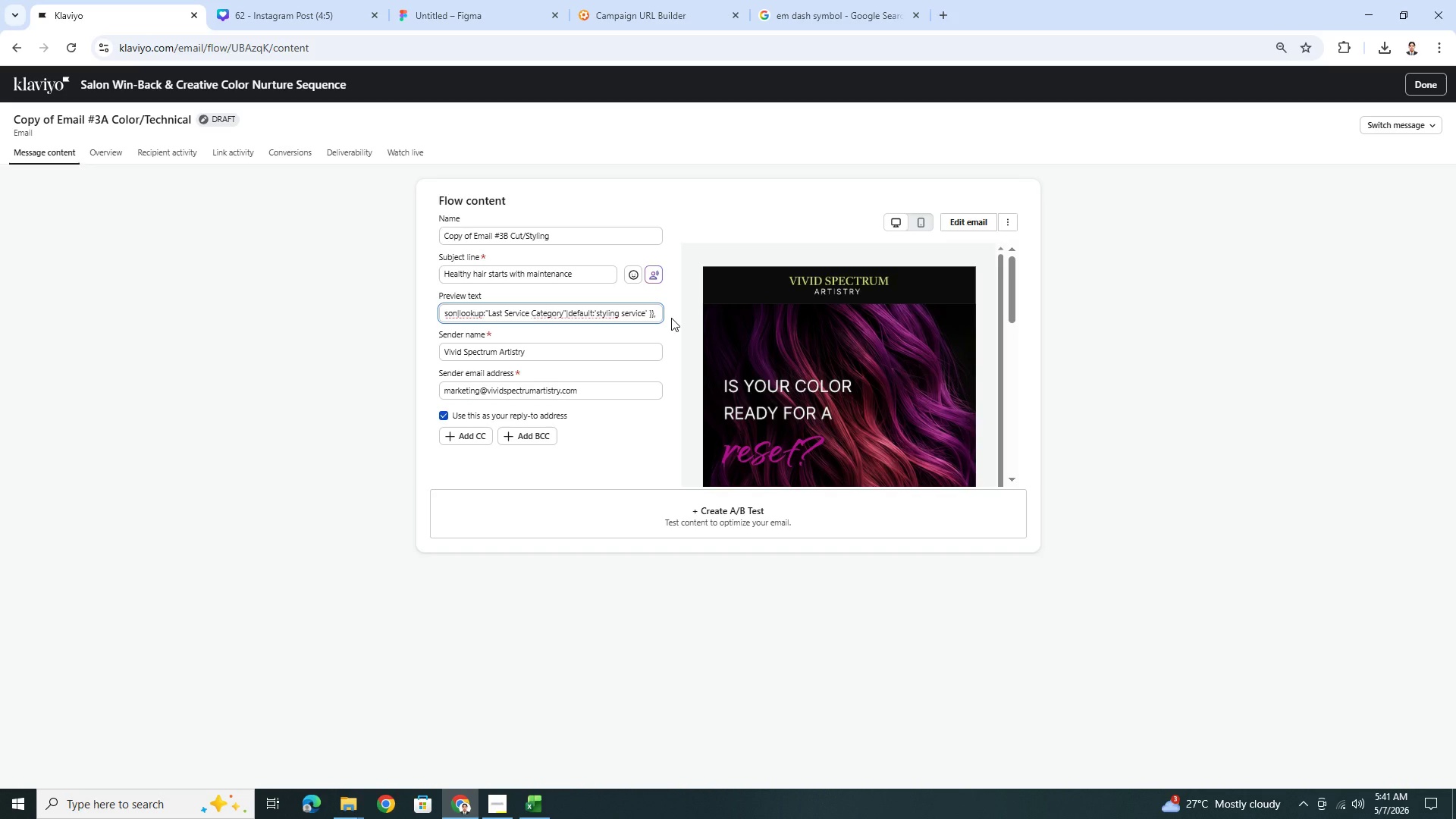 
key(ArrowRight)
 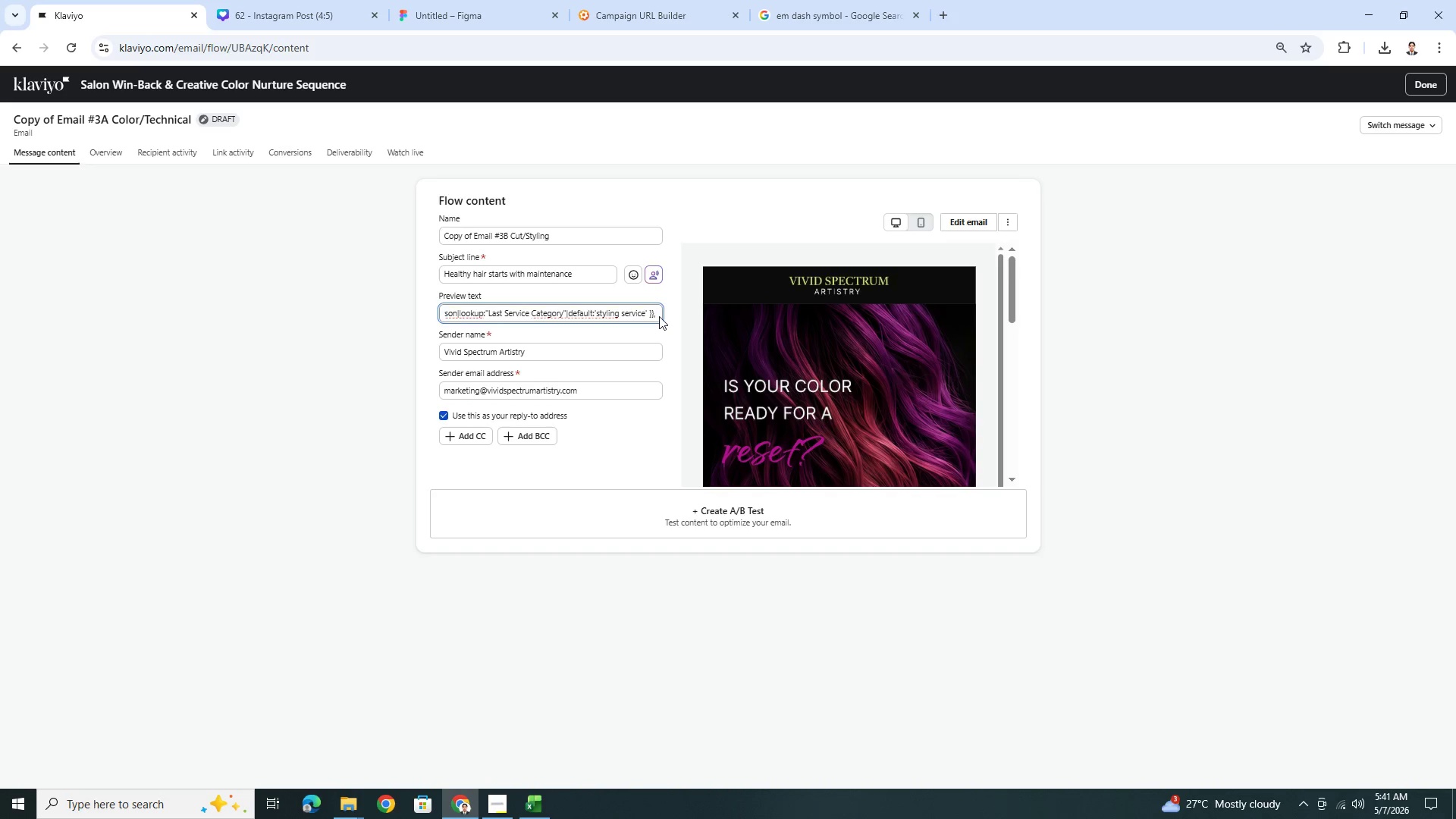 
left_click([656, 314])
 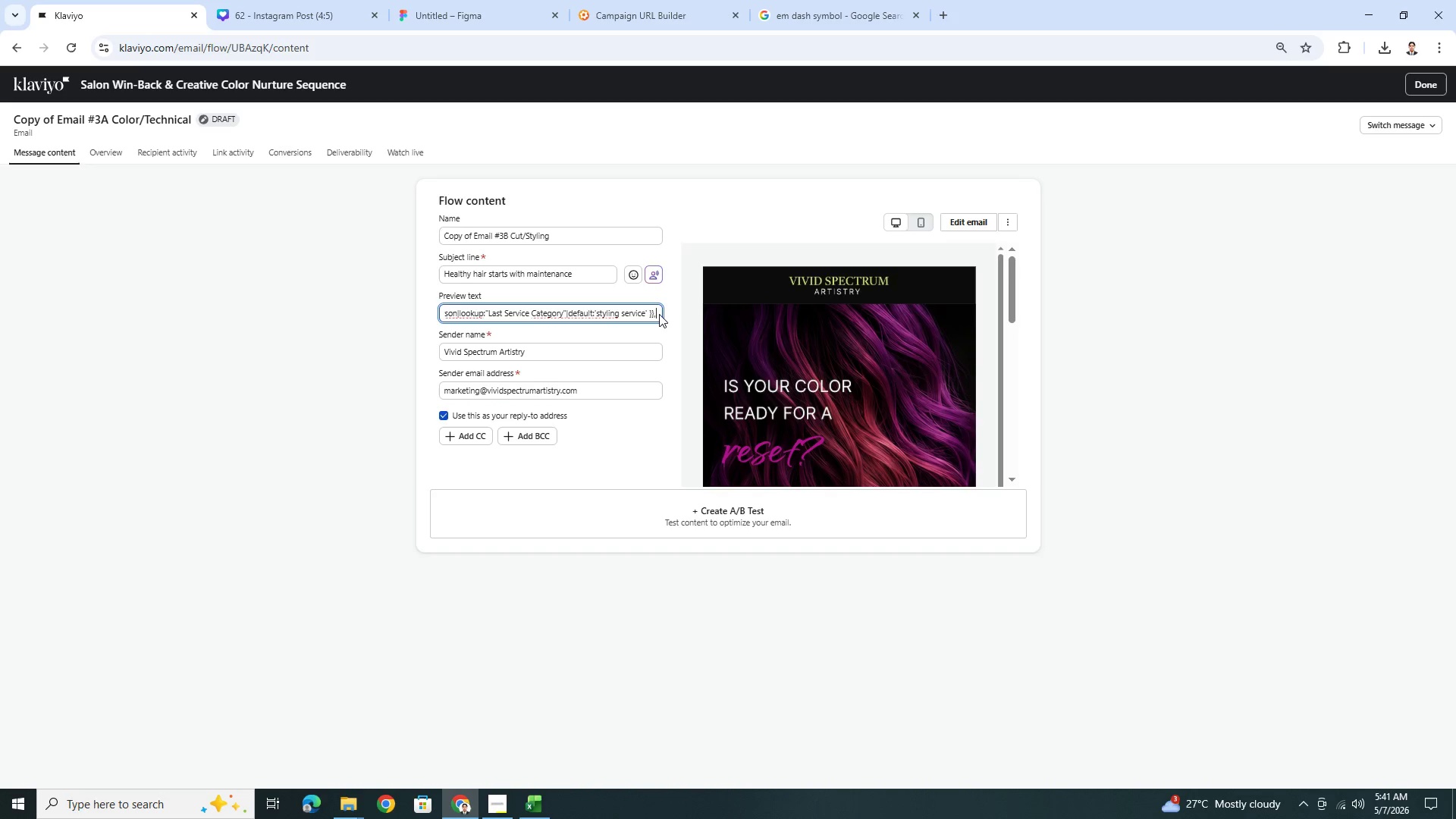 
key(Backspace)
type( can bring )
 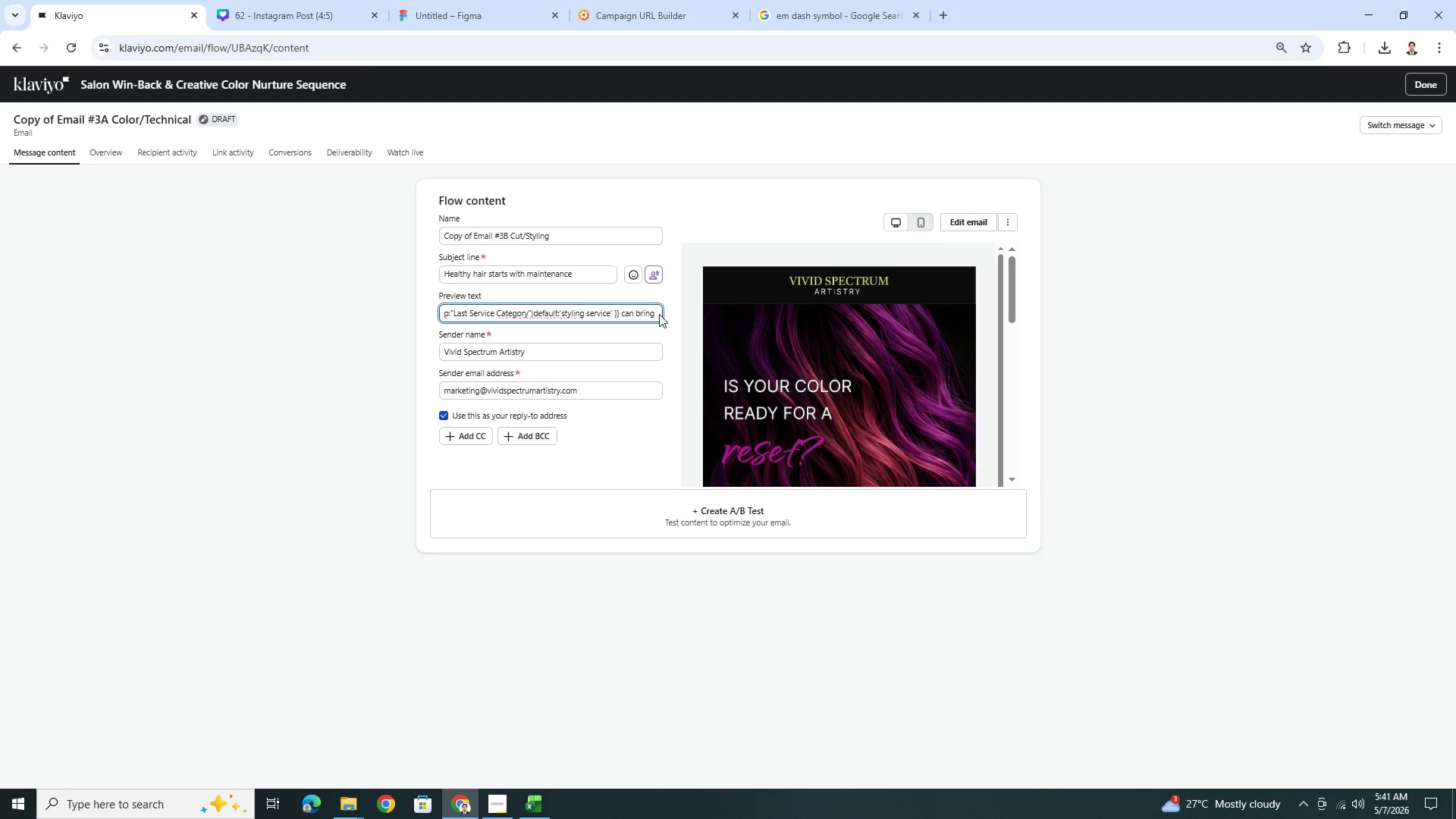 
type(everything back into balance,)
 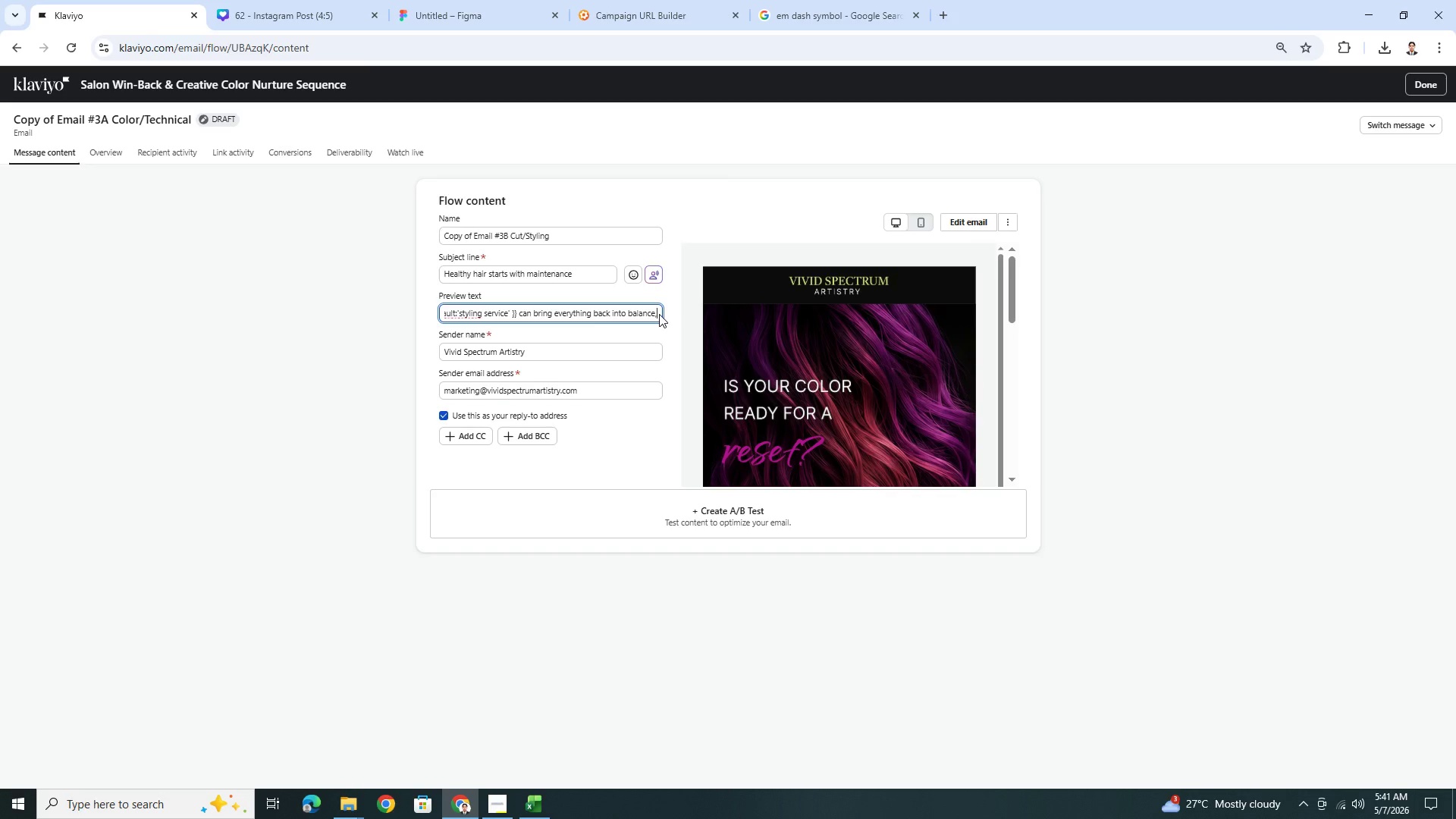 
wait(21.94)
 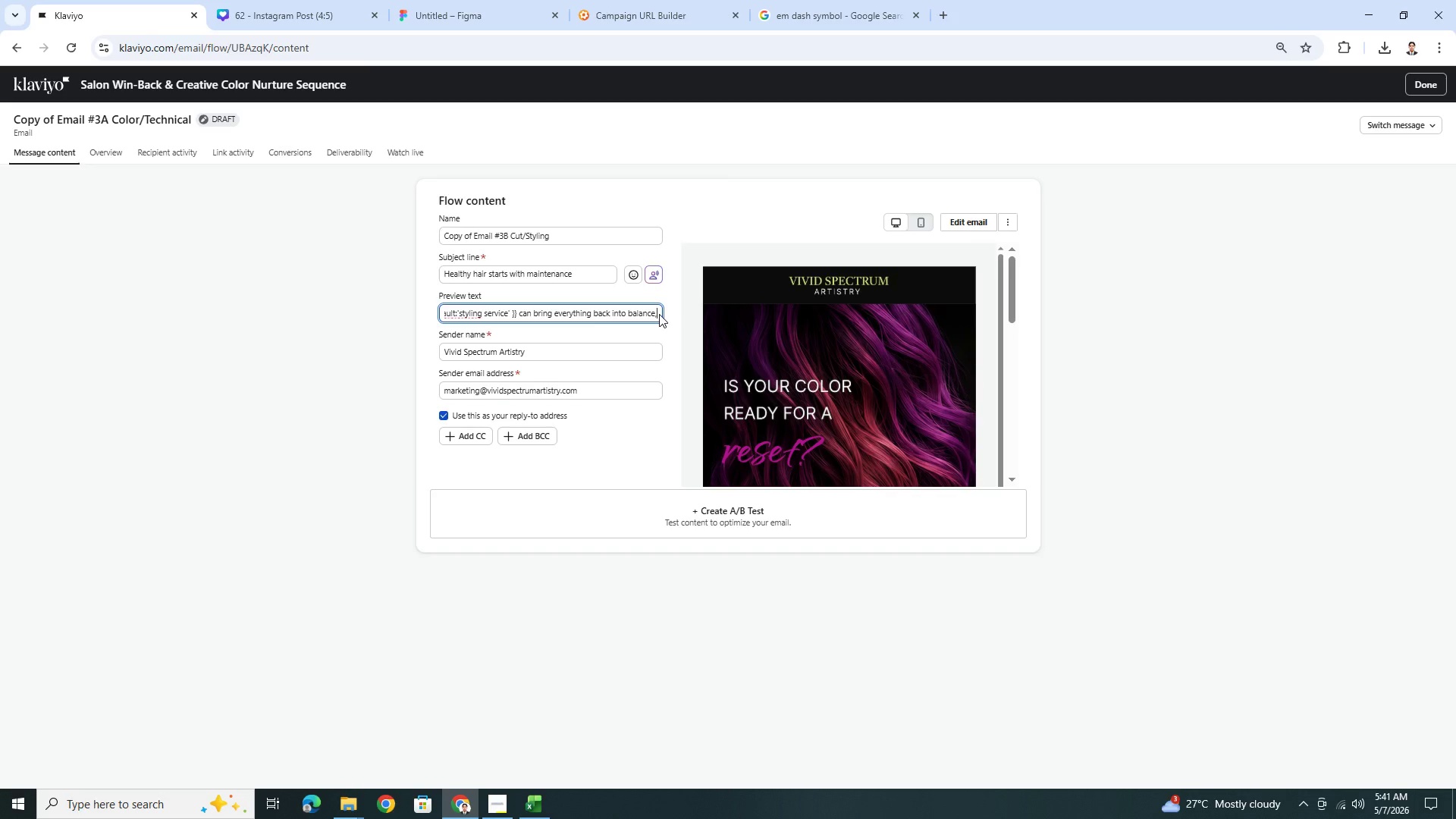 
key(Backspace)
 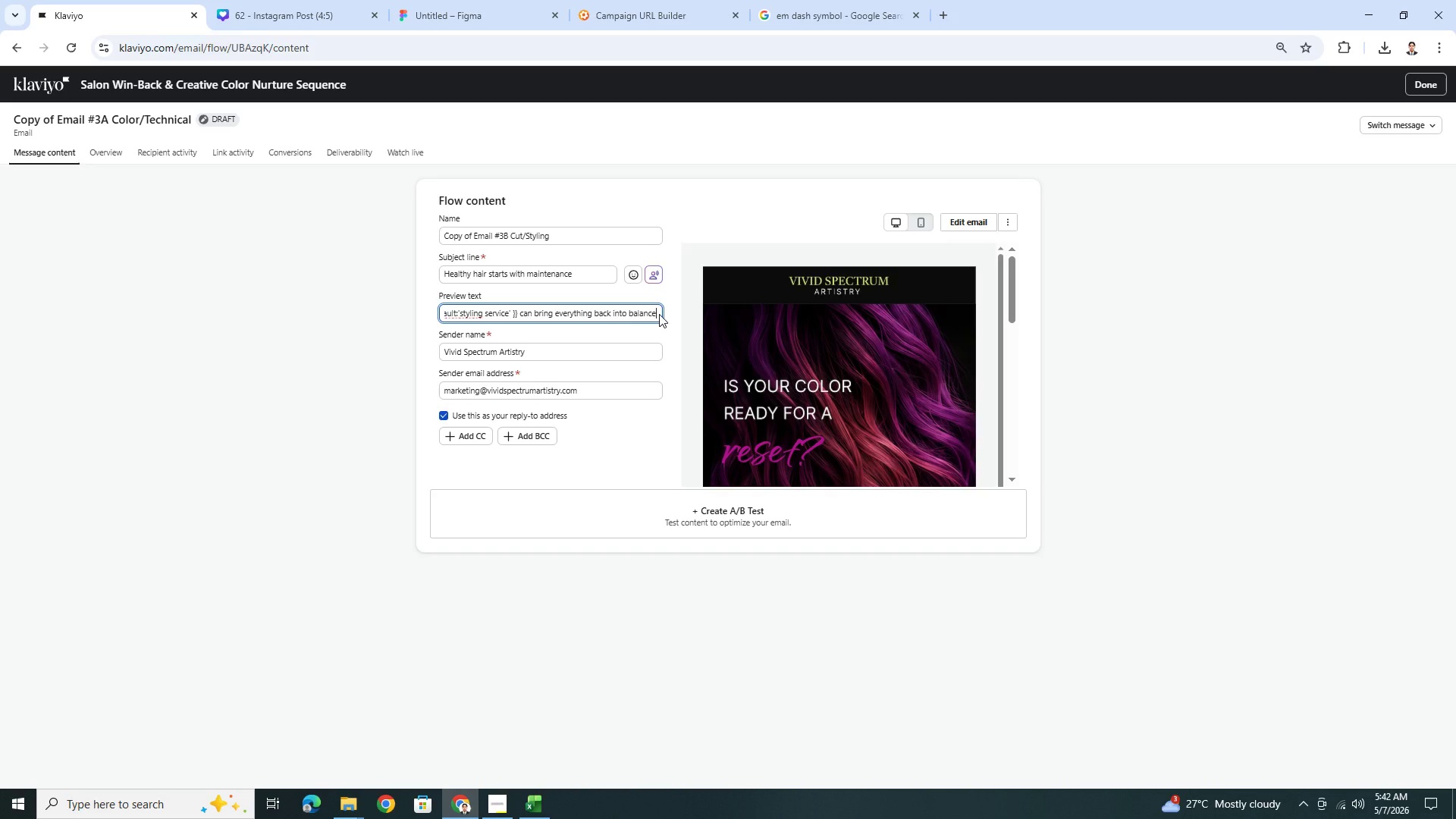 
key(Period)
 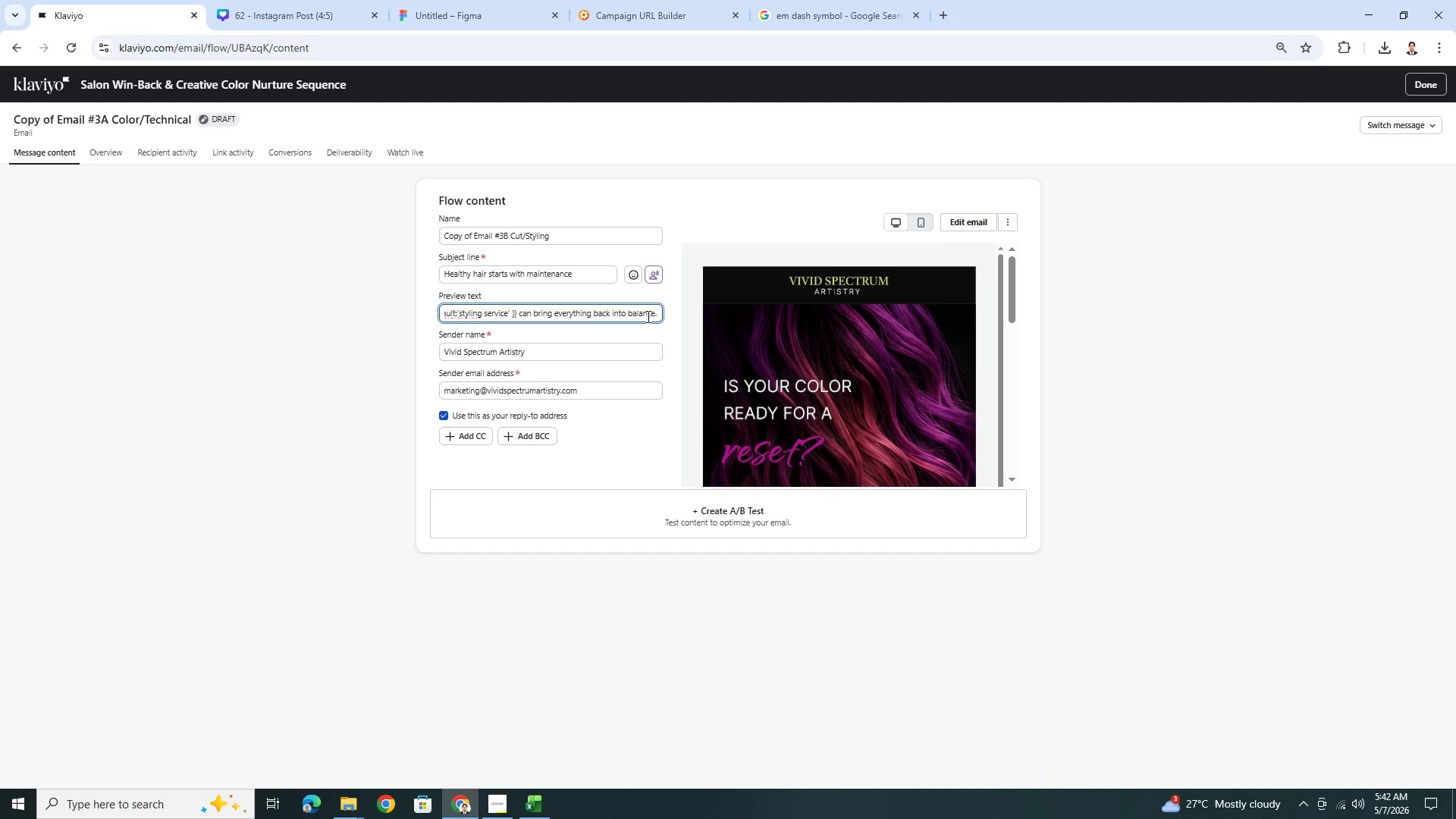 
left_click_drag(start_coordinate=[642, 313], to_coordinate=[660, 320])
 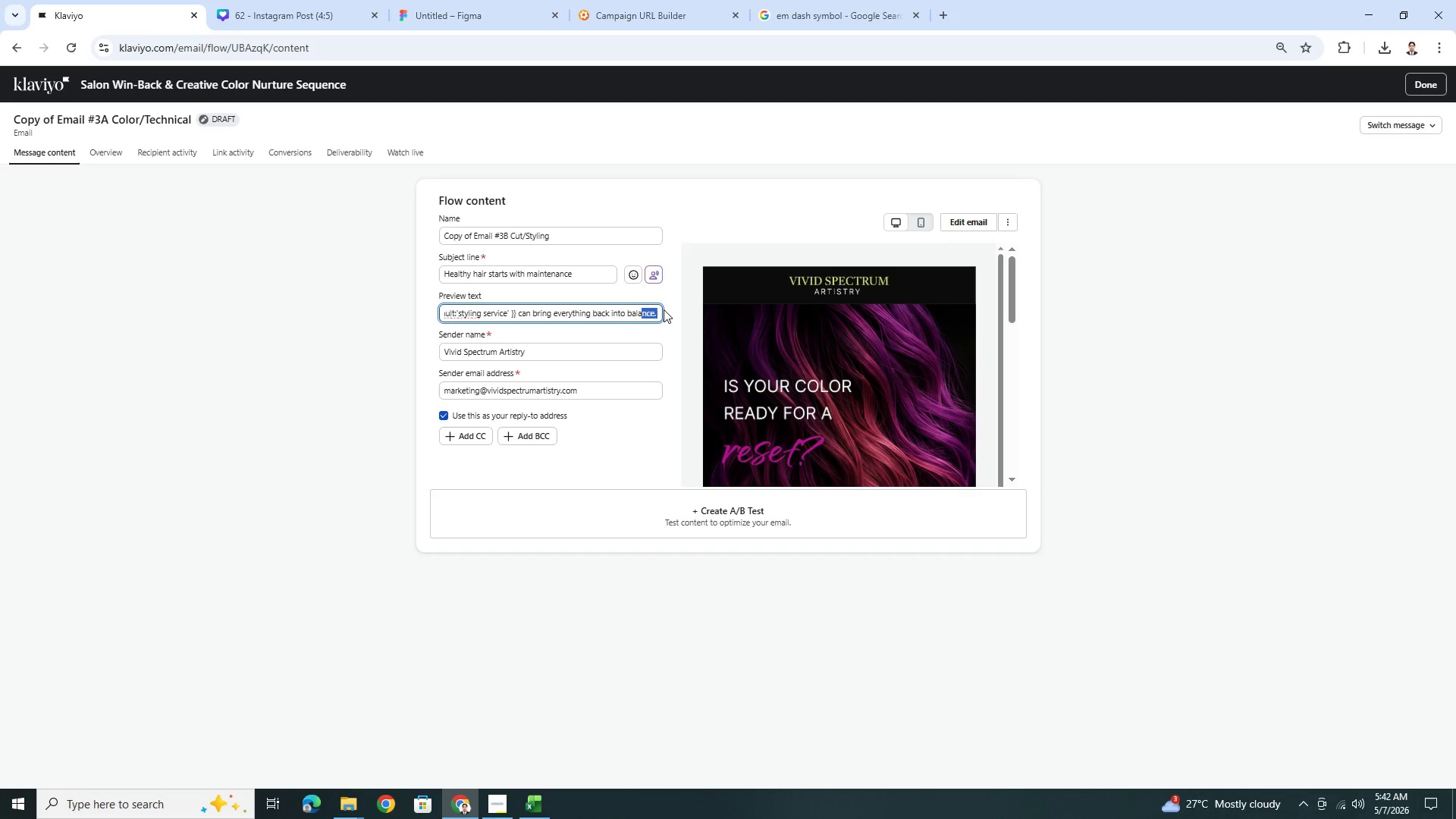 
left_click([664, 309])
 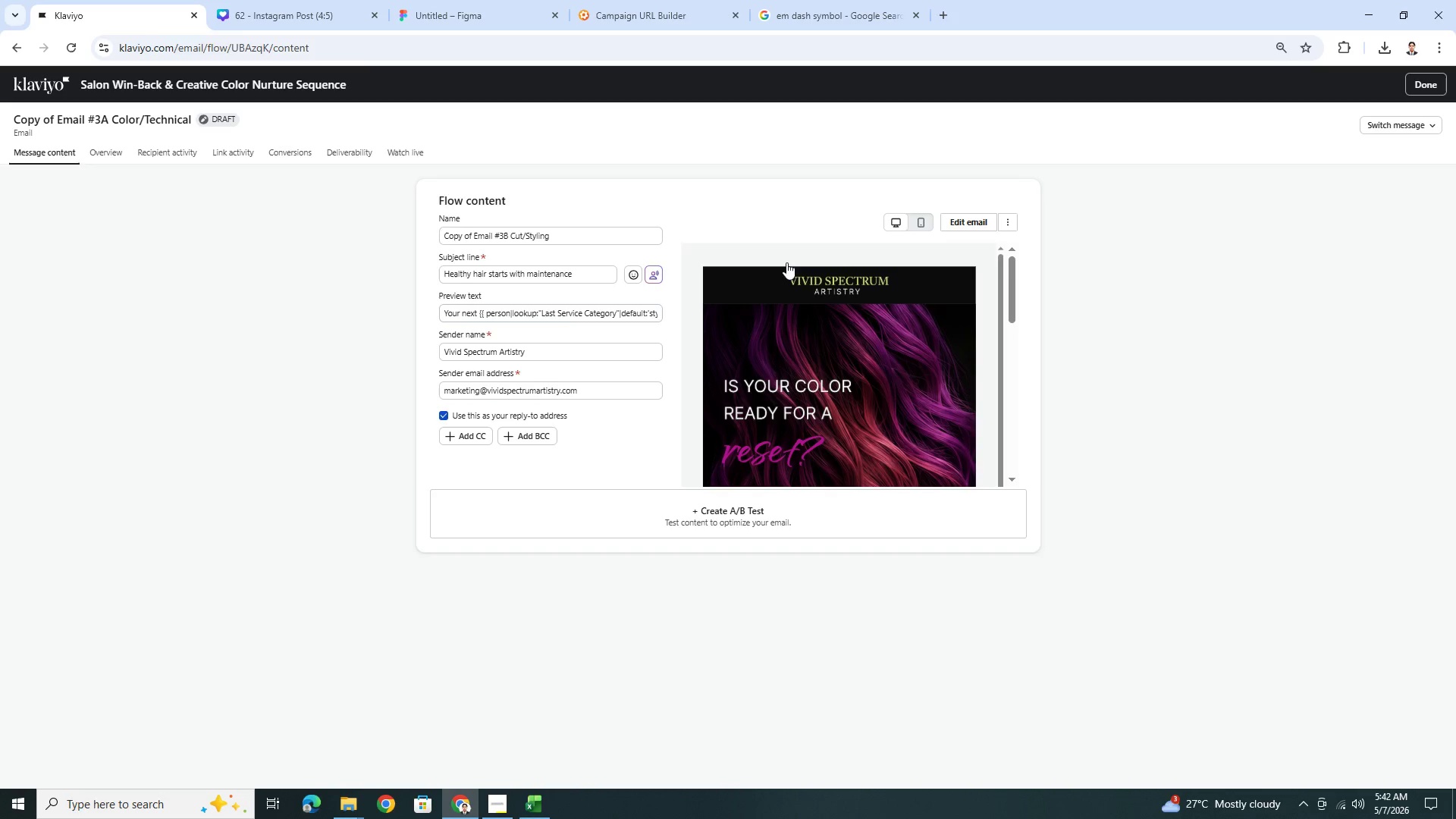 
left_click([967, 221])
 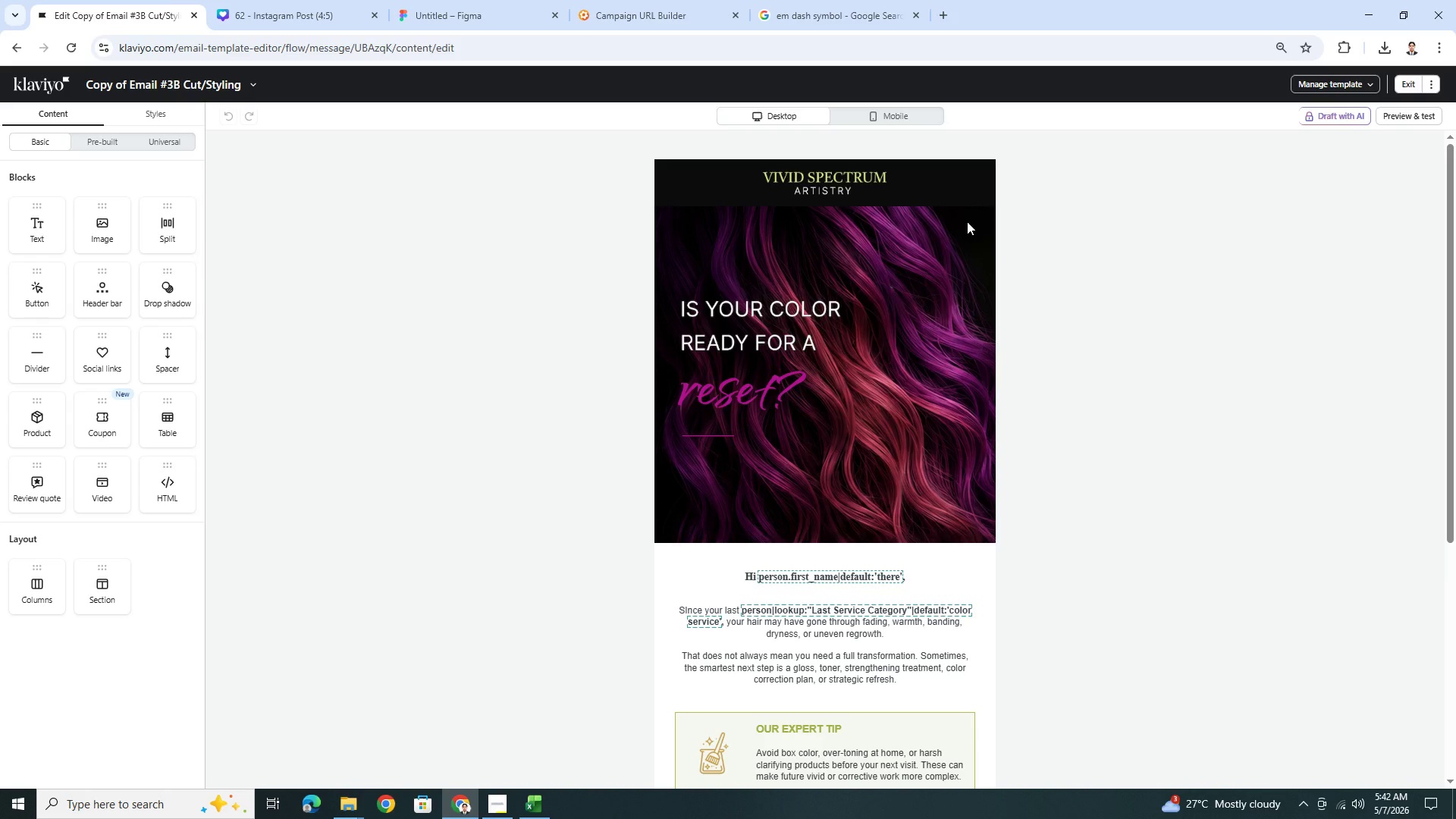 
wait(24.78)
 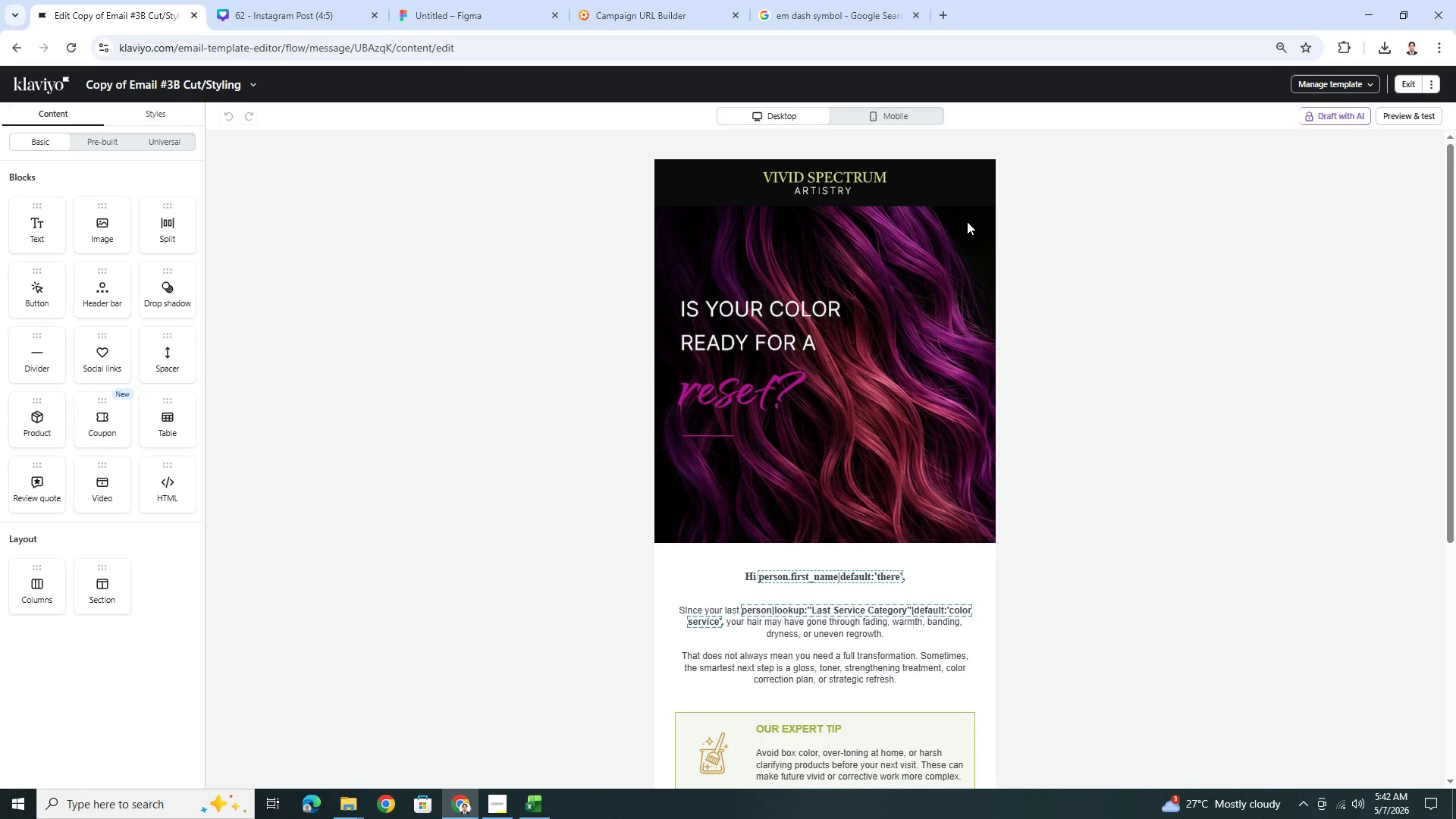 
scroll: coordinate [1048, 235], scroll_direction: down, amount: 6.0
 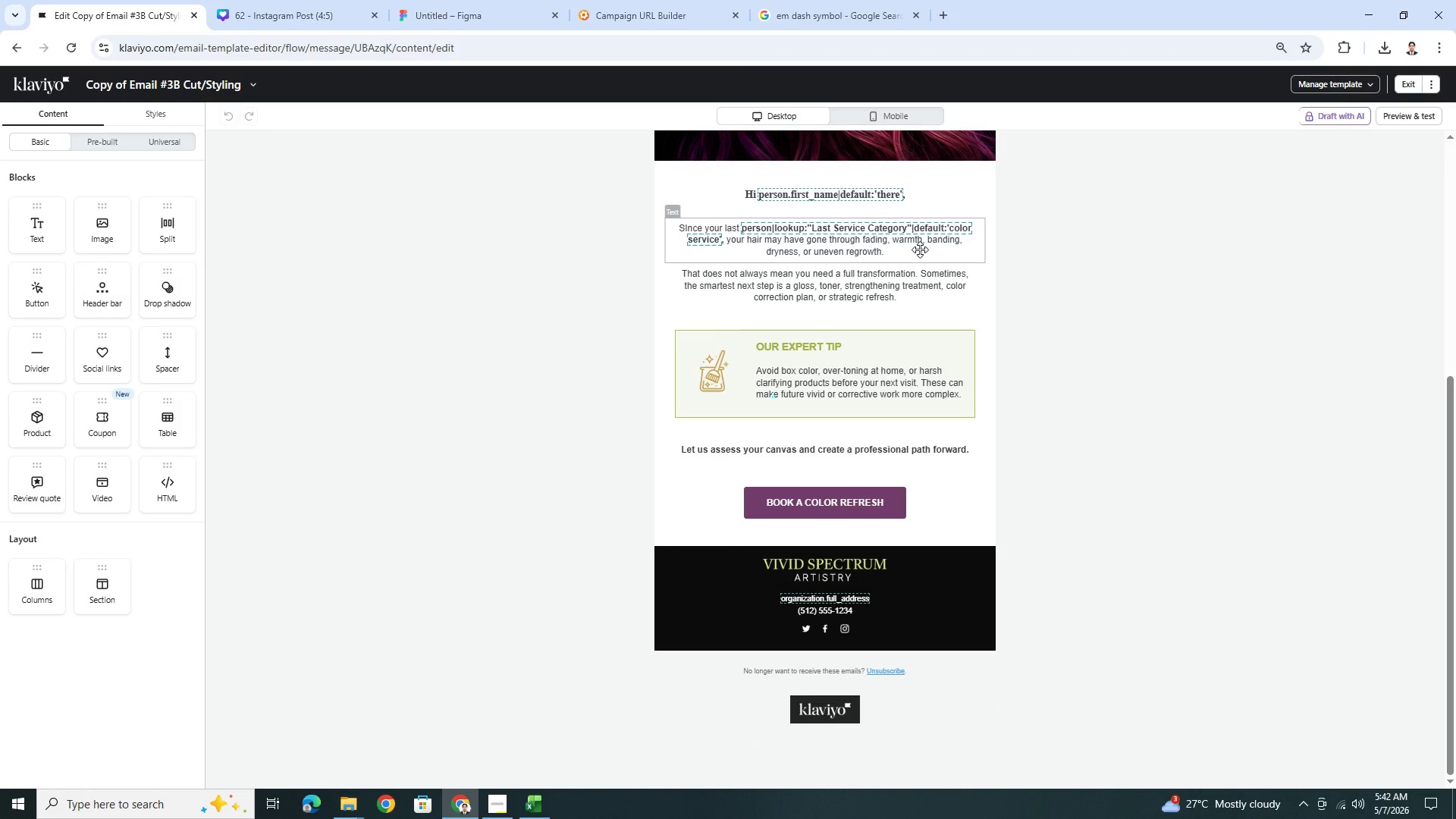 
left_click([920, 249])
 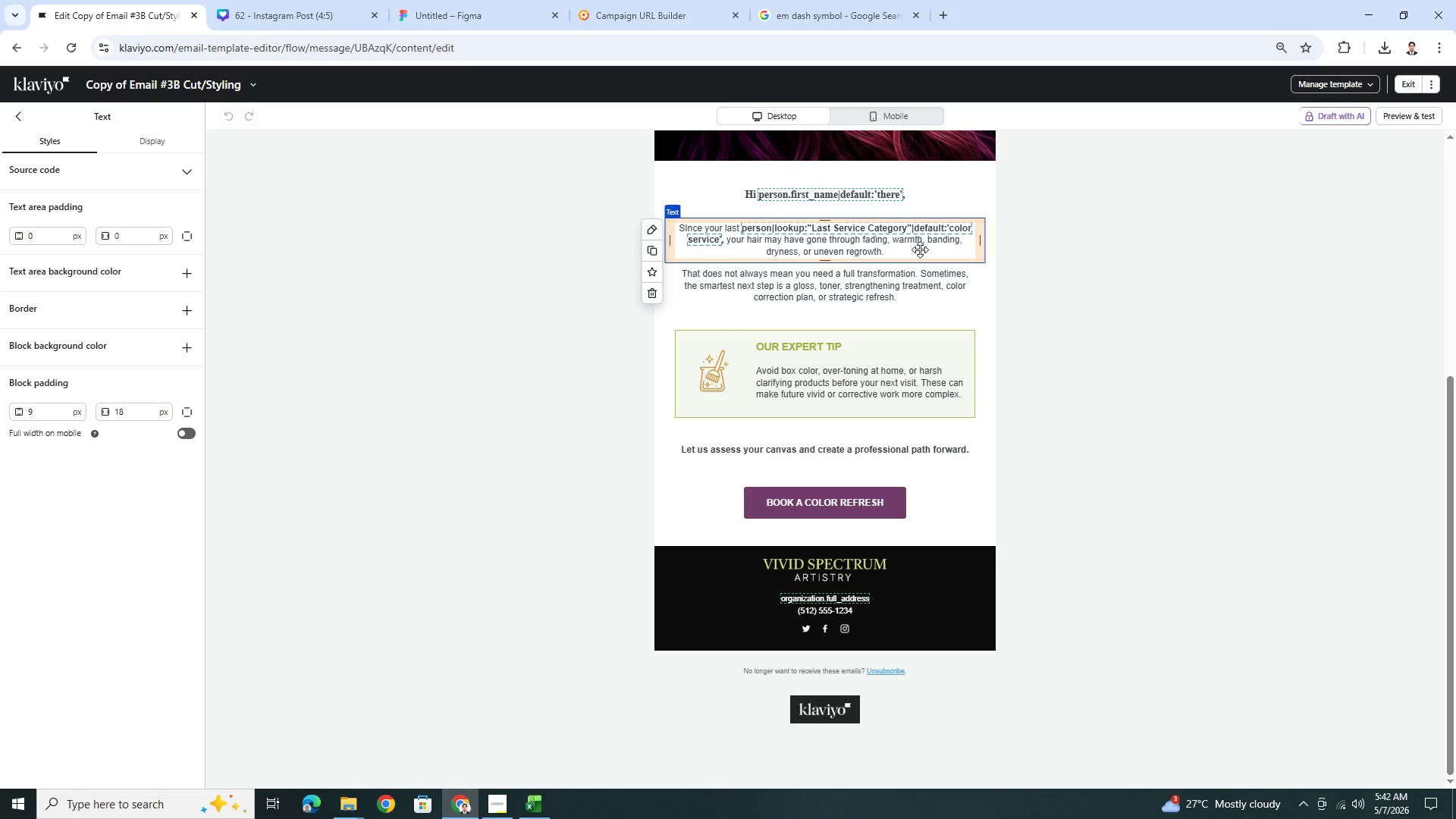 
wait(5.7)
 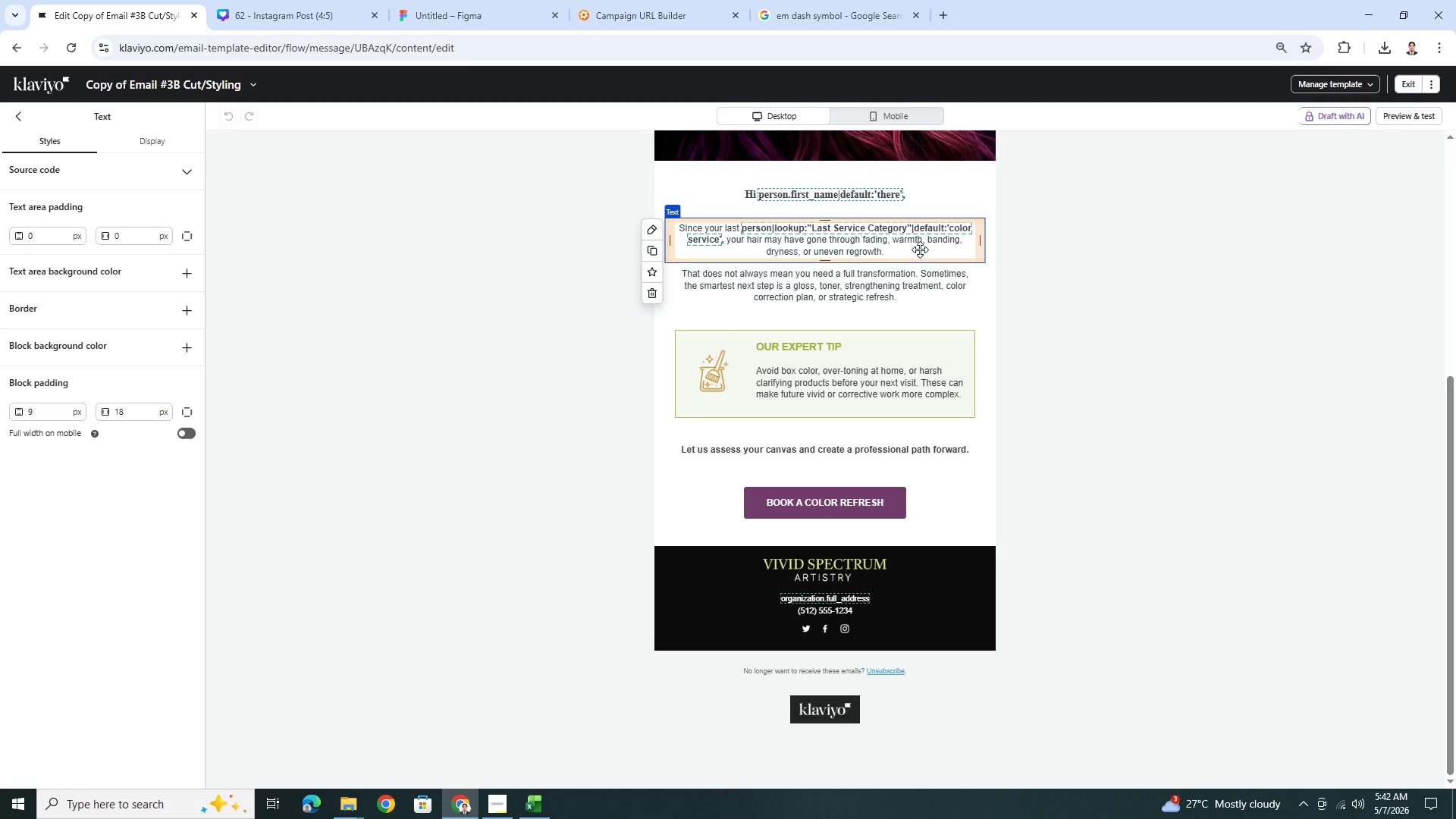 
double_click([920, 249])
 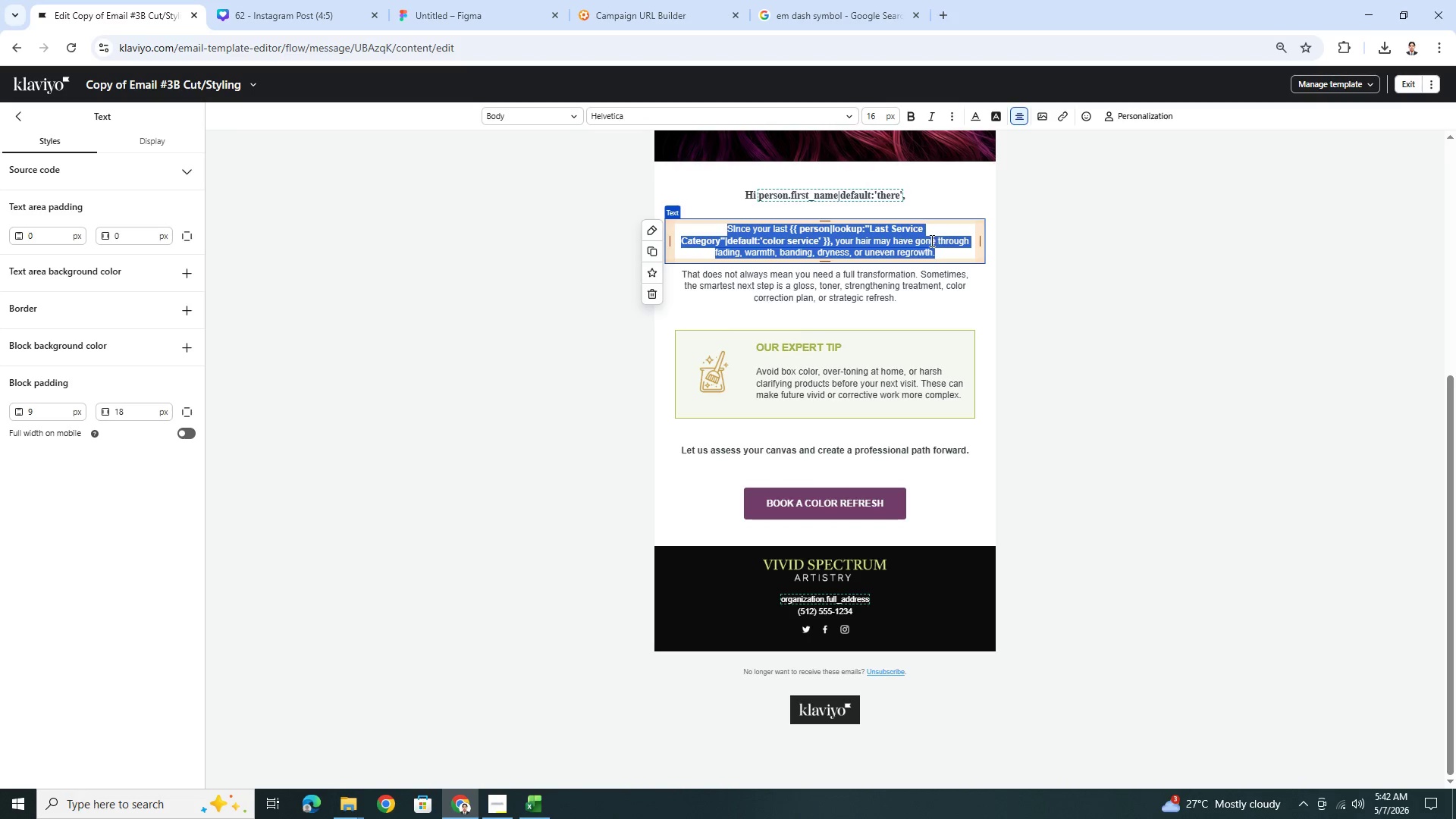 
left_click([873, 247])
 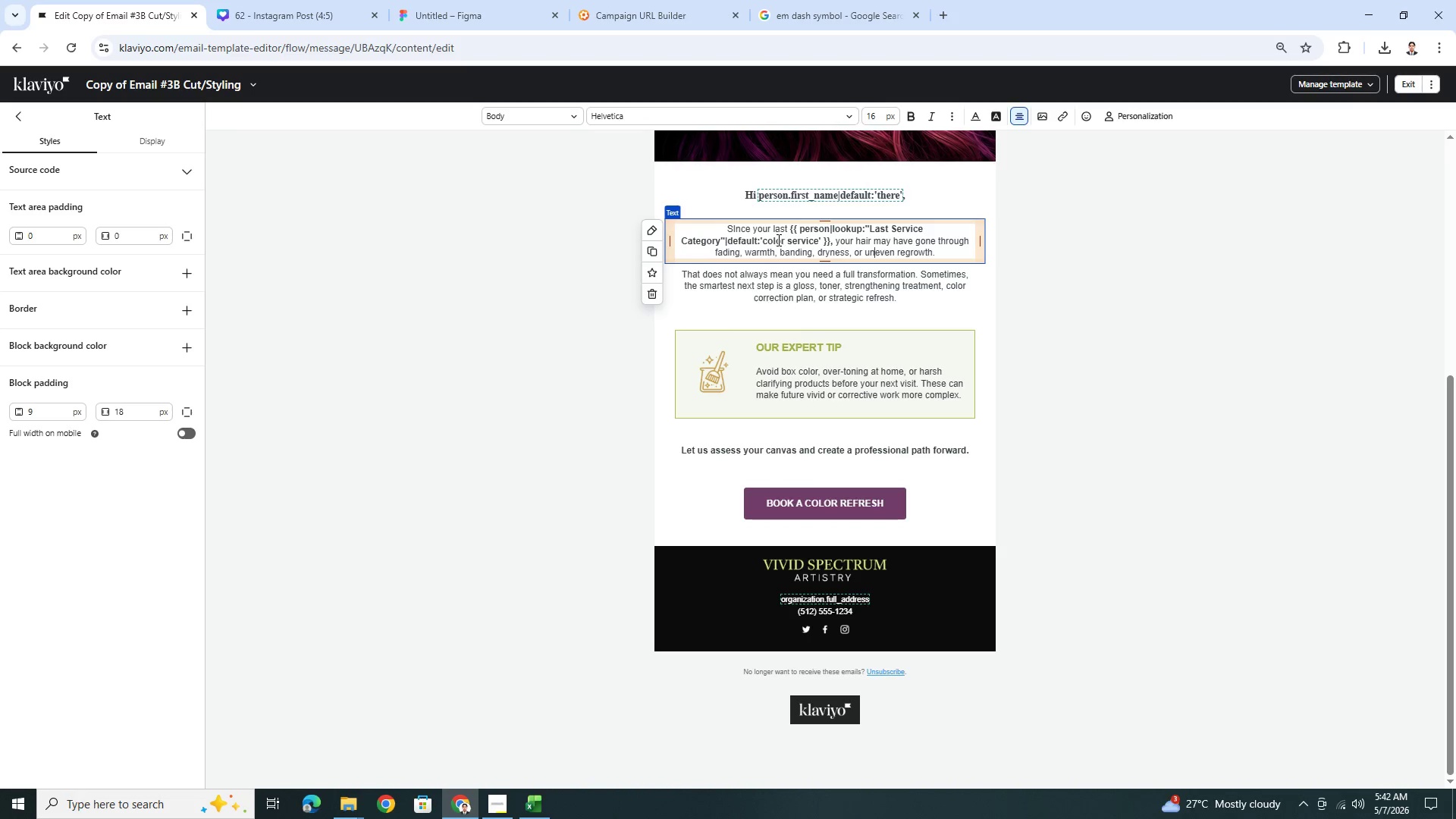 
left_click_drag(start_coordinate=[783, 241], to_coordinate=[764, 242])
 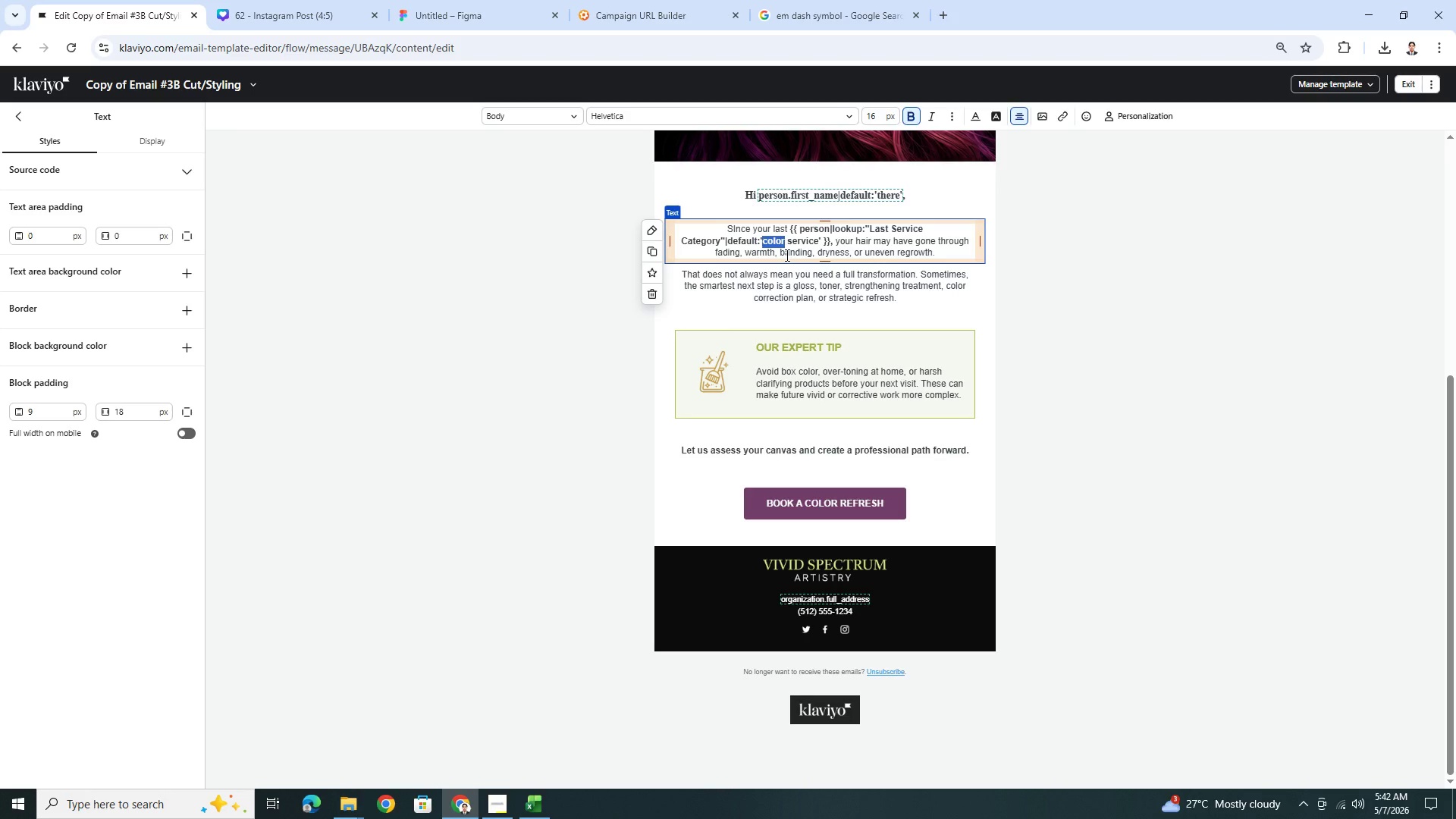 
type(styling)
 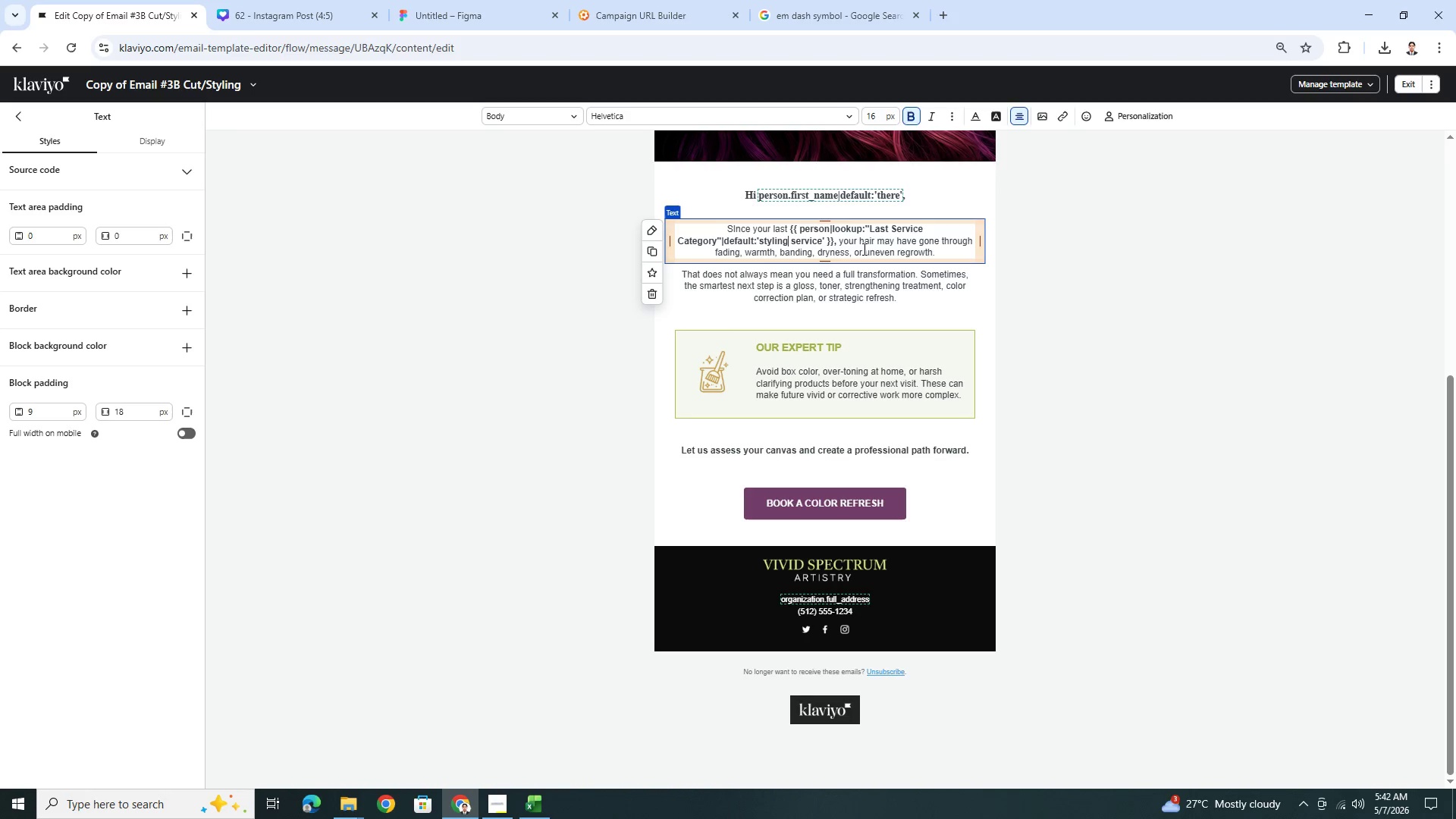 
wait(5.91)
 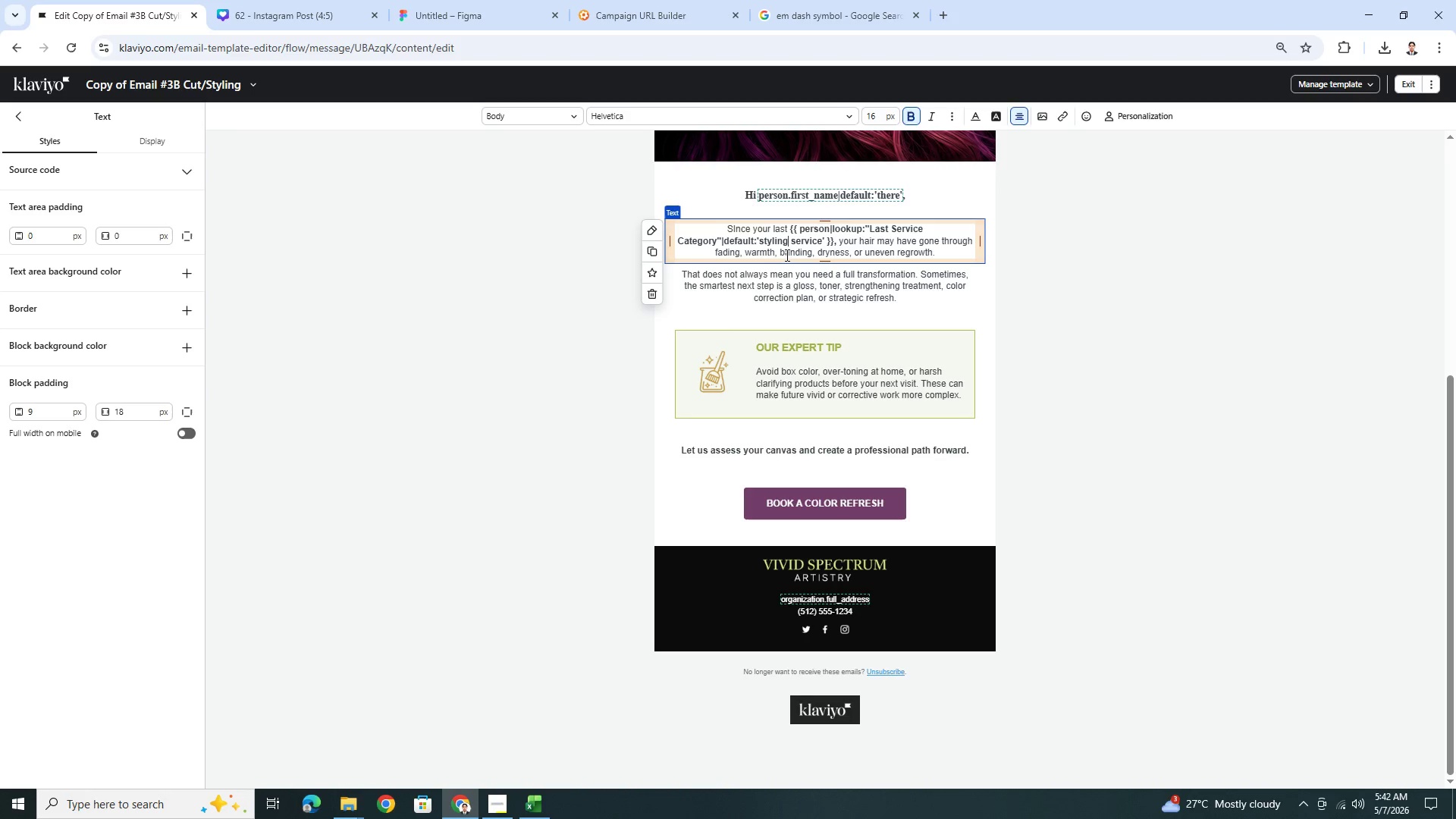 
left_click_drag(start_coordinate=[918, 241], to_coordinate=[968, 249])
 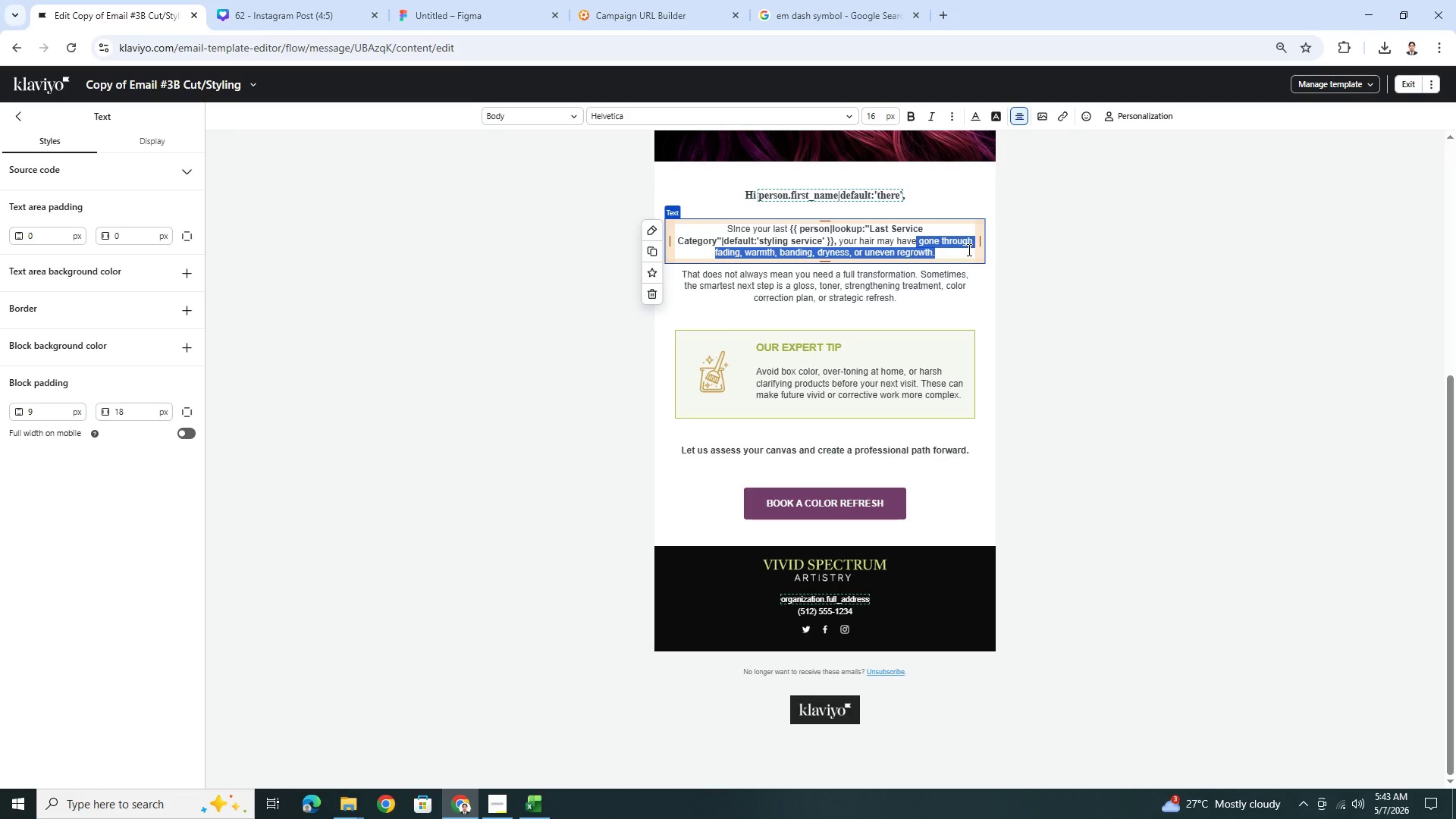 
type( )
key(Backspace)
type( lost shape)
 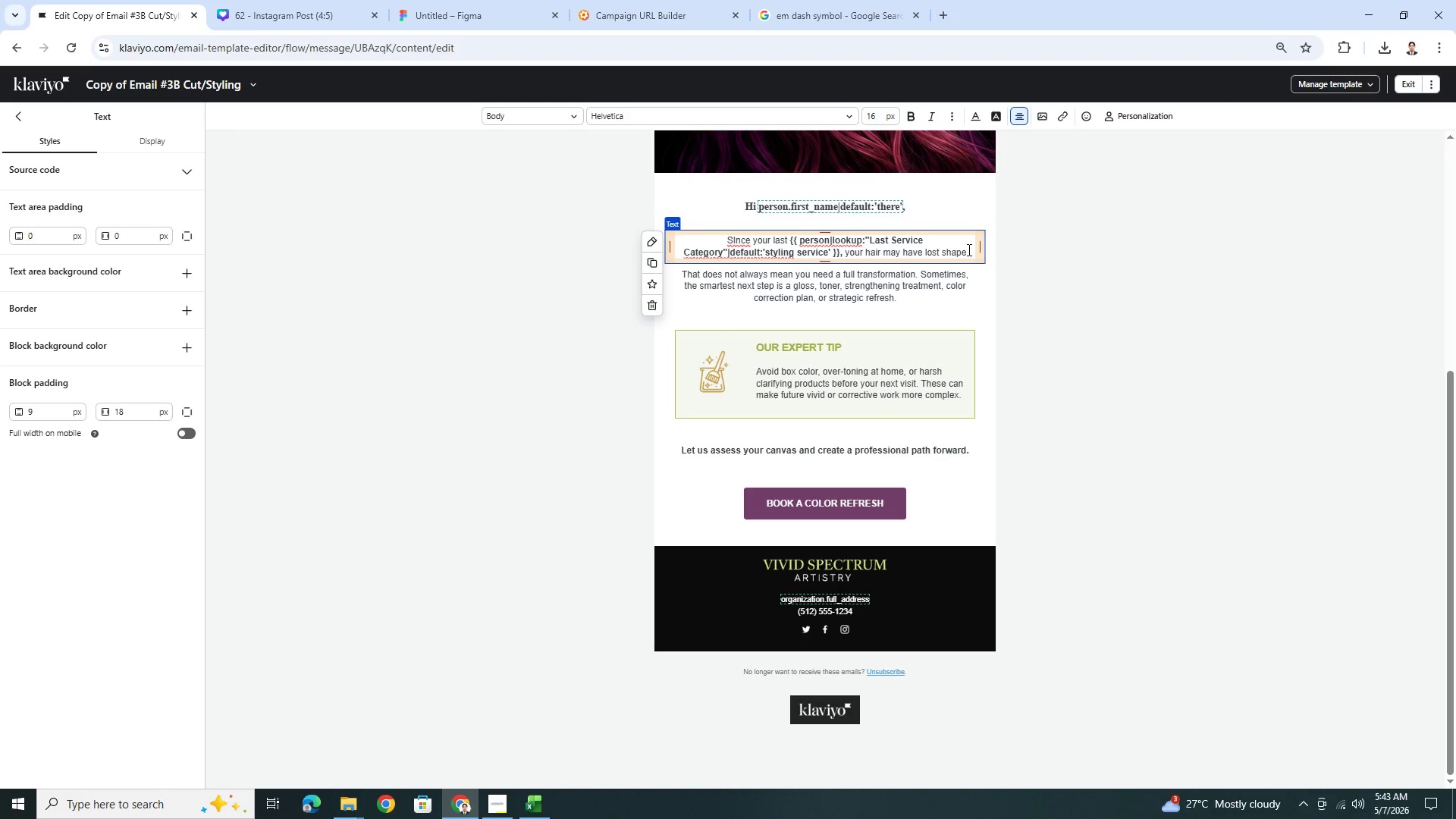 
type(, movement, plo)
key(Backspace)
key(Backspace)
type(olish )
key(Backspace)
type(, or manageability.)
 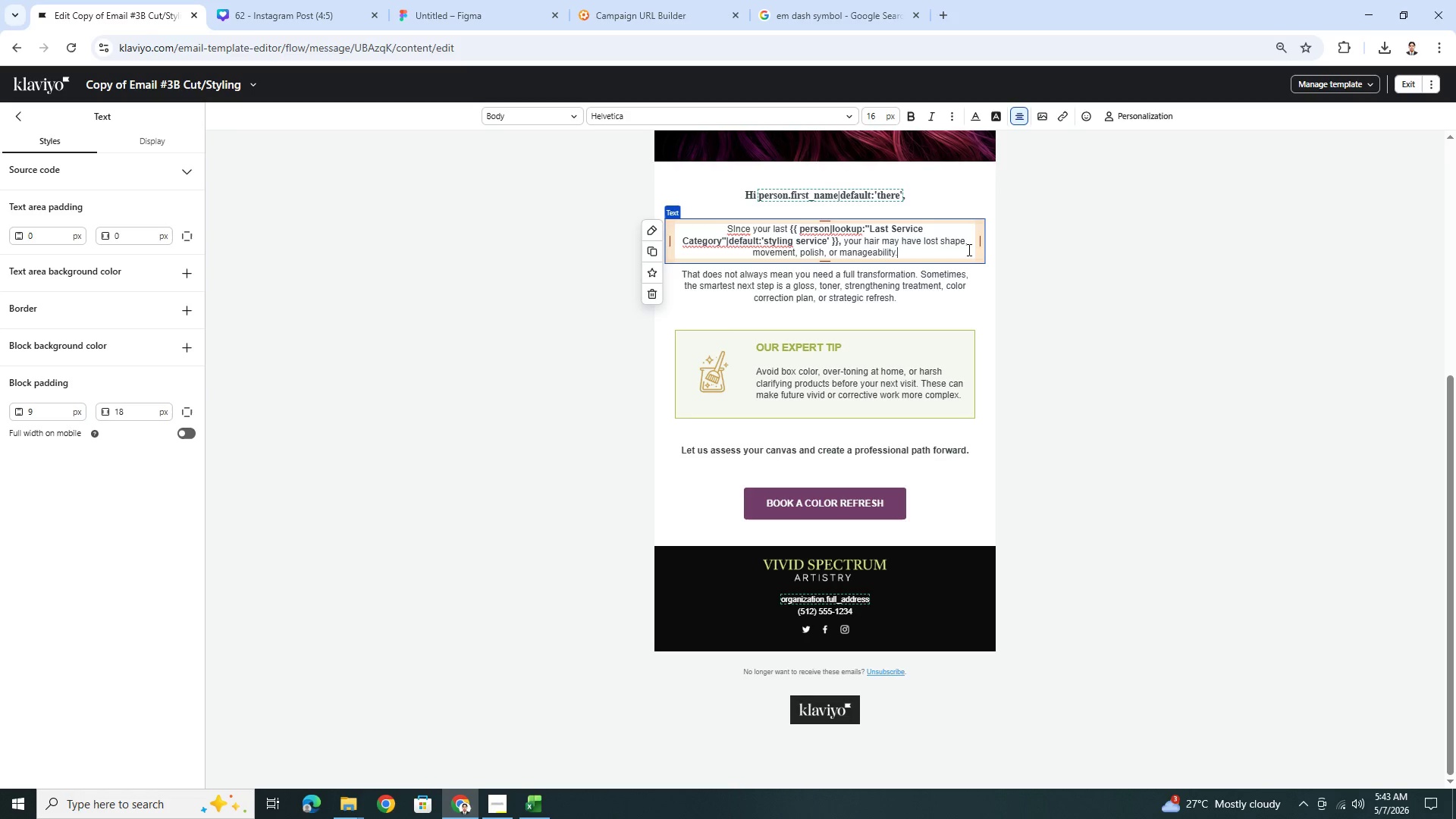 
wait(6.12)
 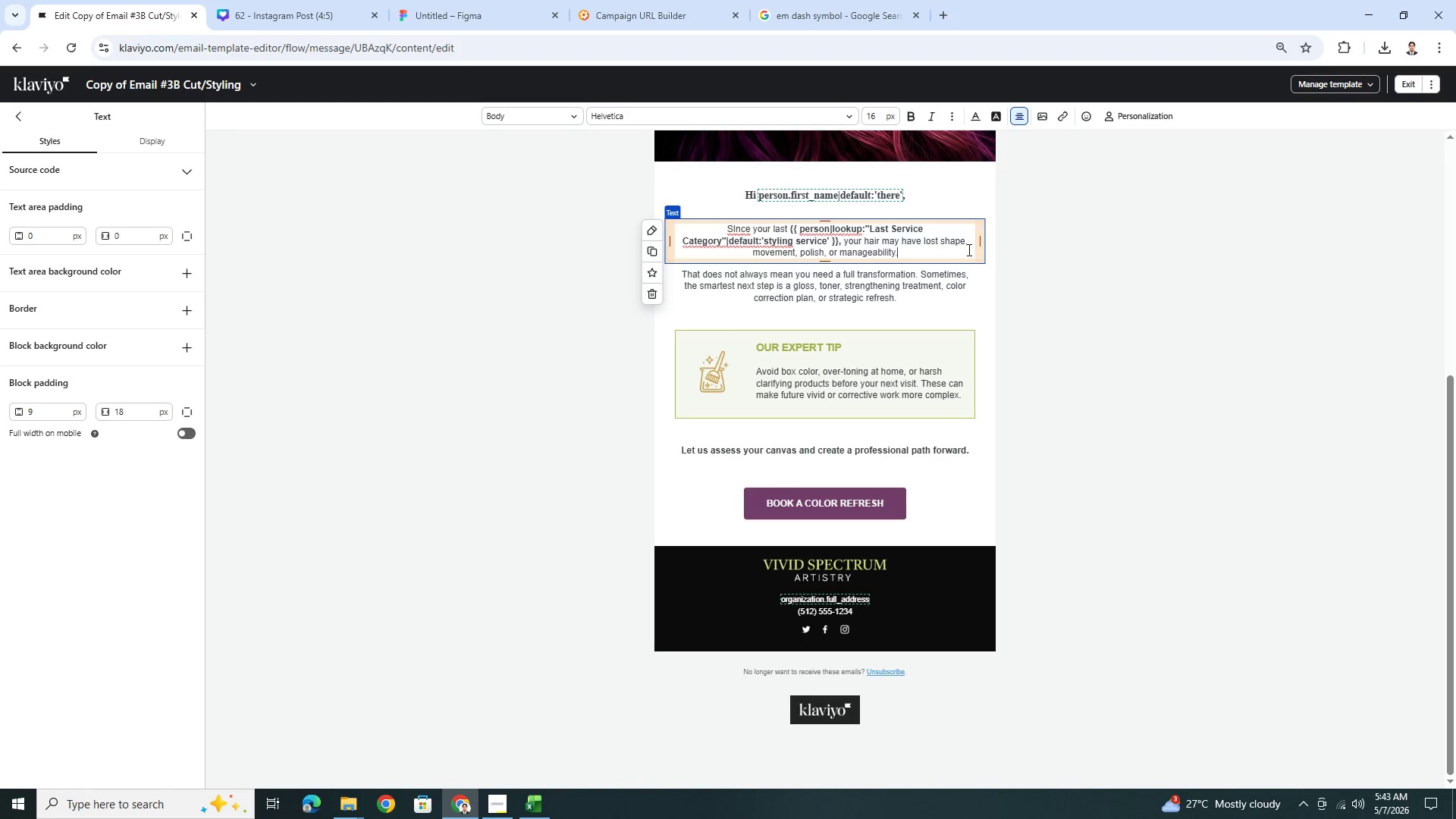 
left_click([959, 305])
 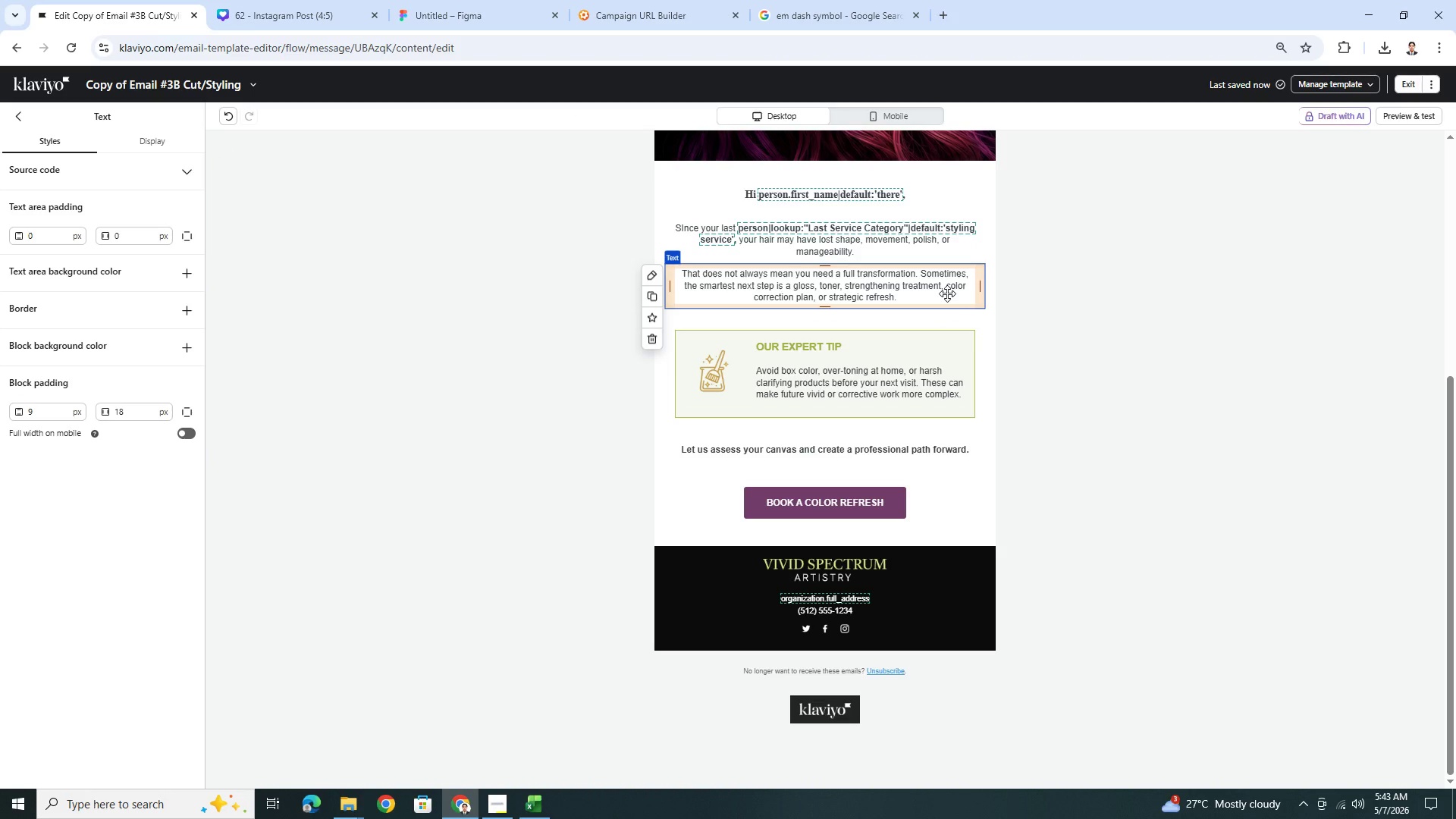 
wait(5.45)
 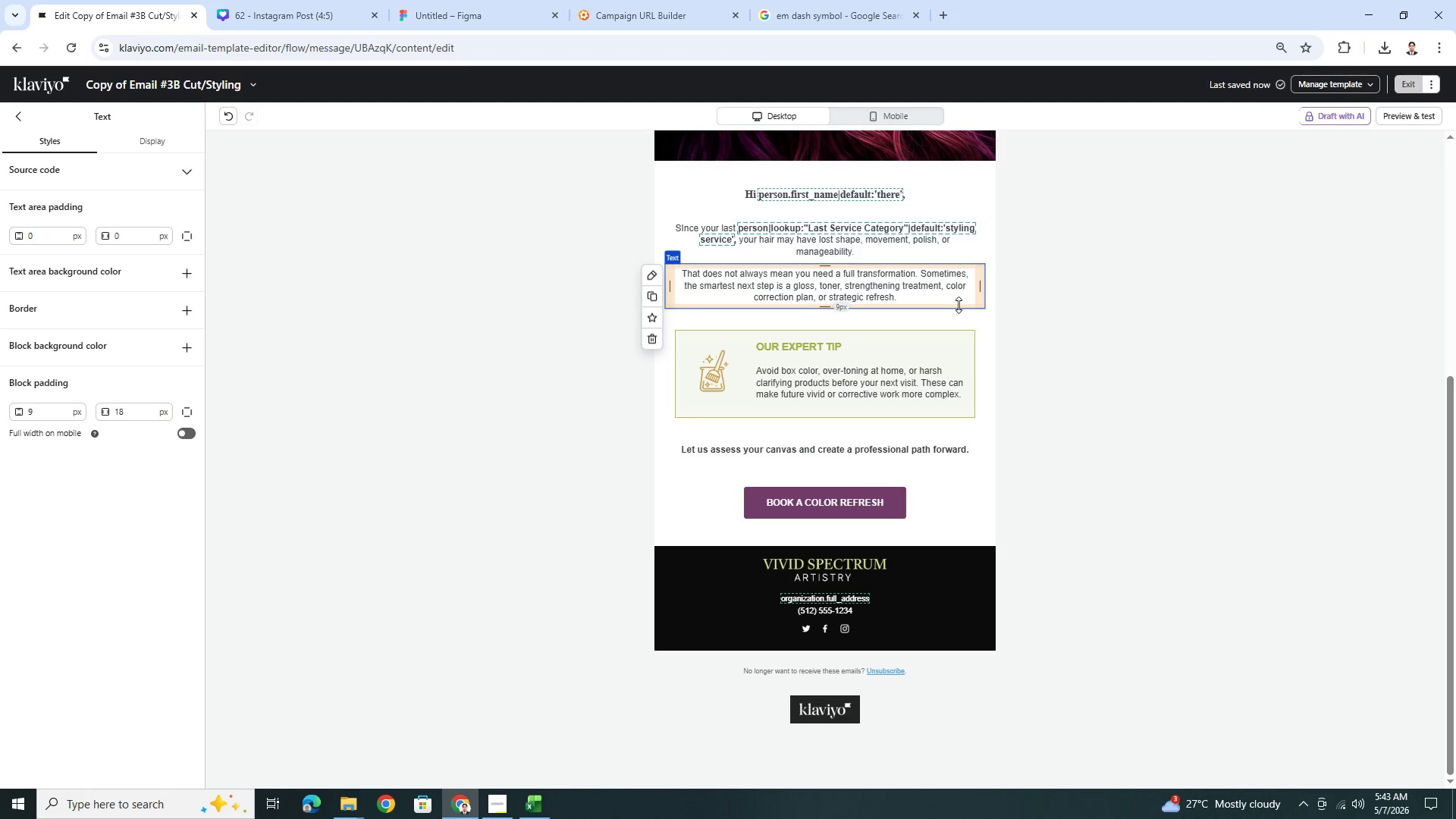 
double_click([947, 293])
 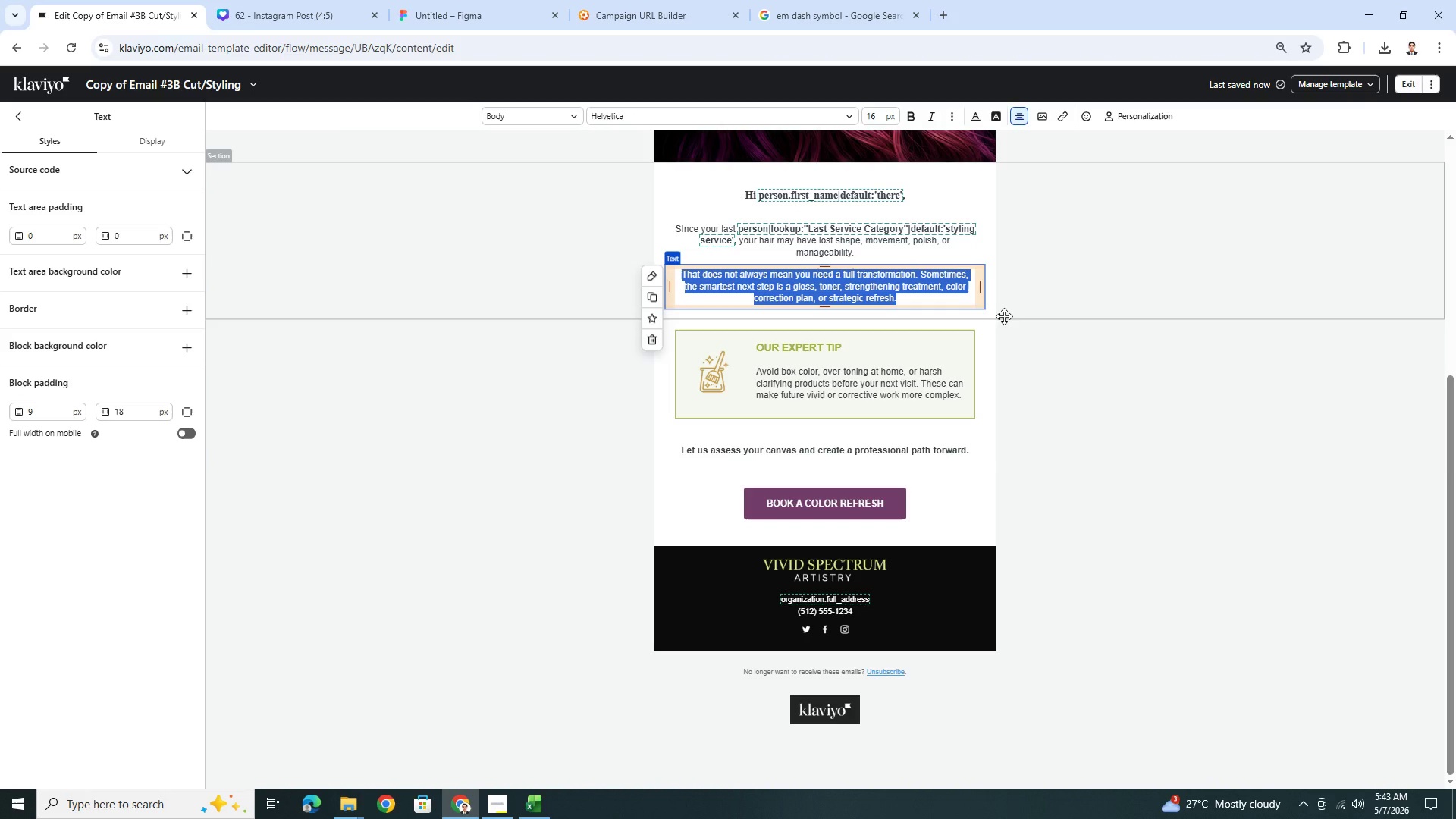 
wait(9.33)
 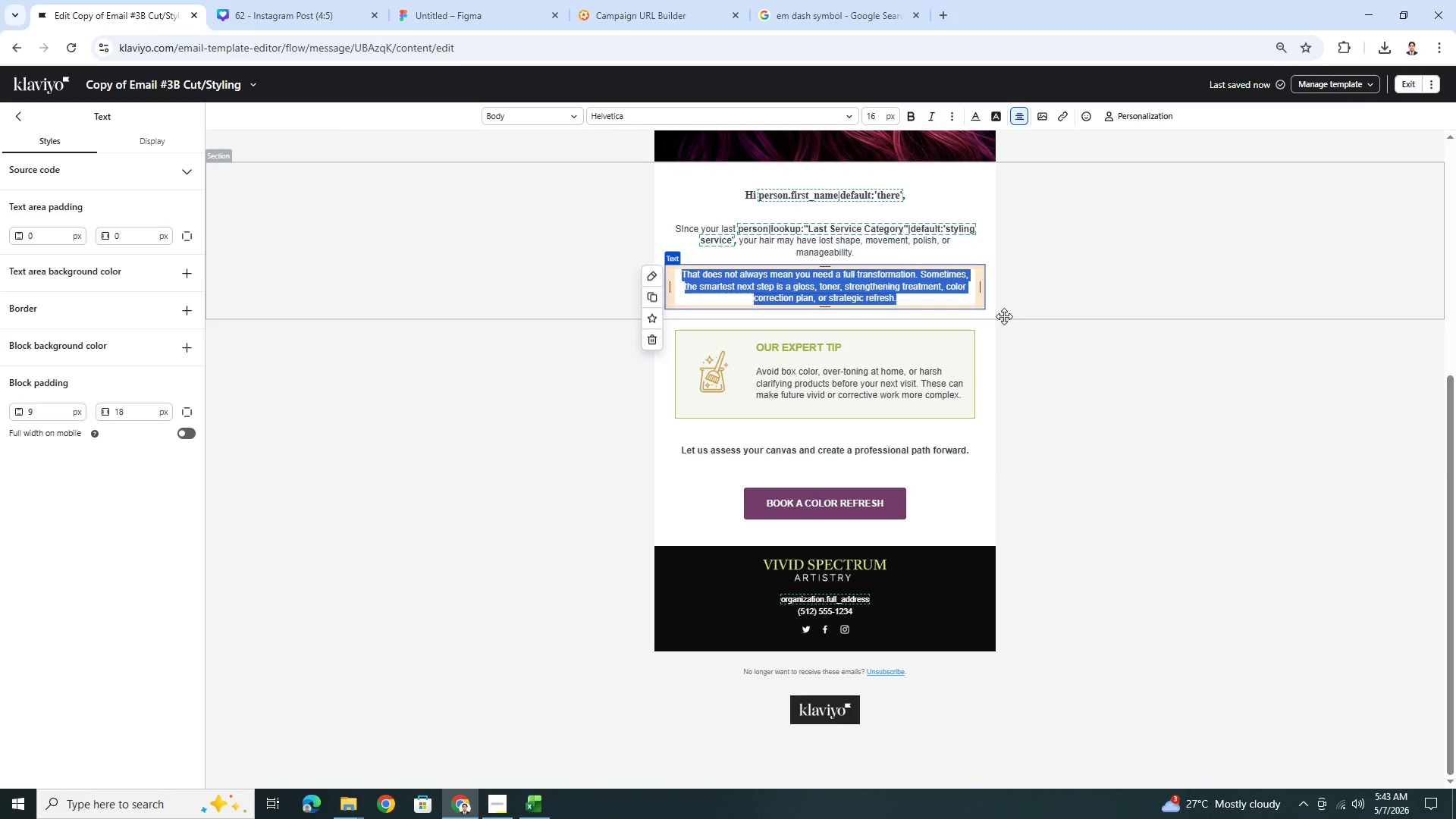 
key(Shift+A)
 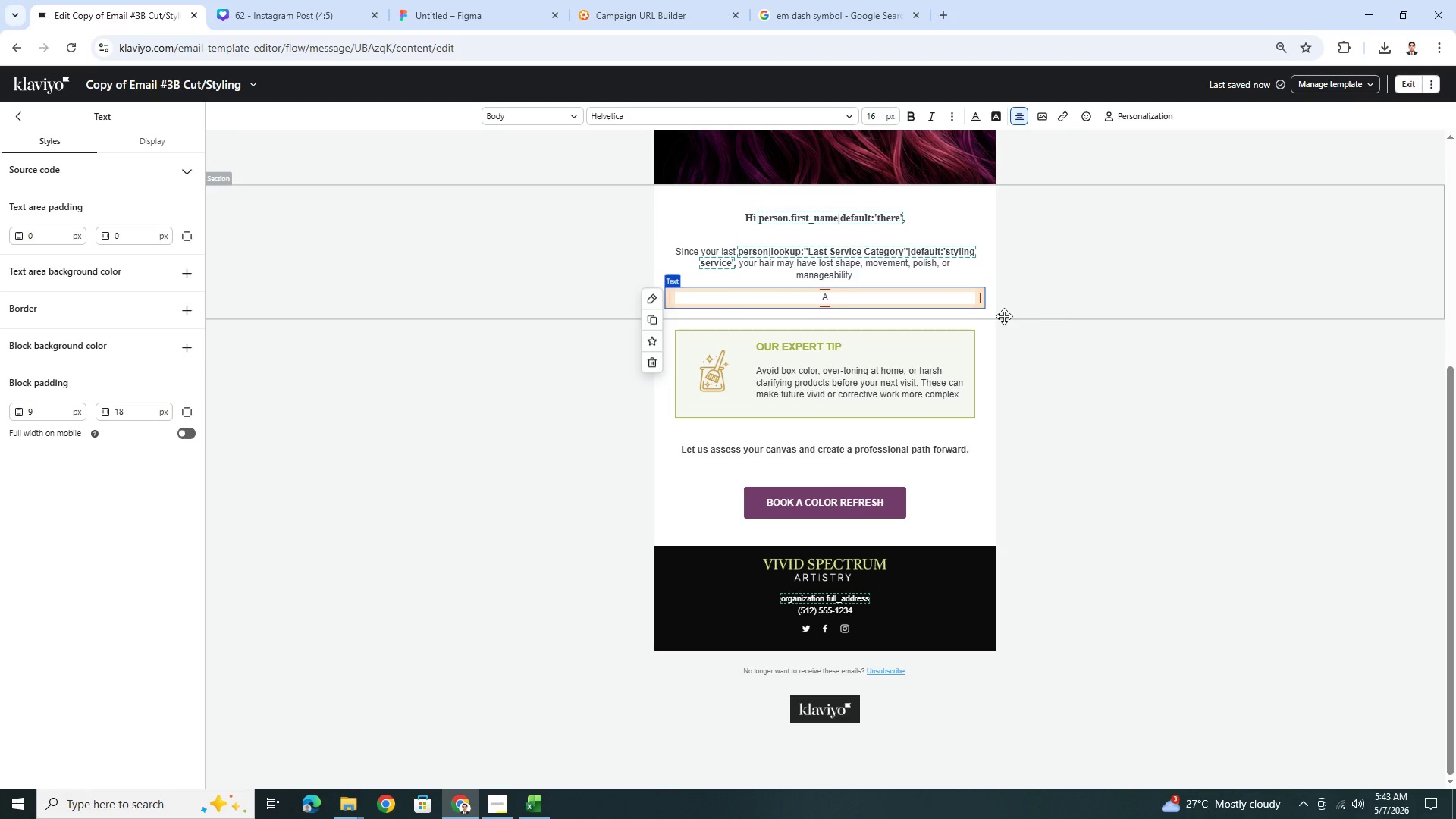 
key(Space)
 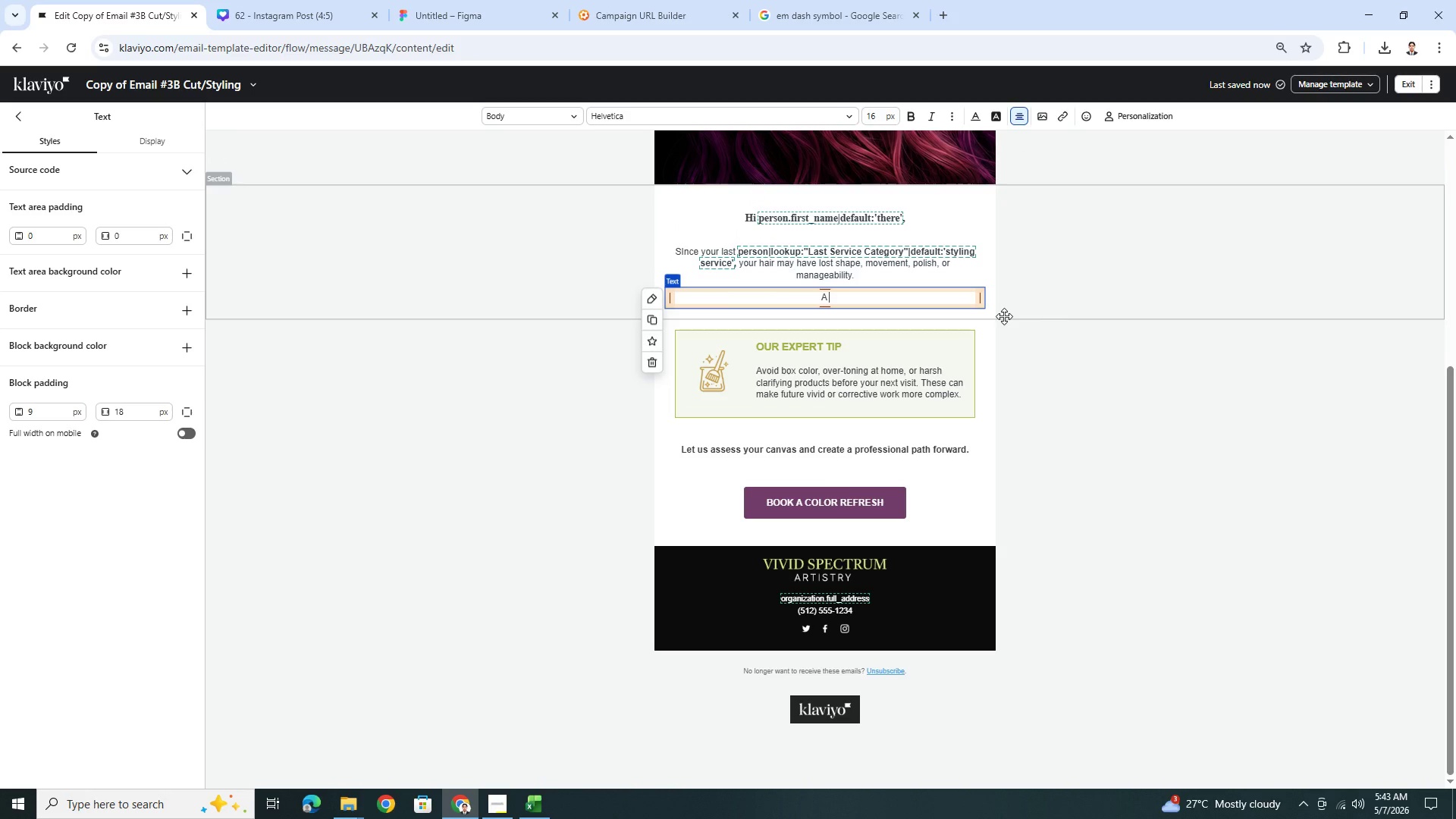 
type(precision e)
 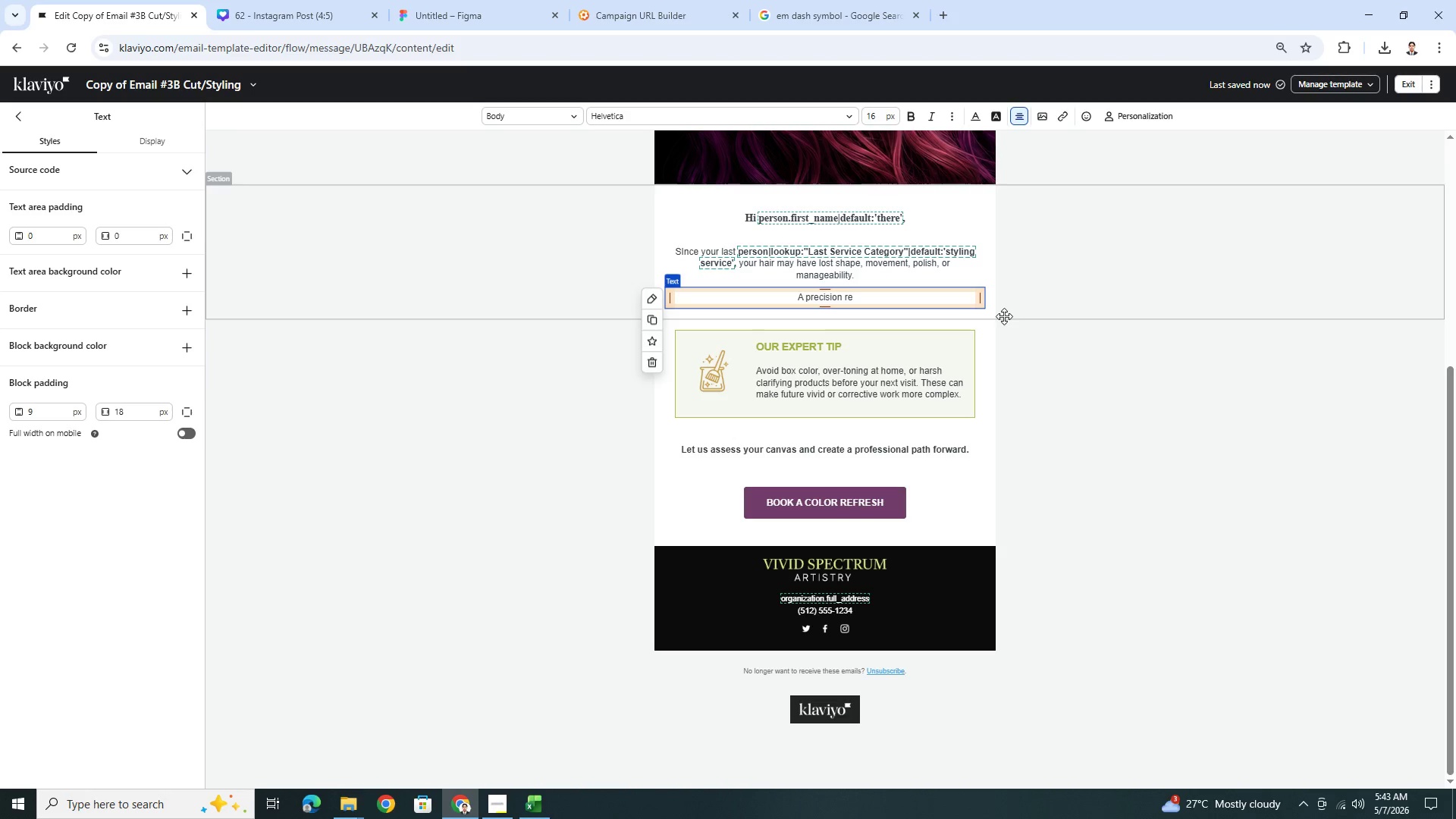 
hold_key(key=R, duration=0.31)
 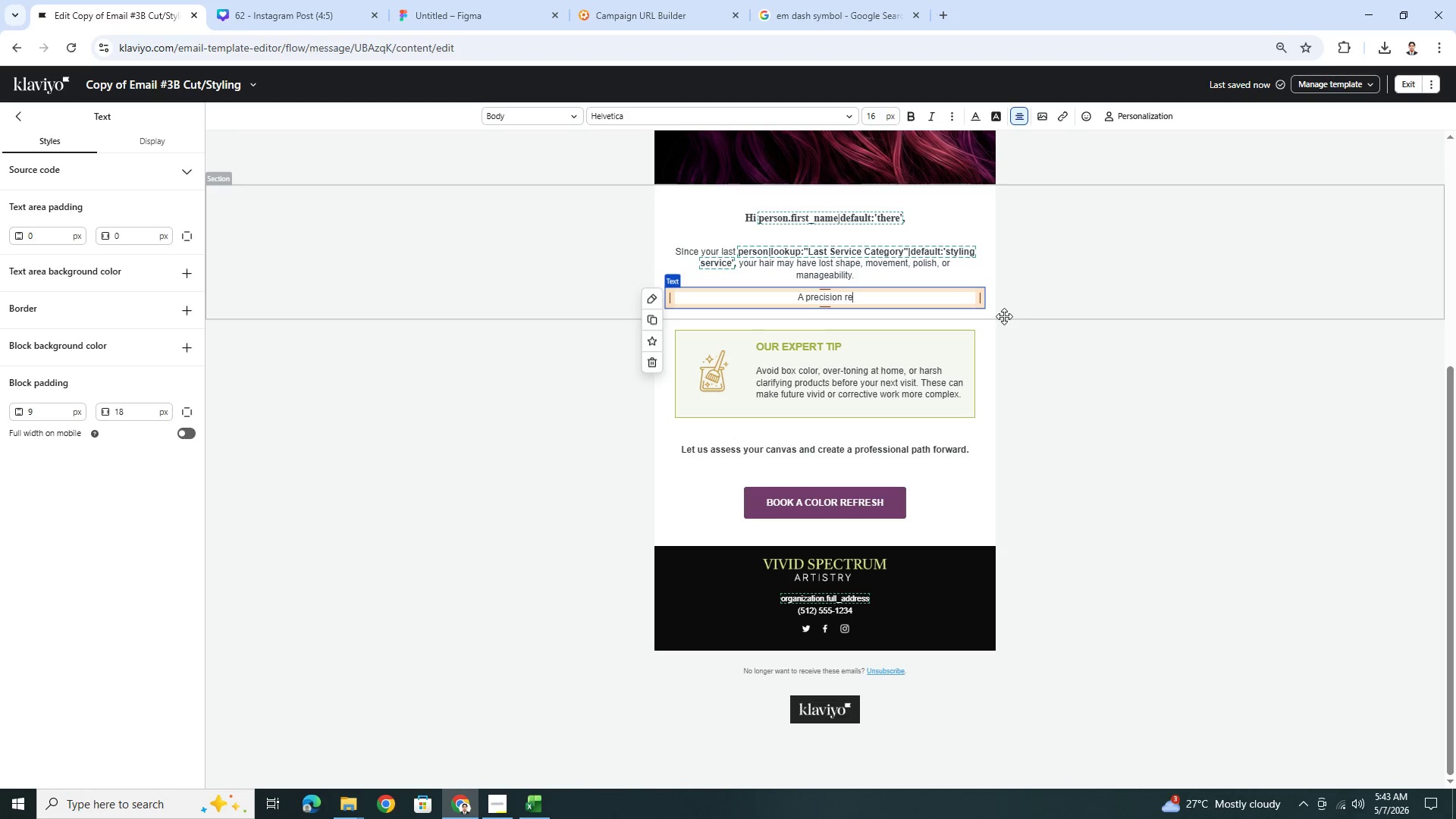 
type(fresh can remove tired ends, restore structure, )
 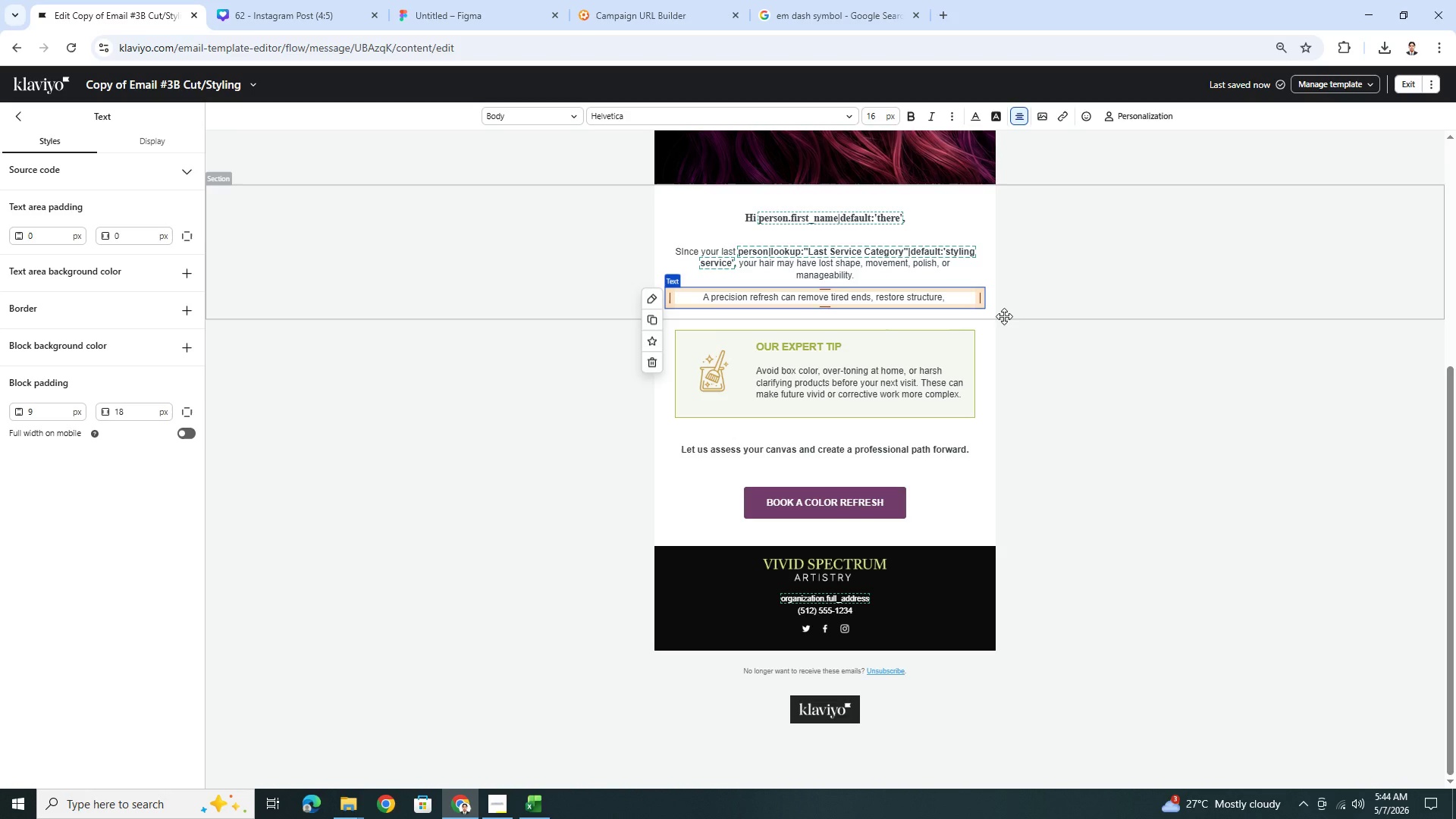 
wait(5.12)
 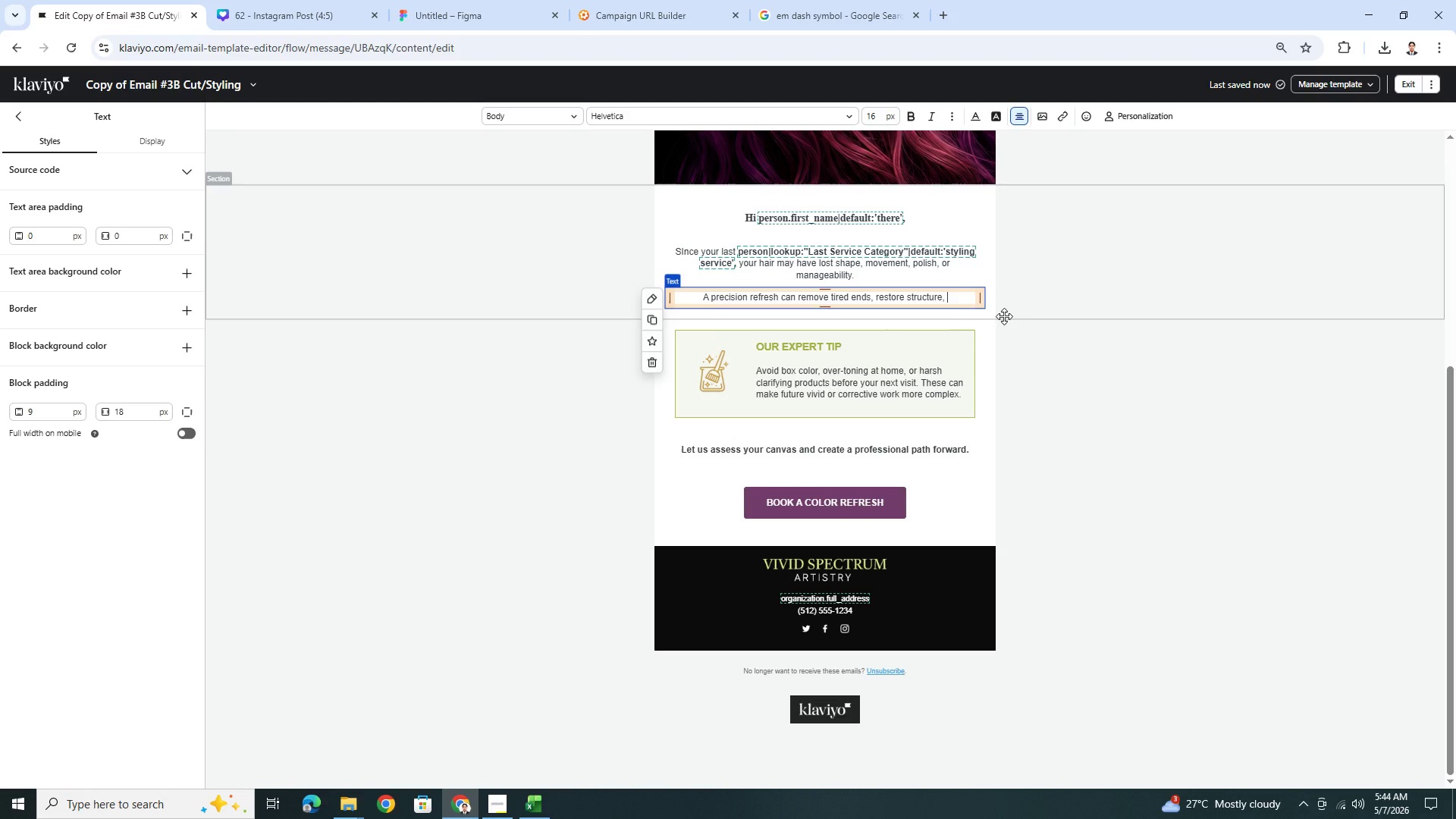 
type(improve styling ease, )
 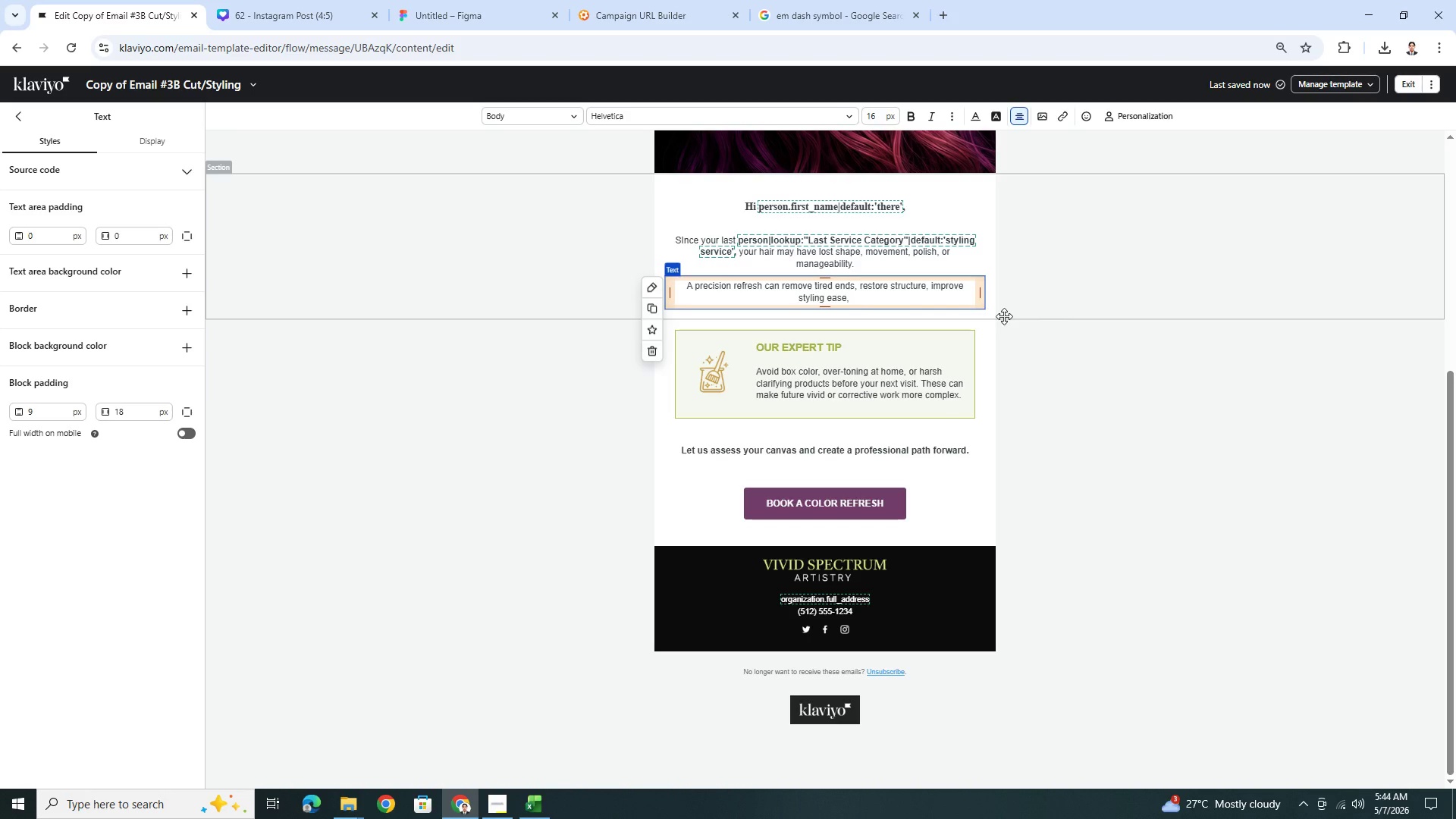 
type(and make your hair feel intentional again.)
 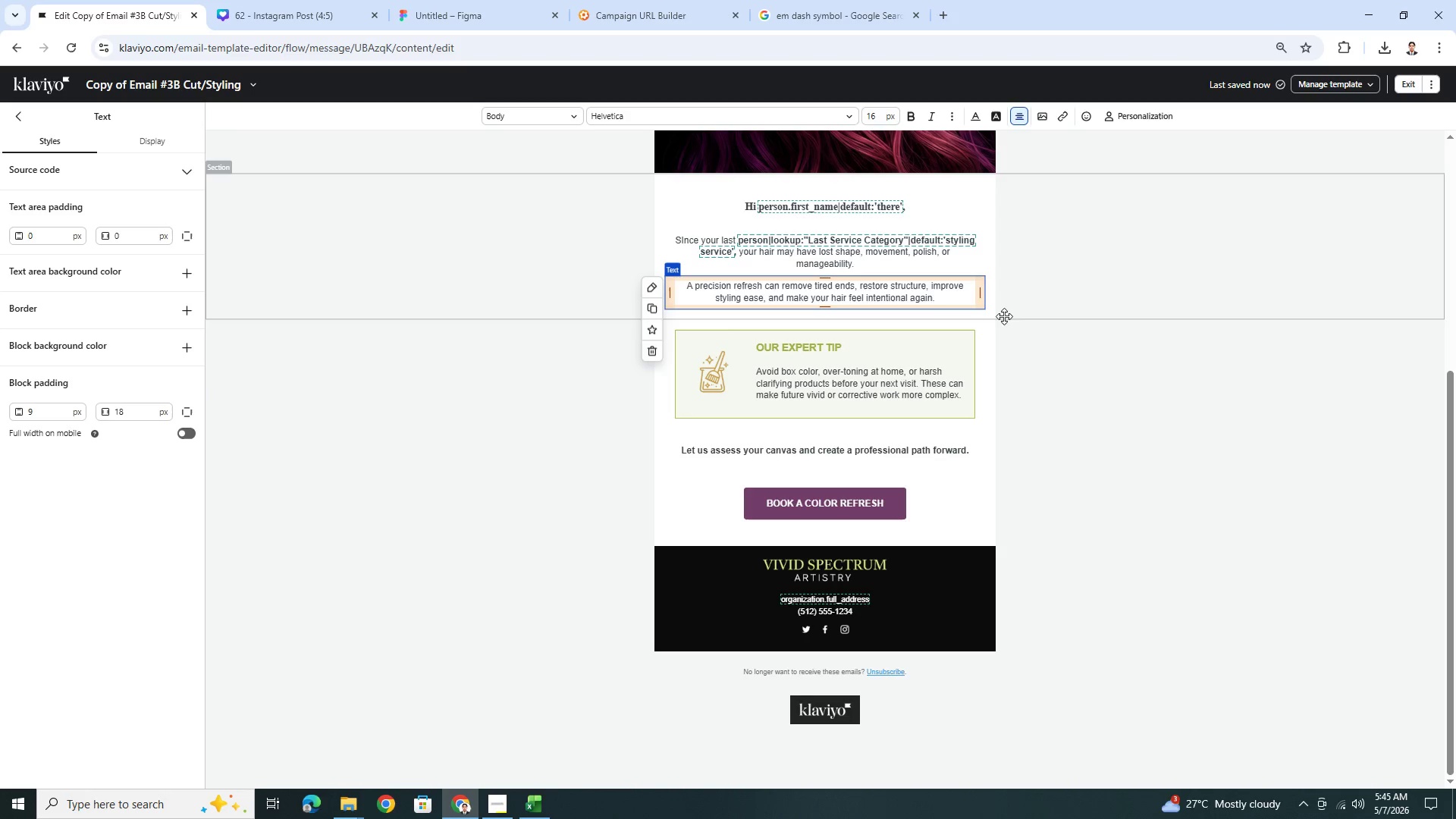 
wait(39.88)
 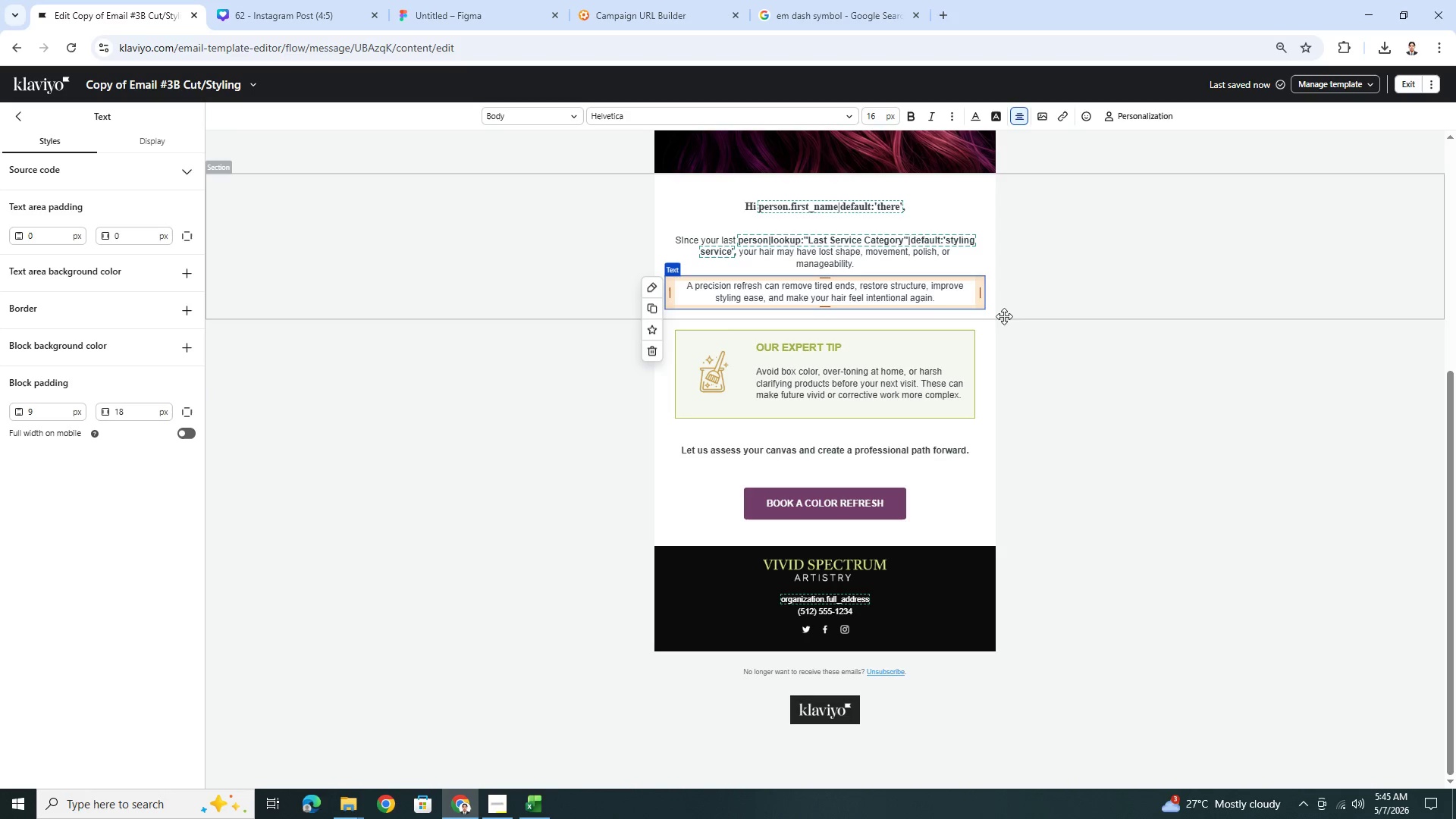 
left_click([979, 350])
 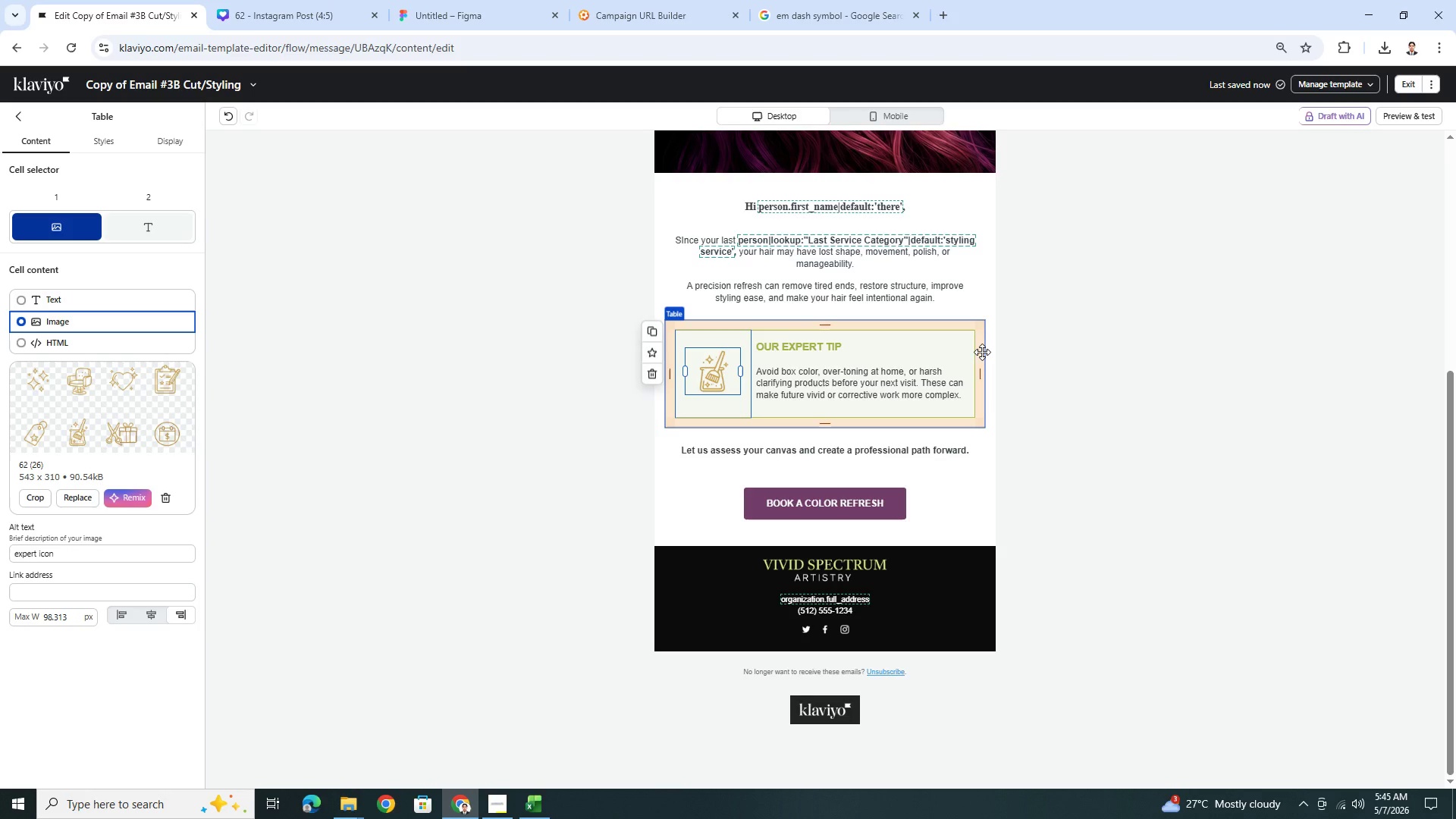 
wait(17.83)
 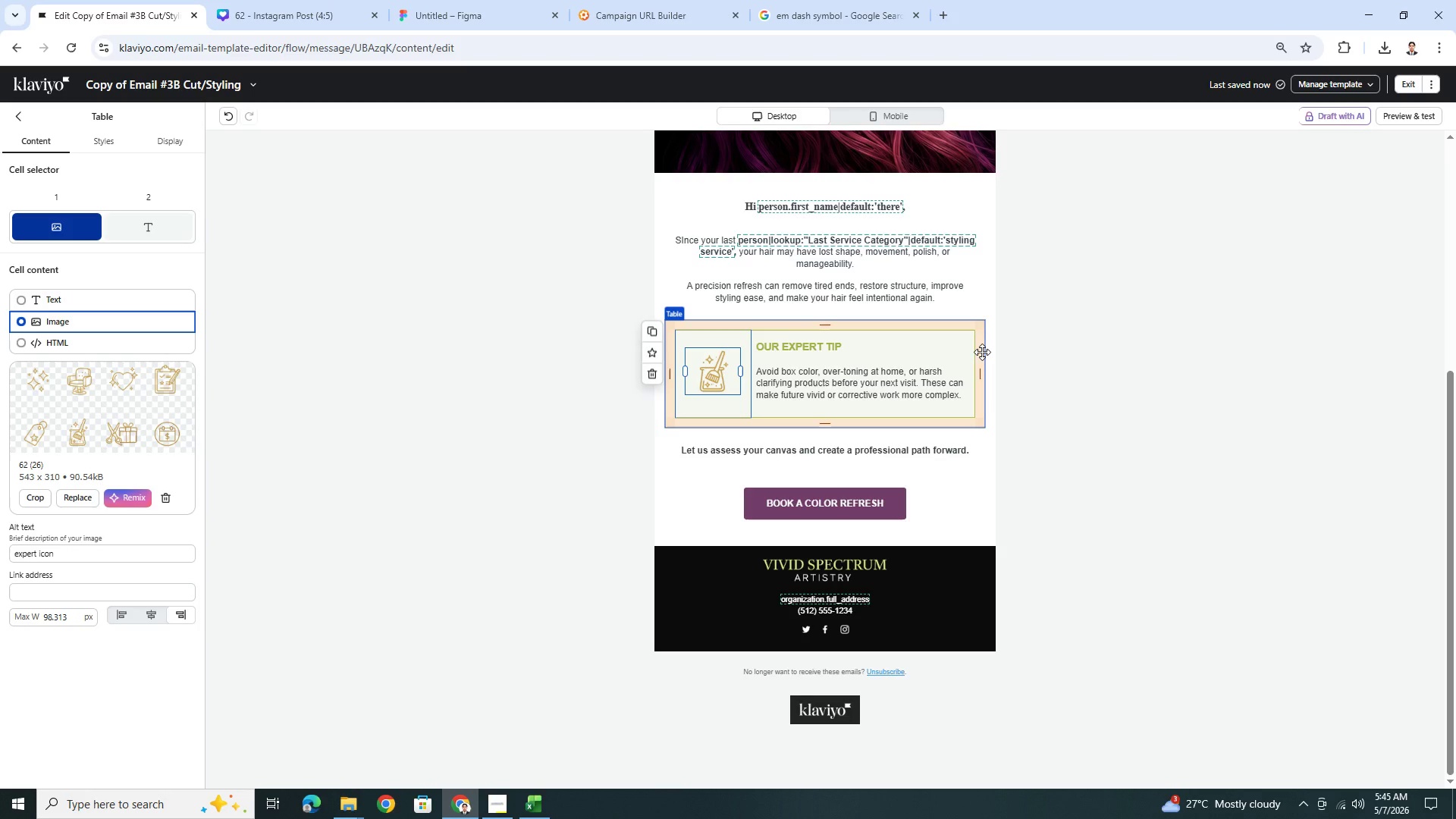 
double_click([864, 385])
 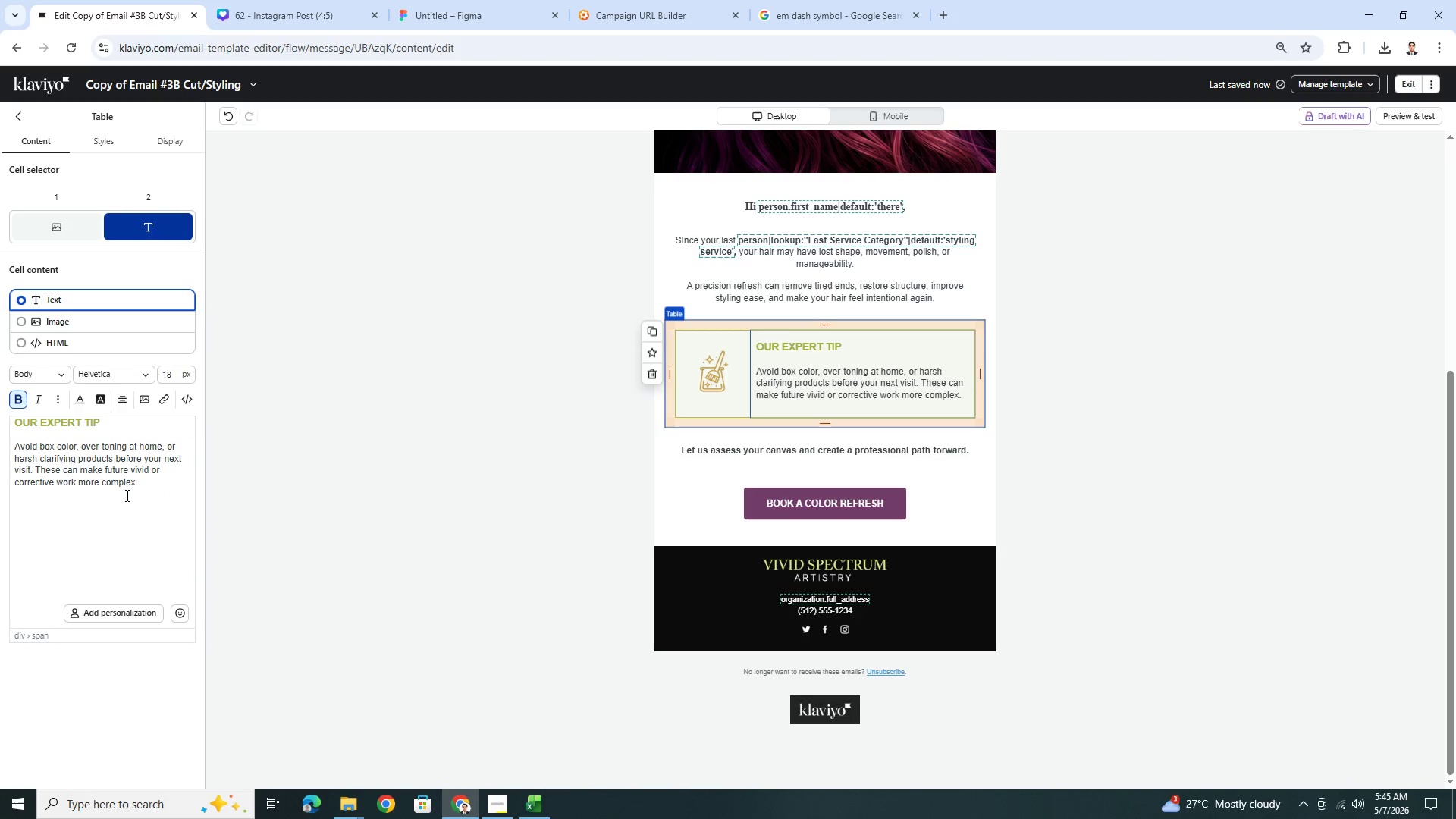 
left_click_drag(start_coordinate=[149, 486], to_coordinate=[5, 451])
 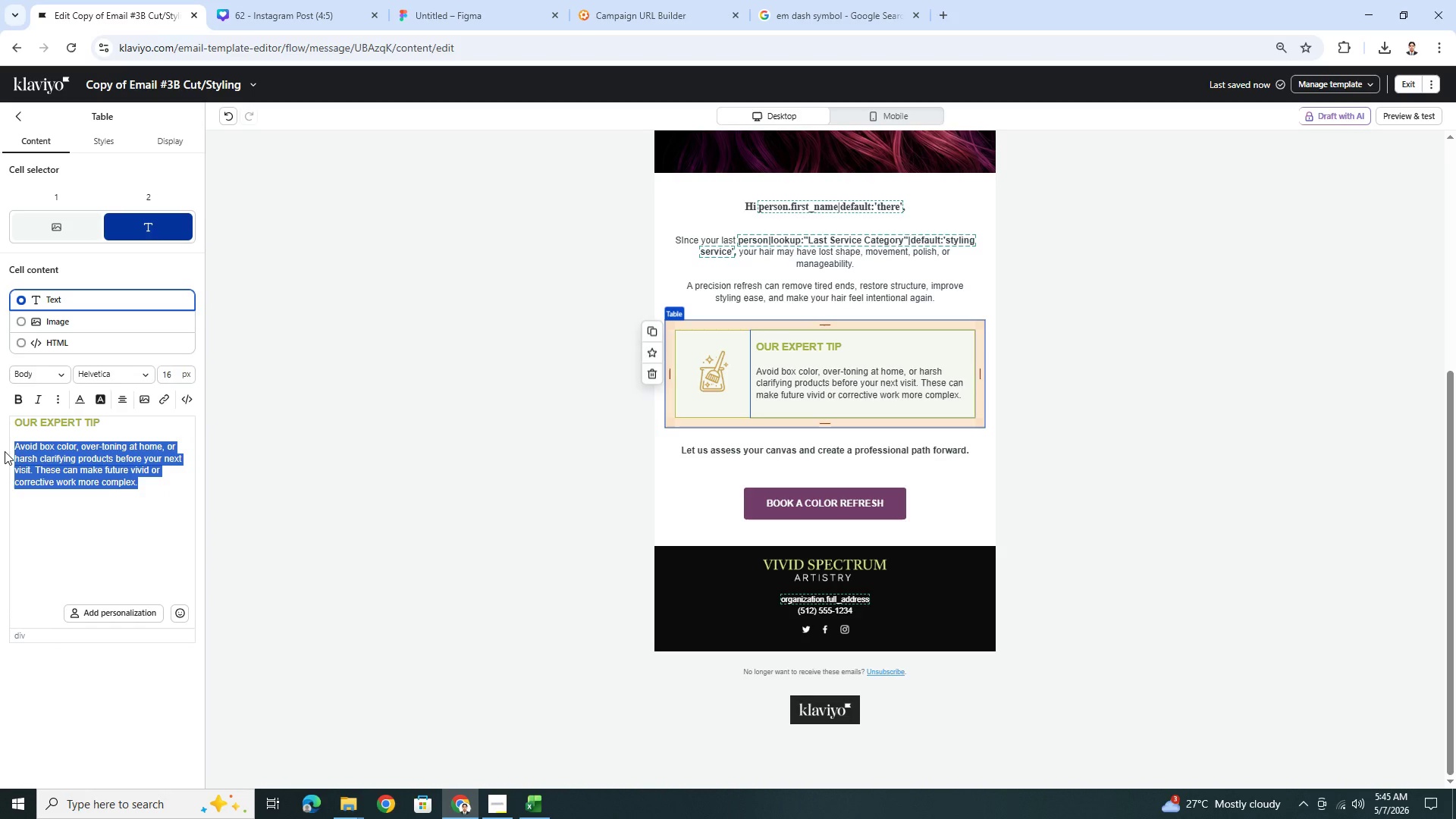 
wait(15.0)
 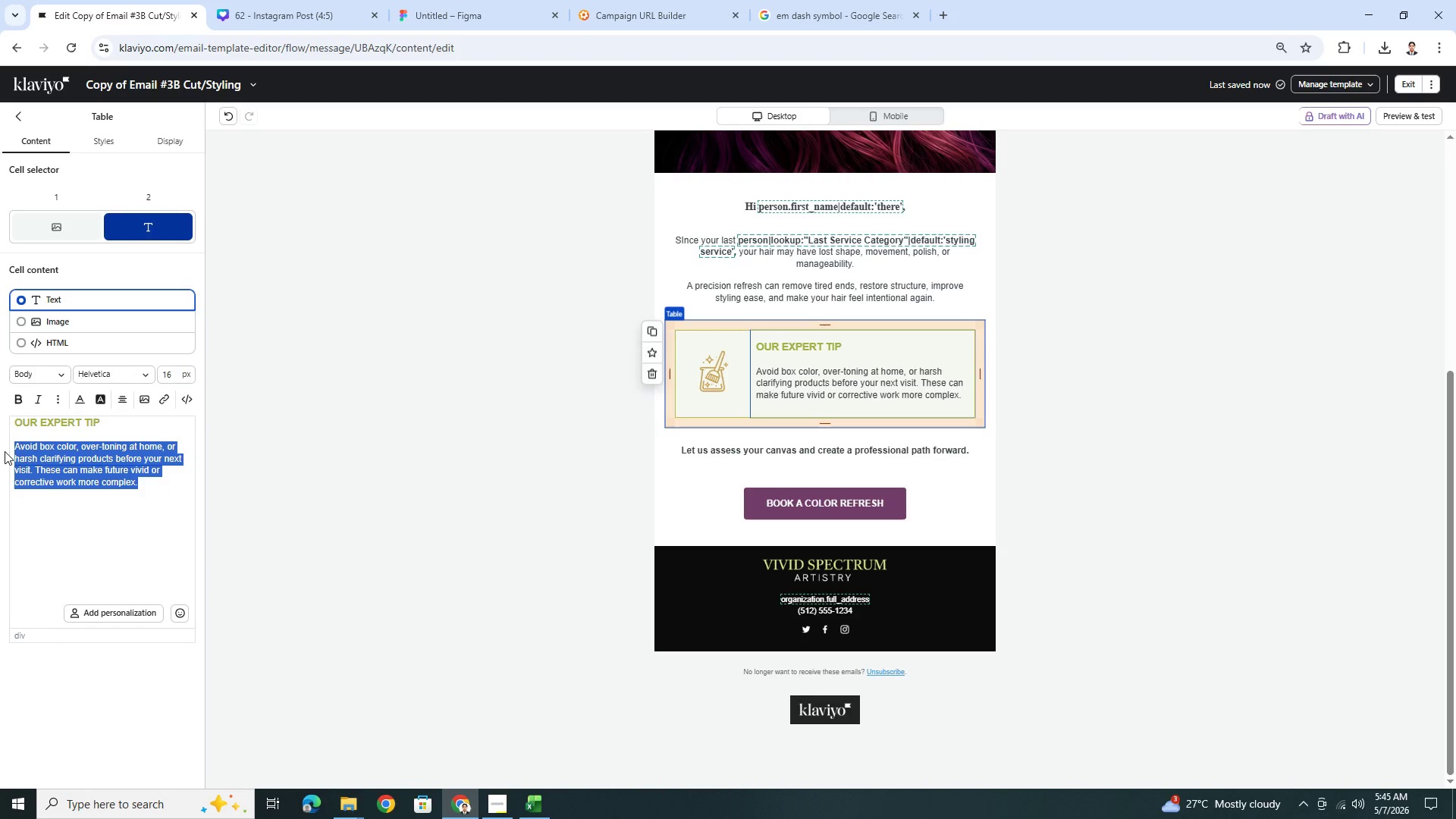 
type(We)
 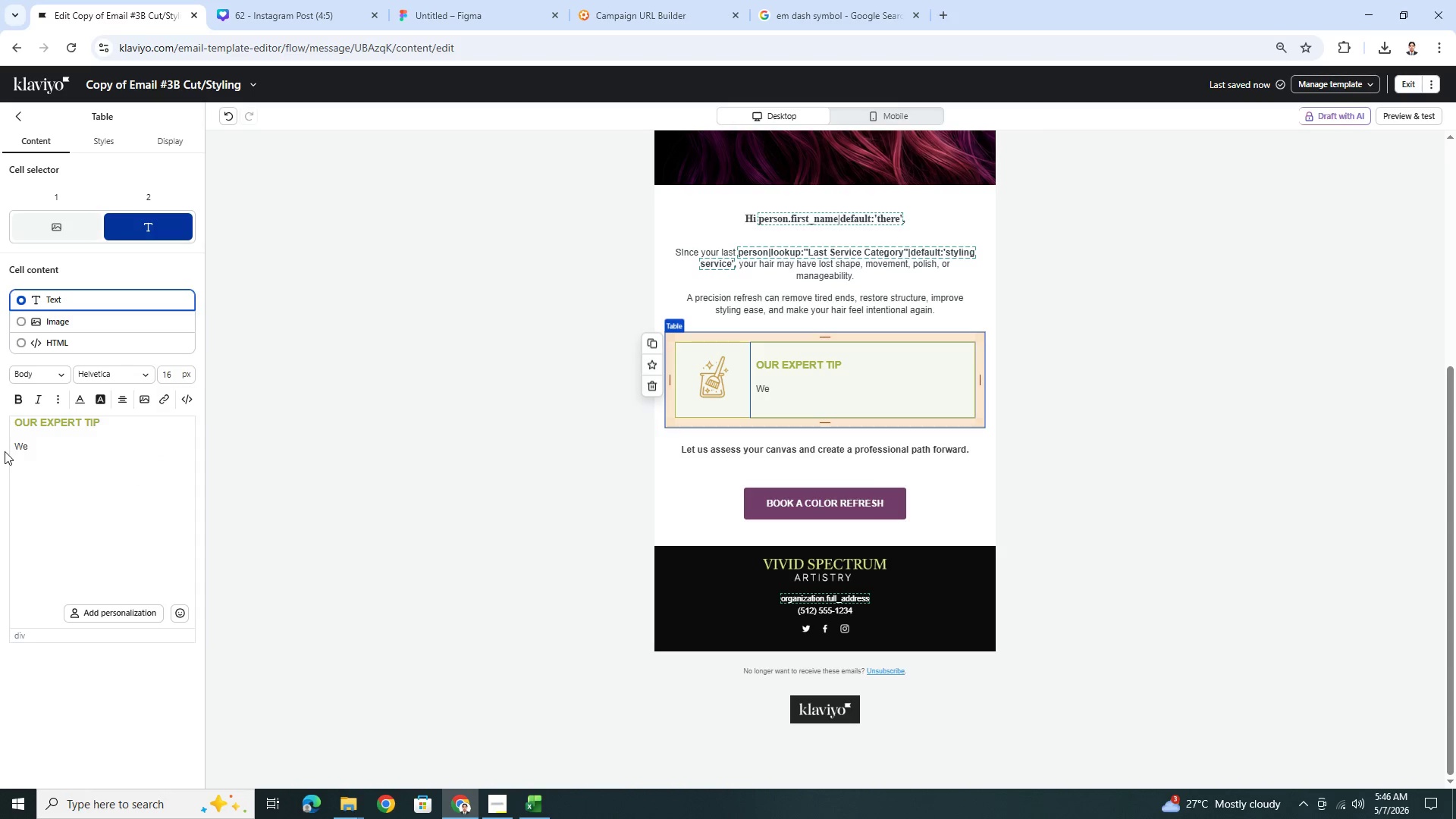 
wait(9.89)
 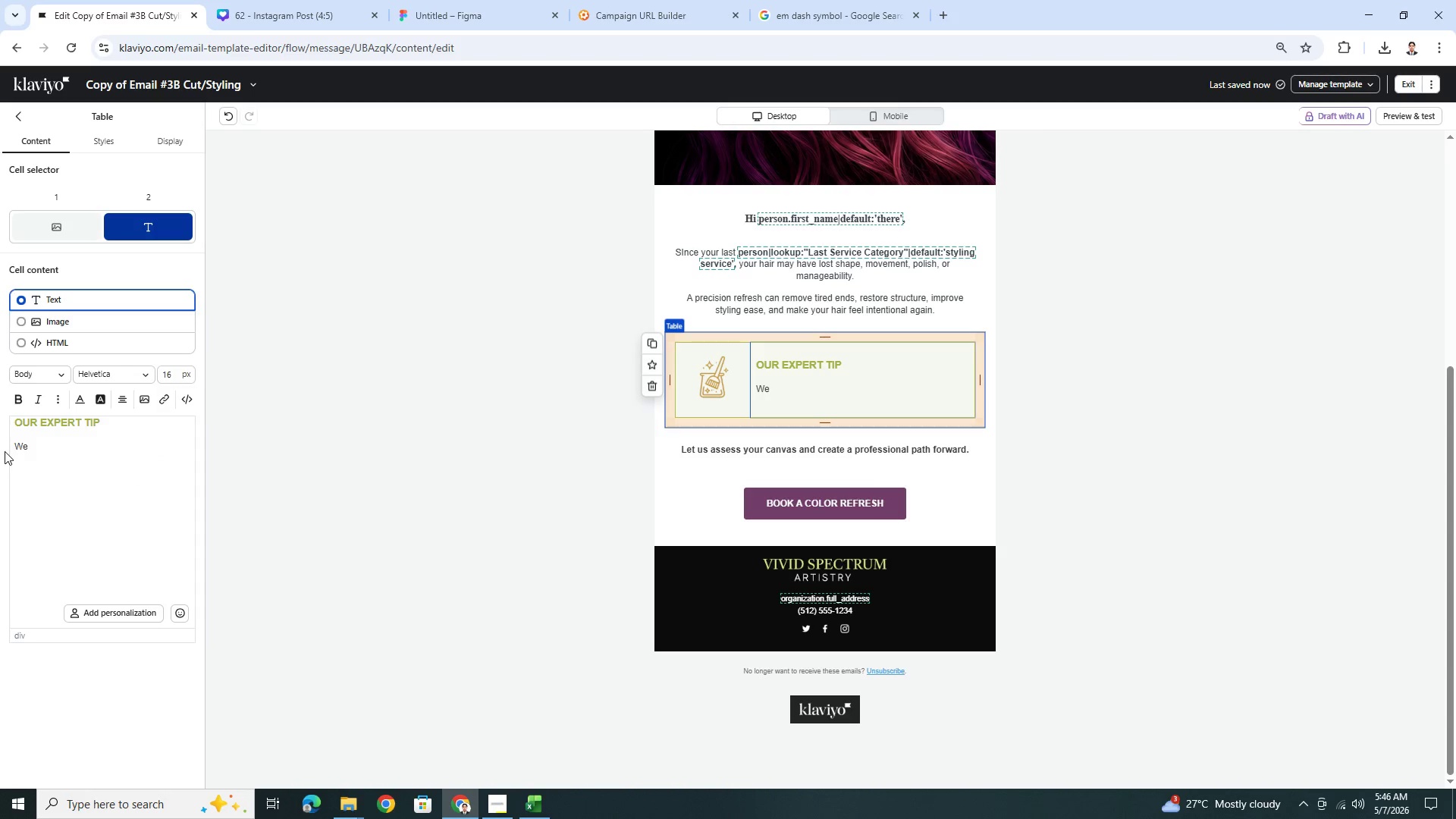 
key(Backspace)
key(Backspace)
type(If )
 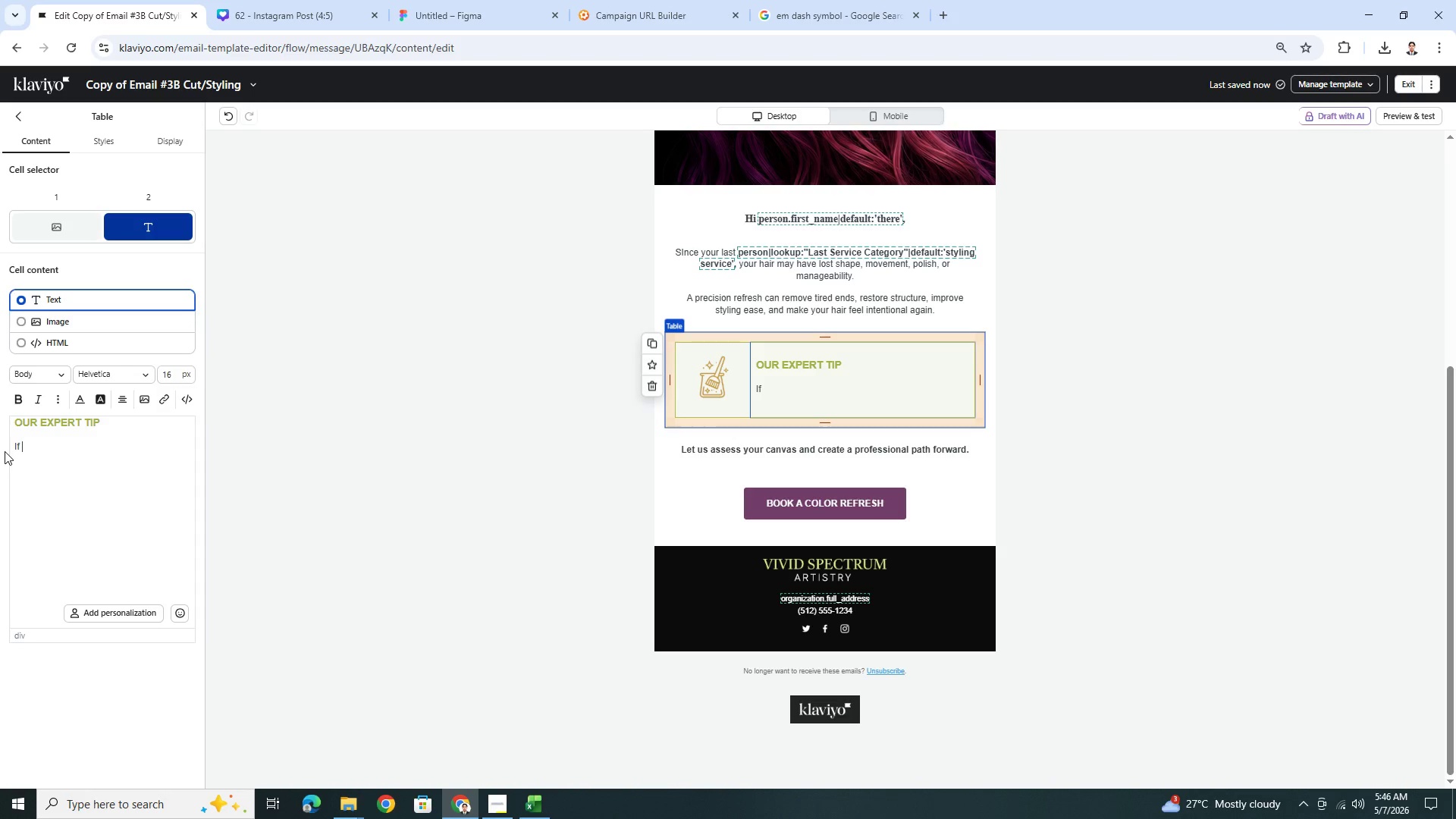 
type(your style)
 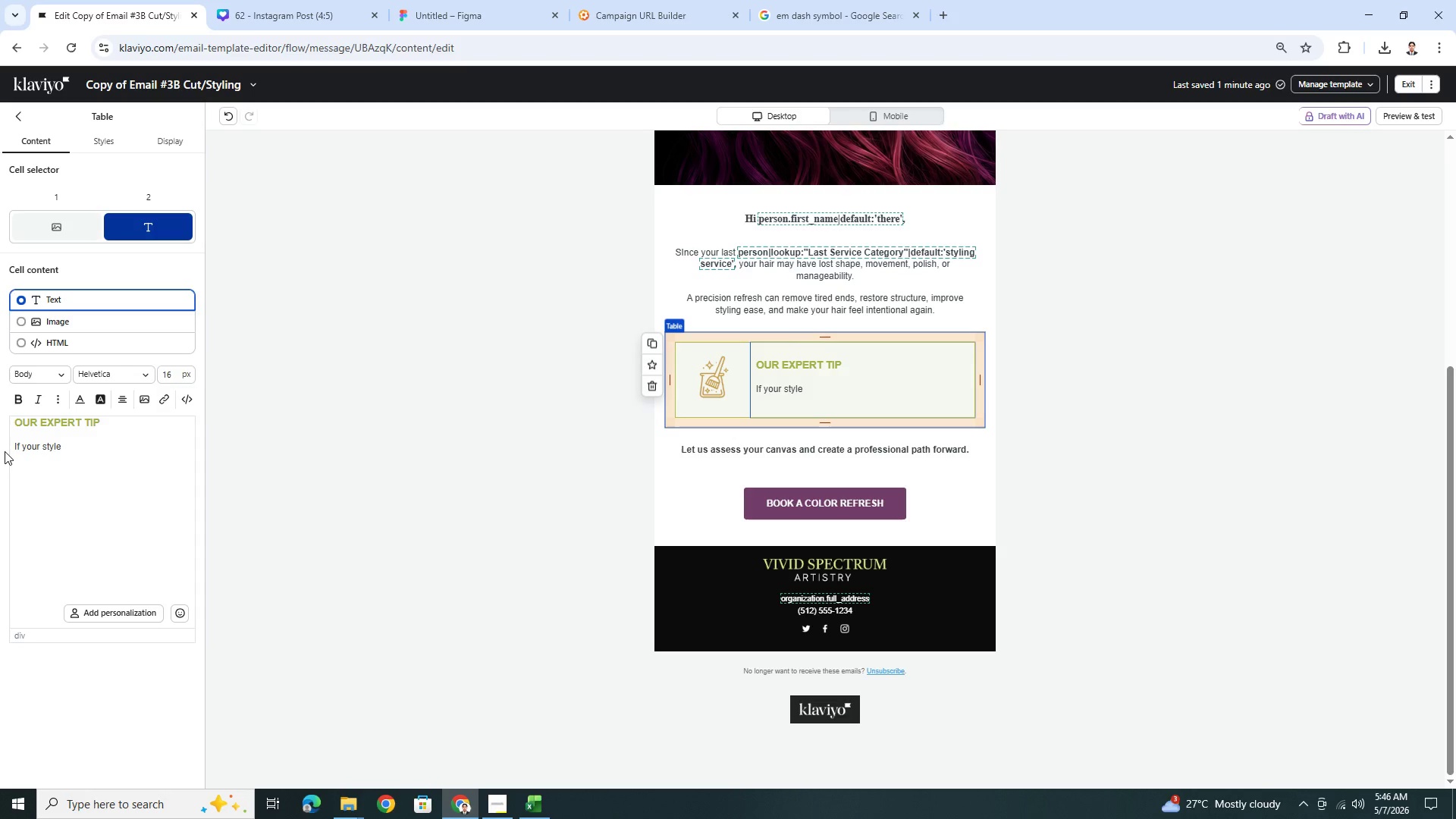 
wait(10.8)
 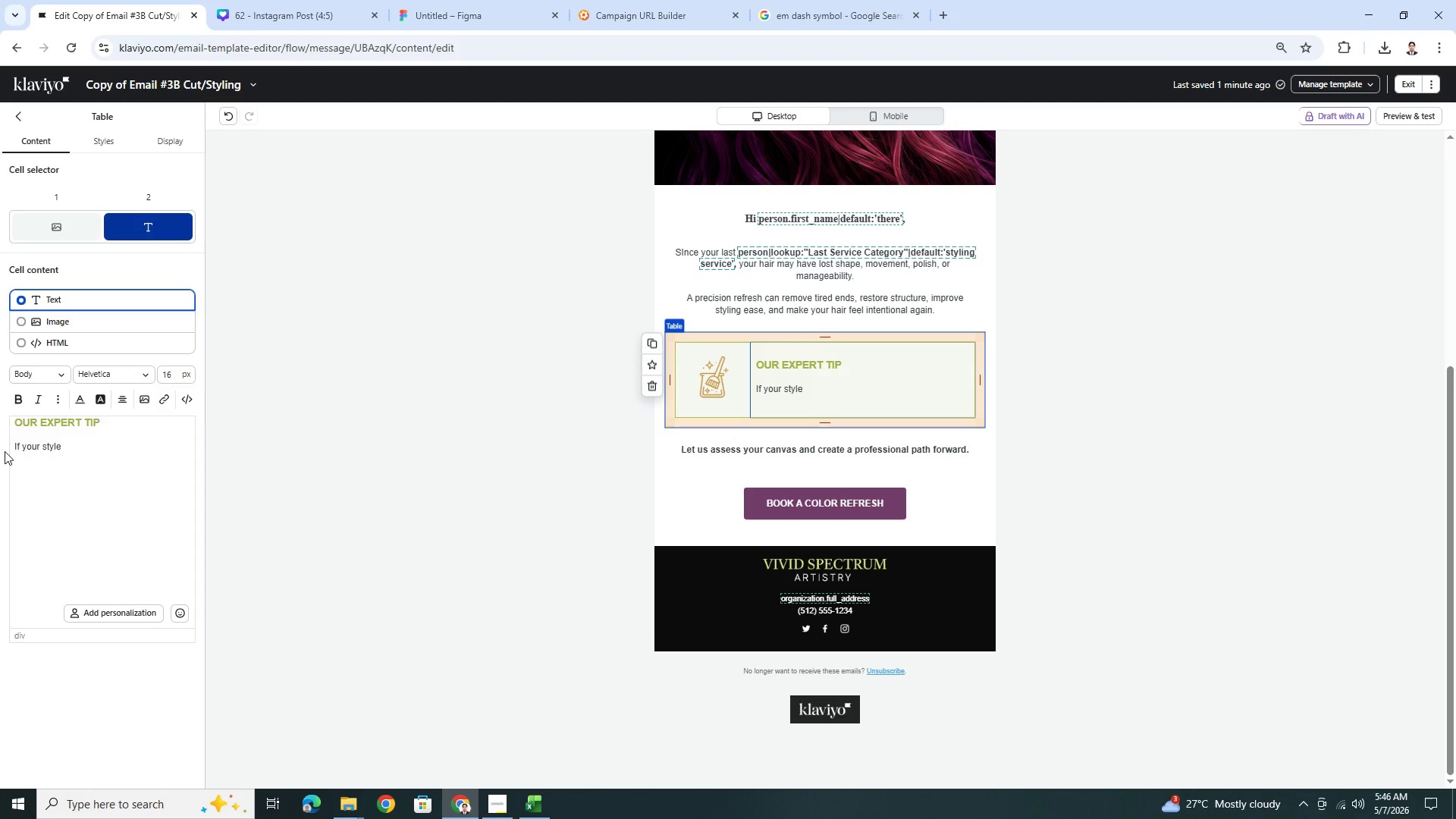 
type( is taking)
 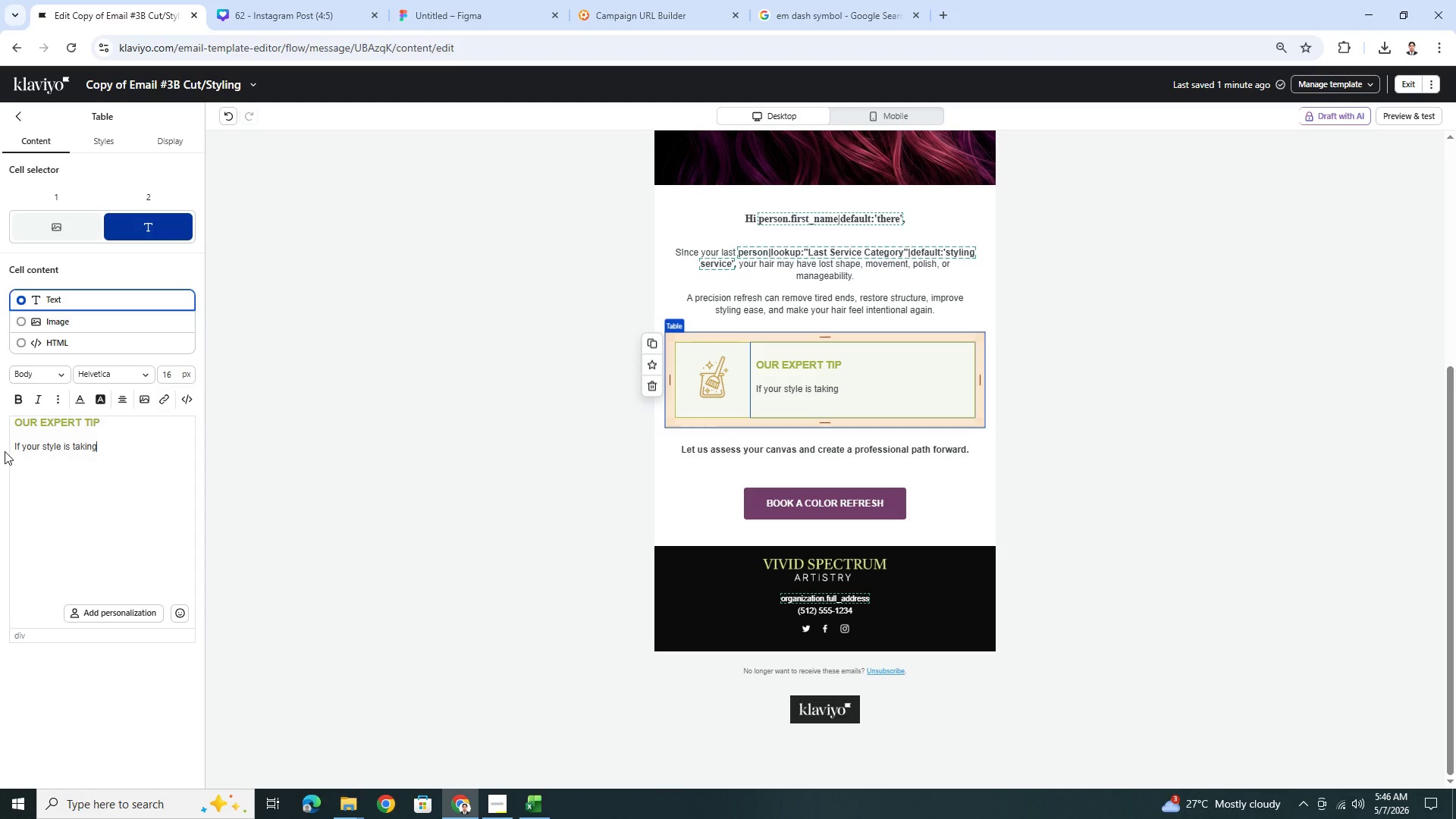 
wait(6.02)
 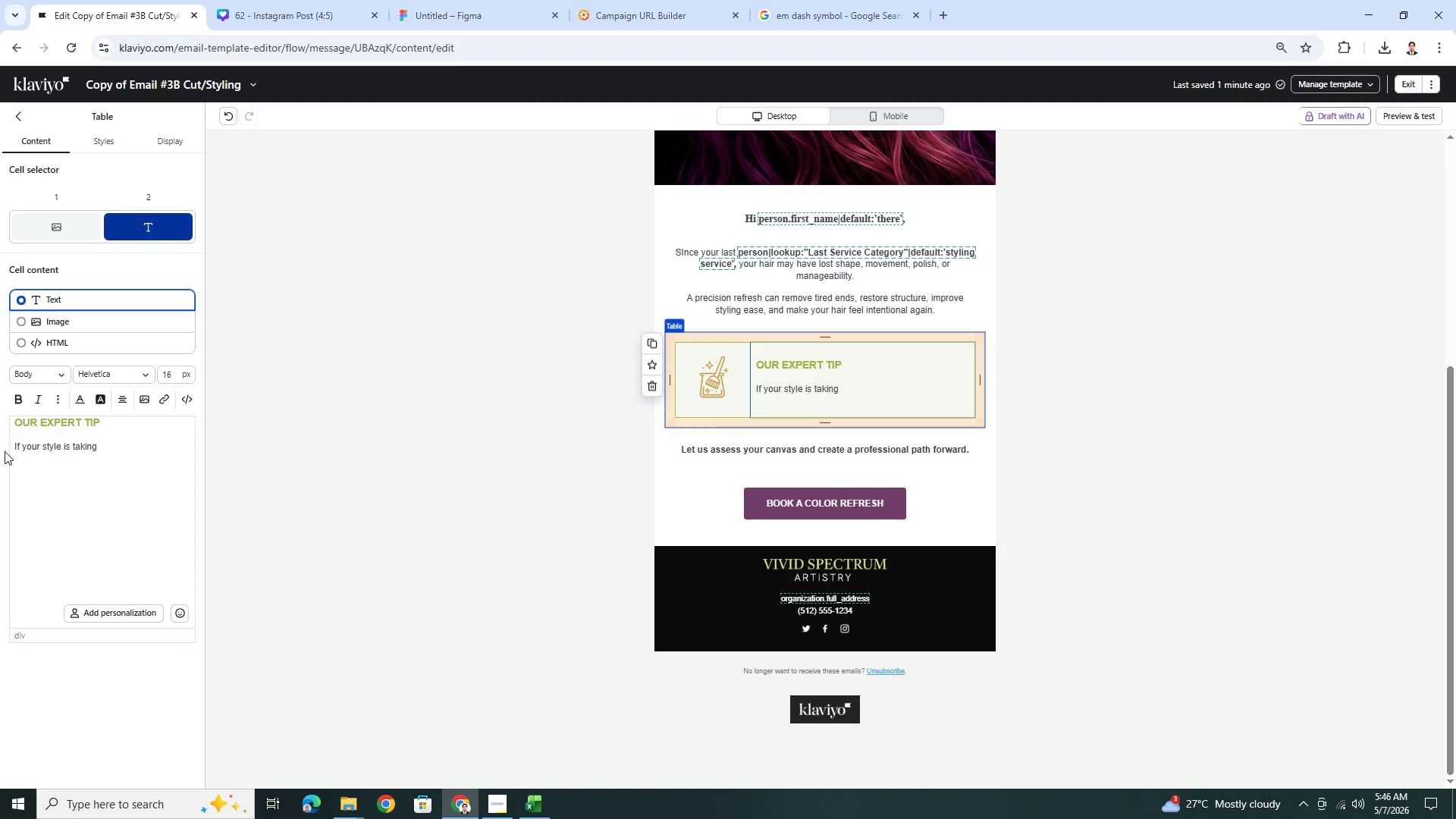 
type( longer to manage,)
 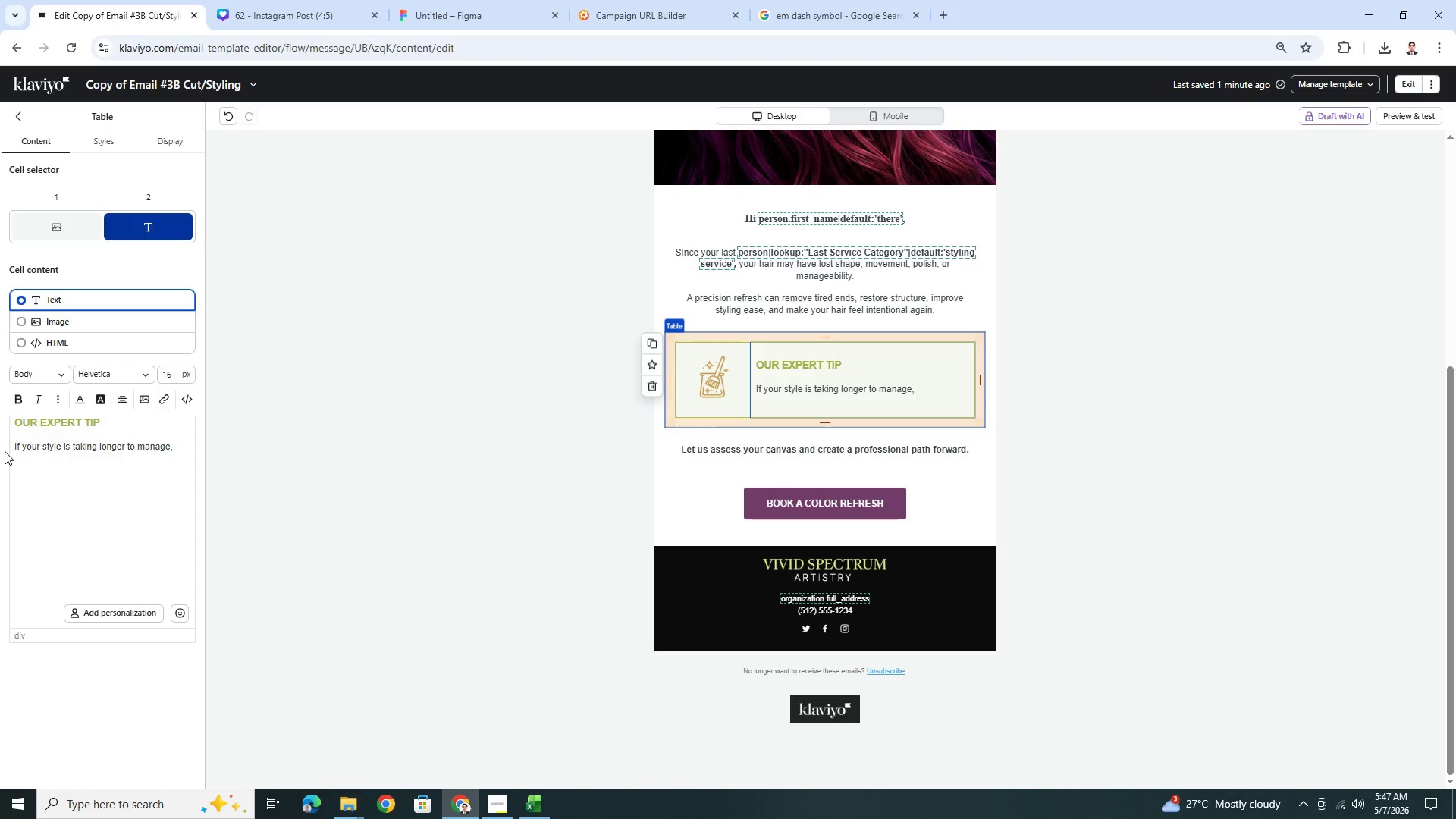 
wait(16.38)
 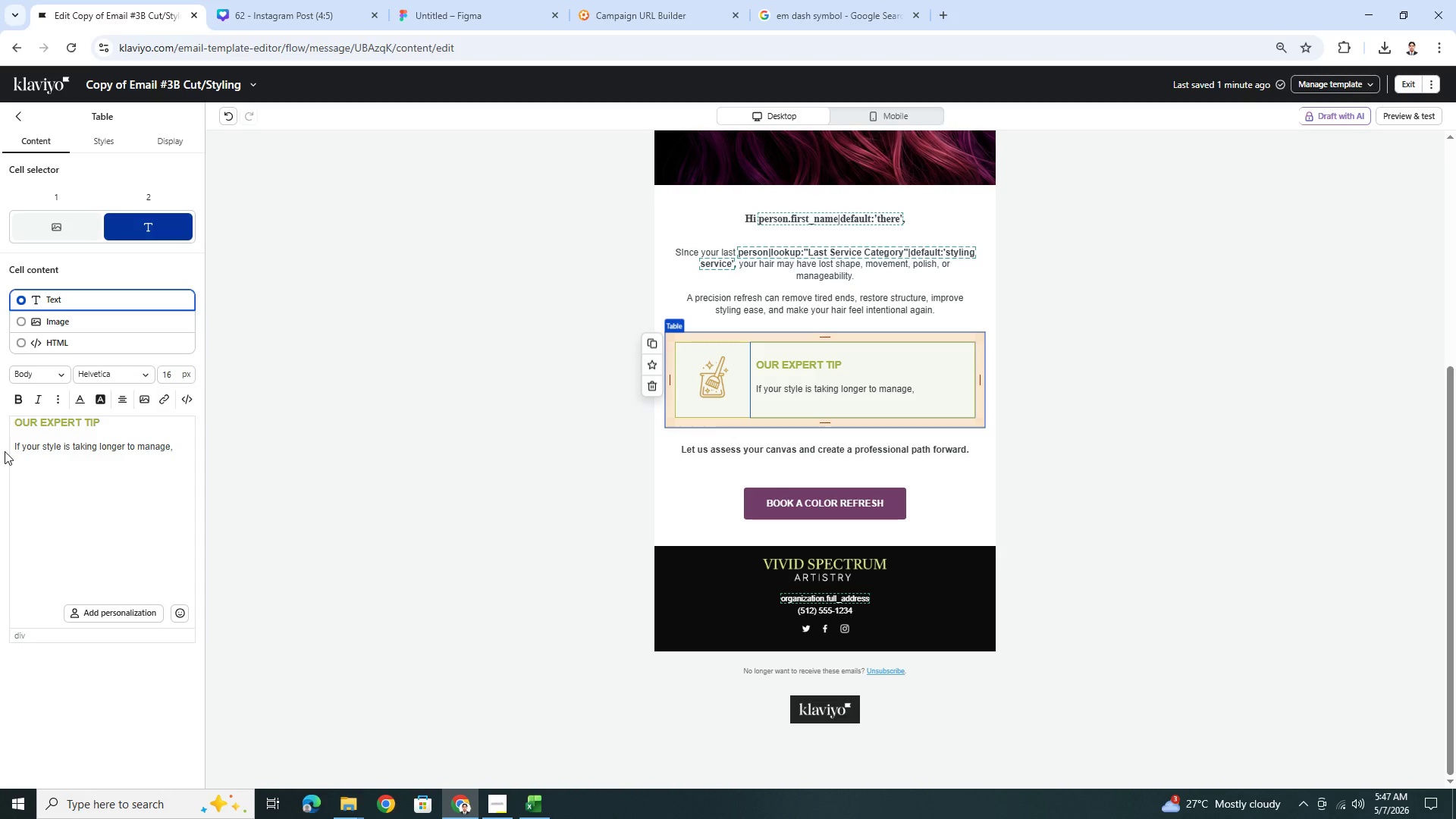 
type(not )
key(Backspace)
key(Backspace)
key(Backspace)
key(Backspace)
type( noo)
key(Backspace)
type(t holding)
 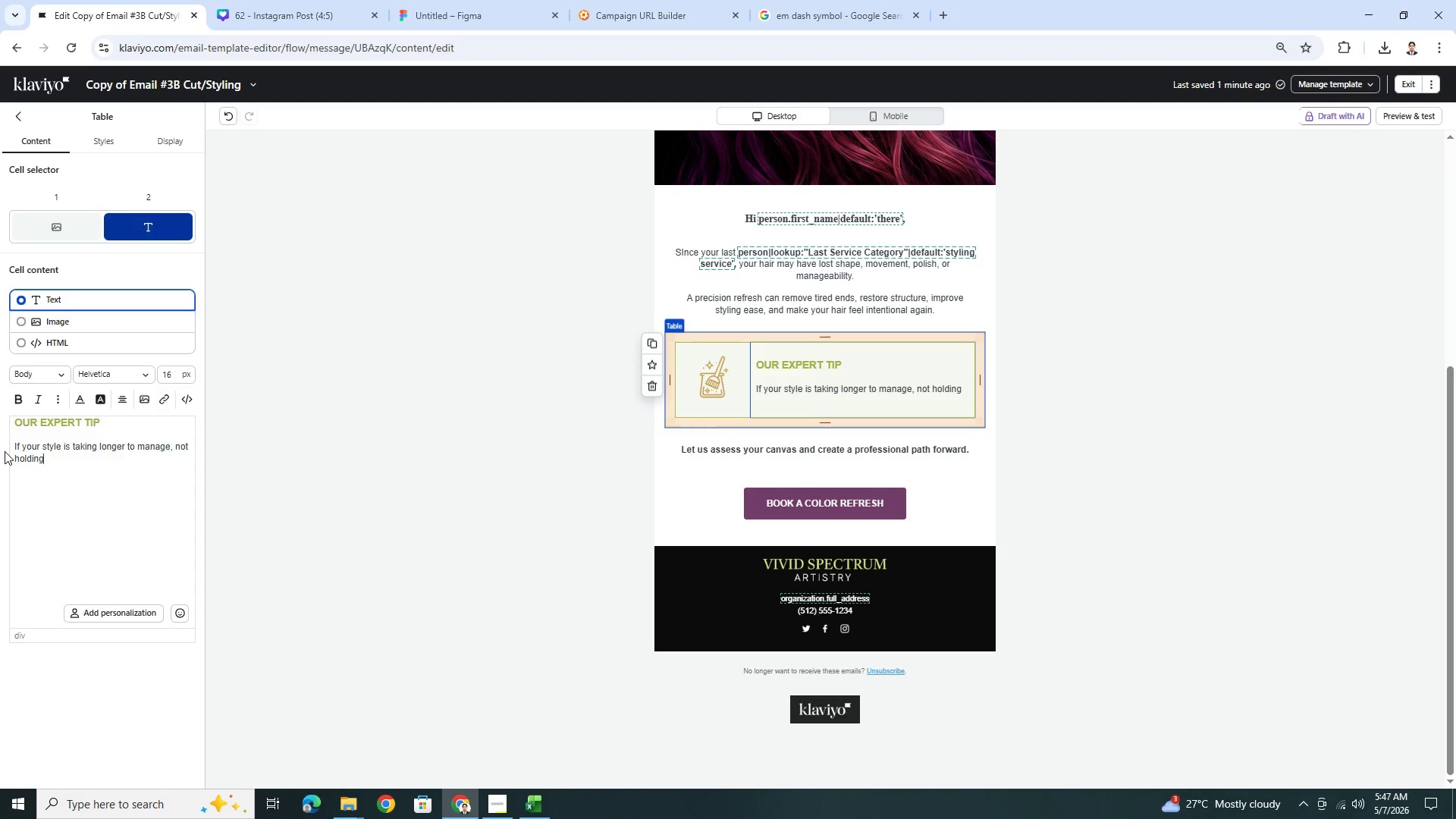 
wait(7.11)
 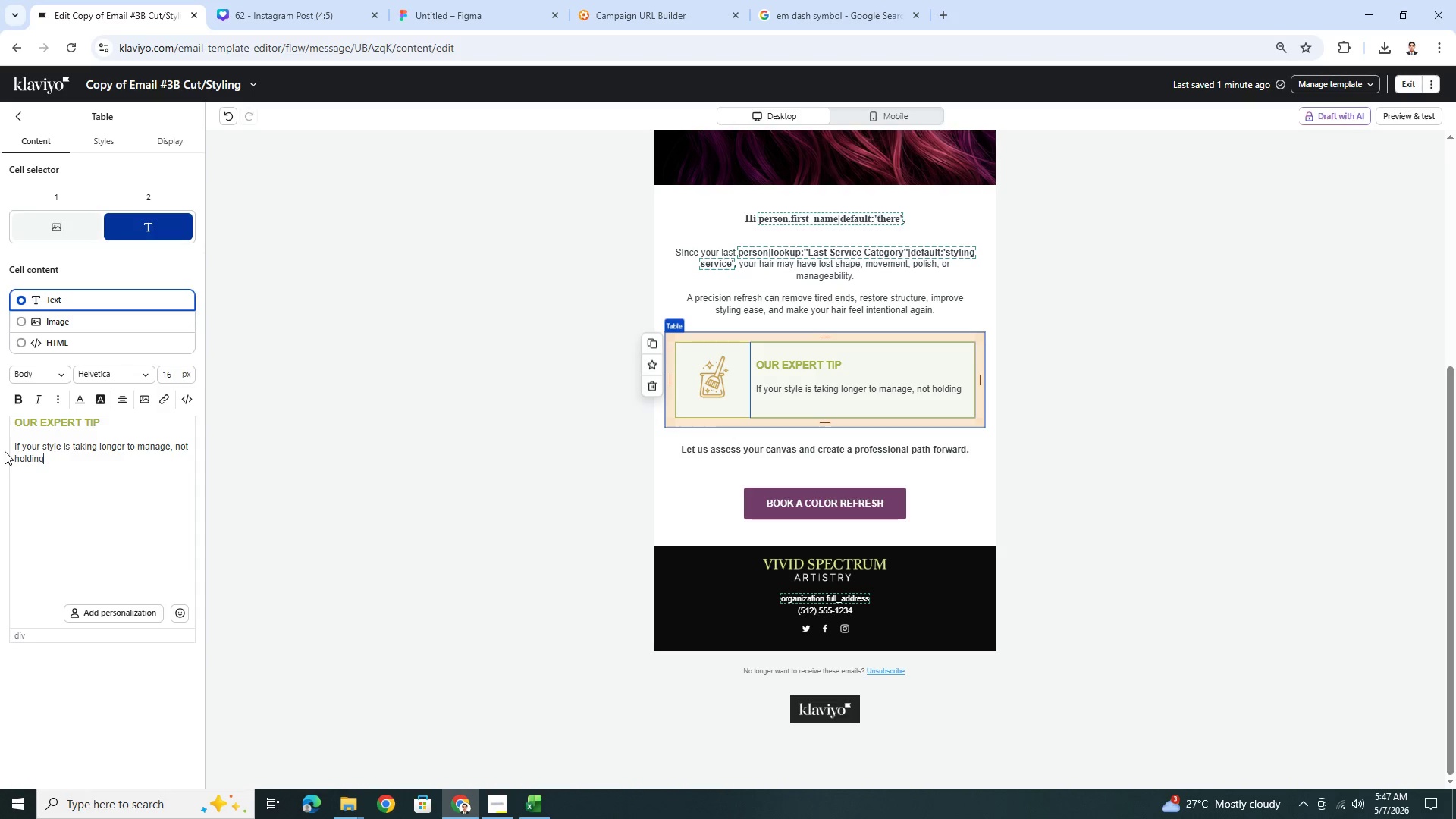 
type( its shape, or ff)
key(Backspace)
type(eeling heavy or dry,)
 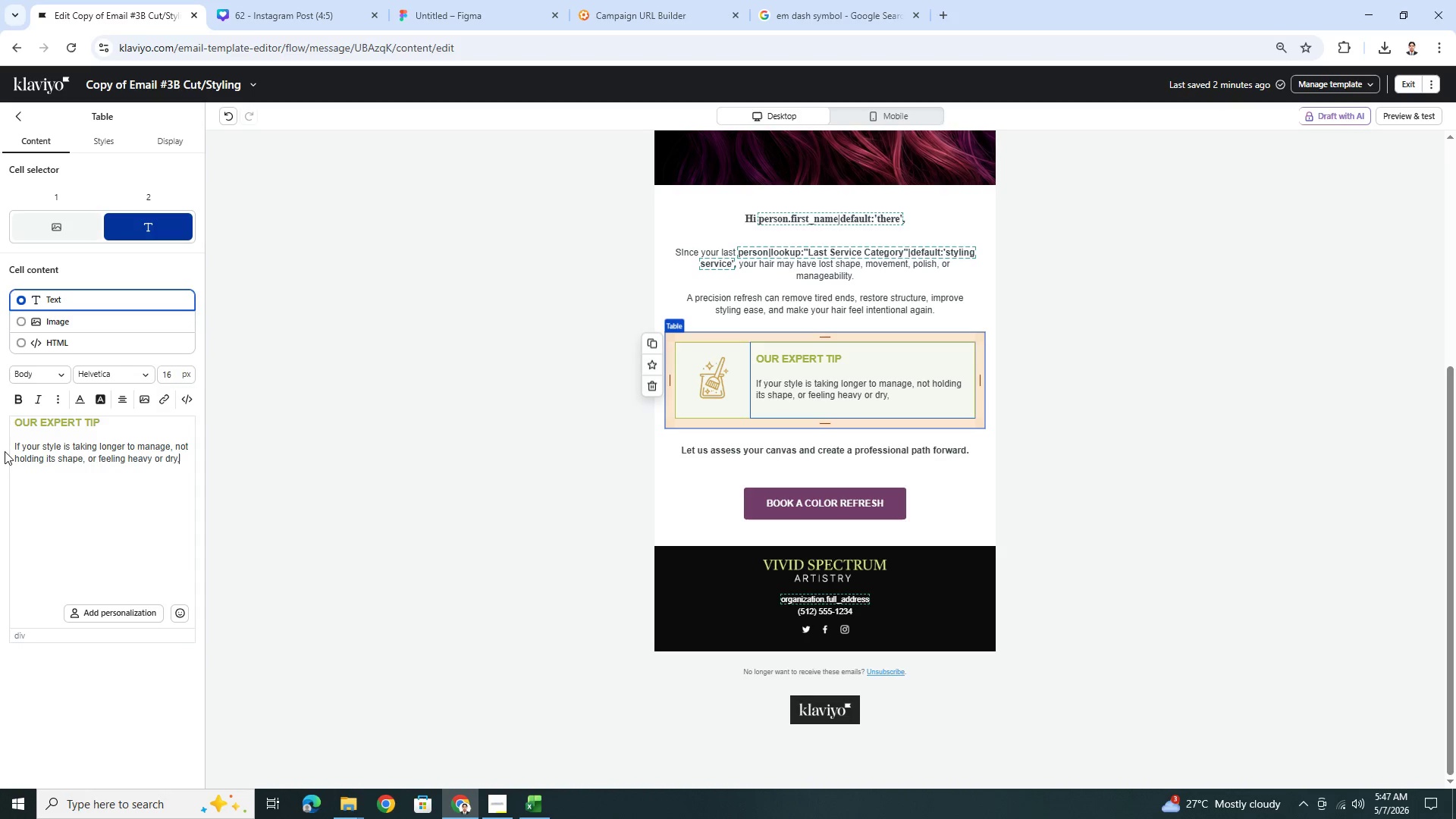 
wait(10.2)
 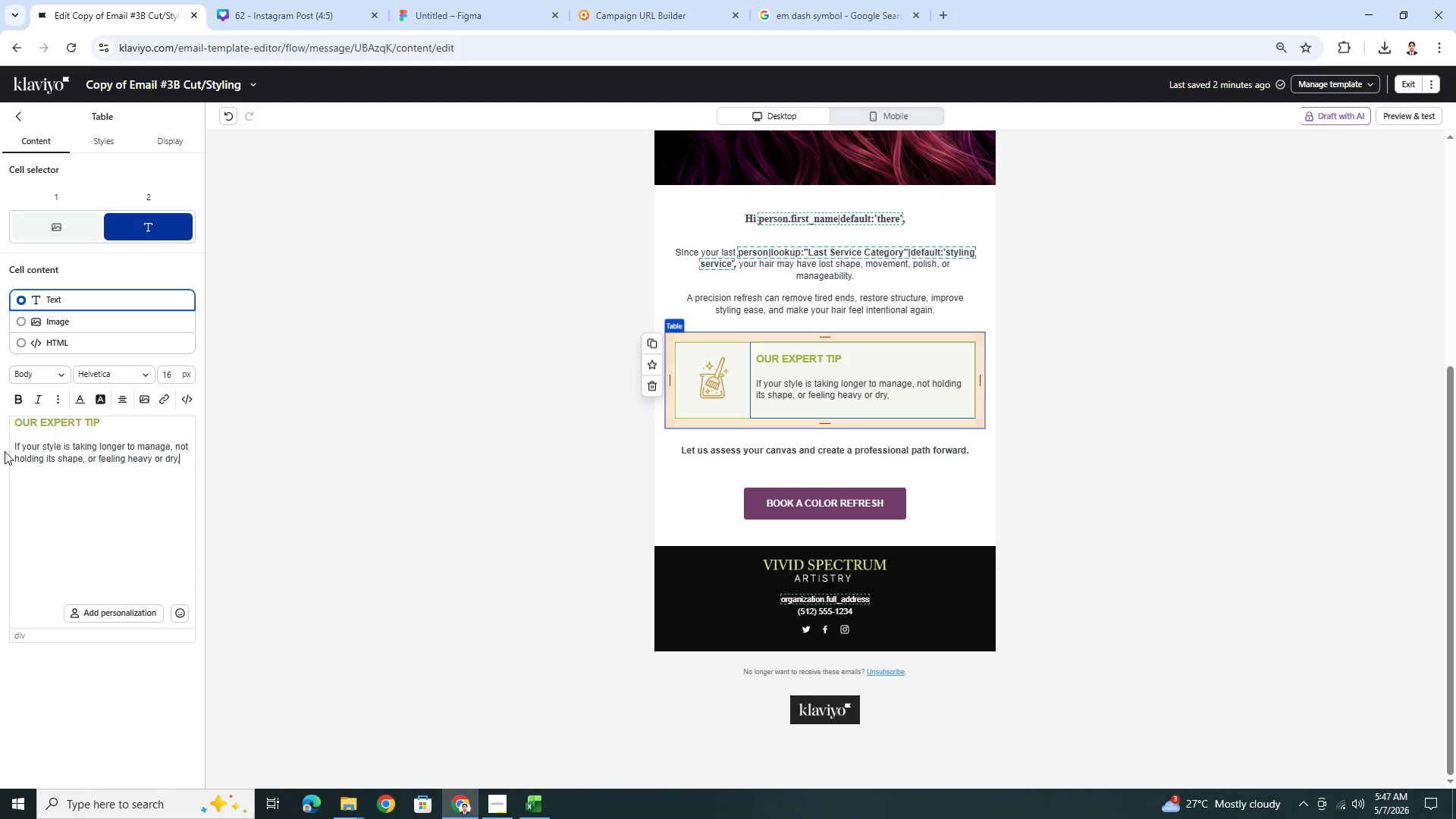 
type( it is usually )
 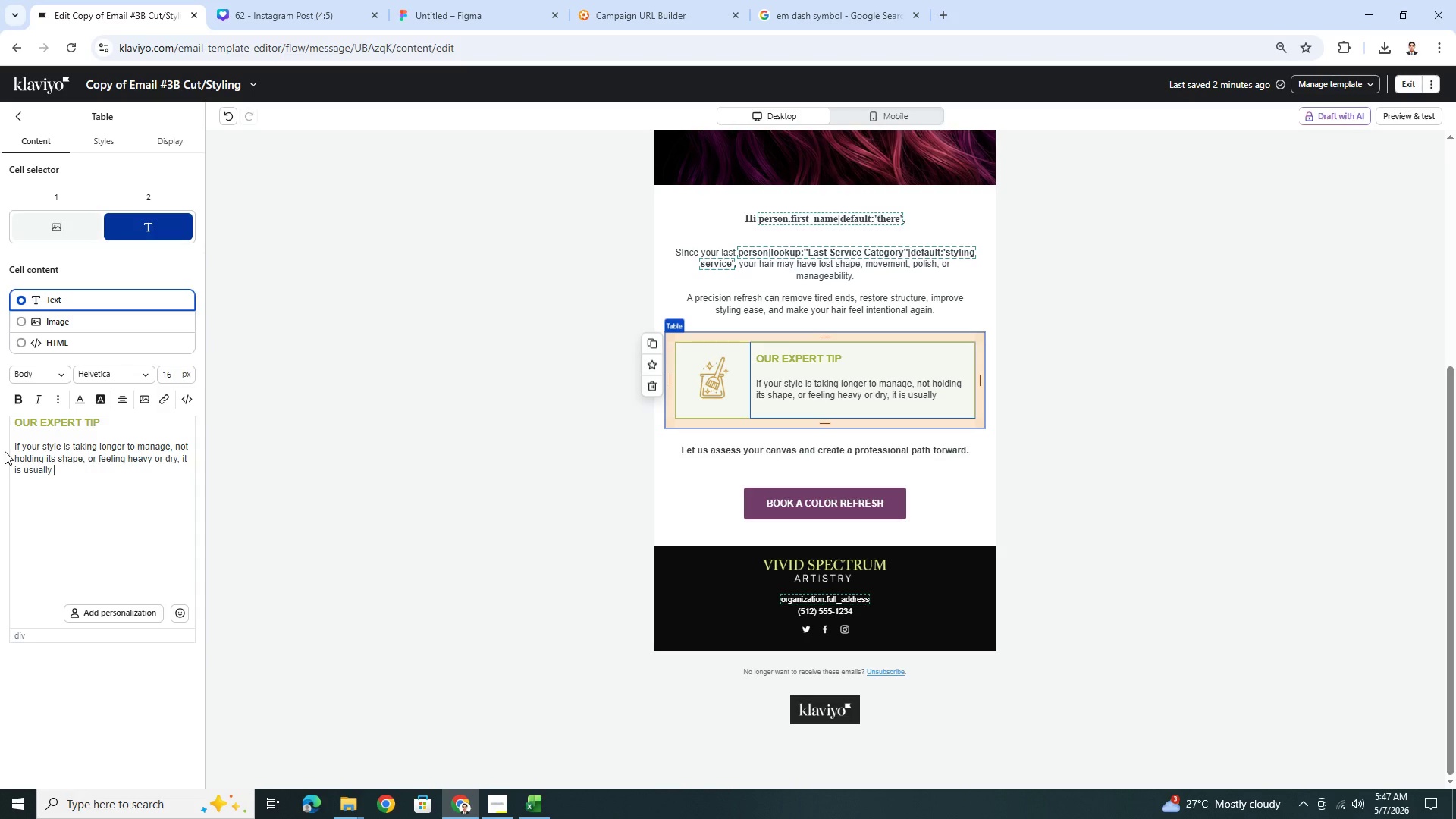 
type(time for a )
 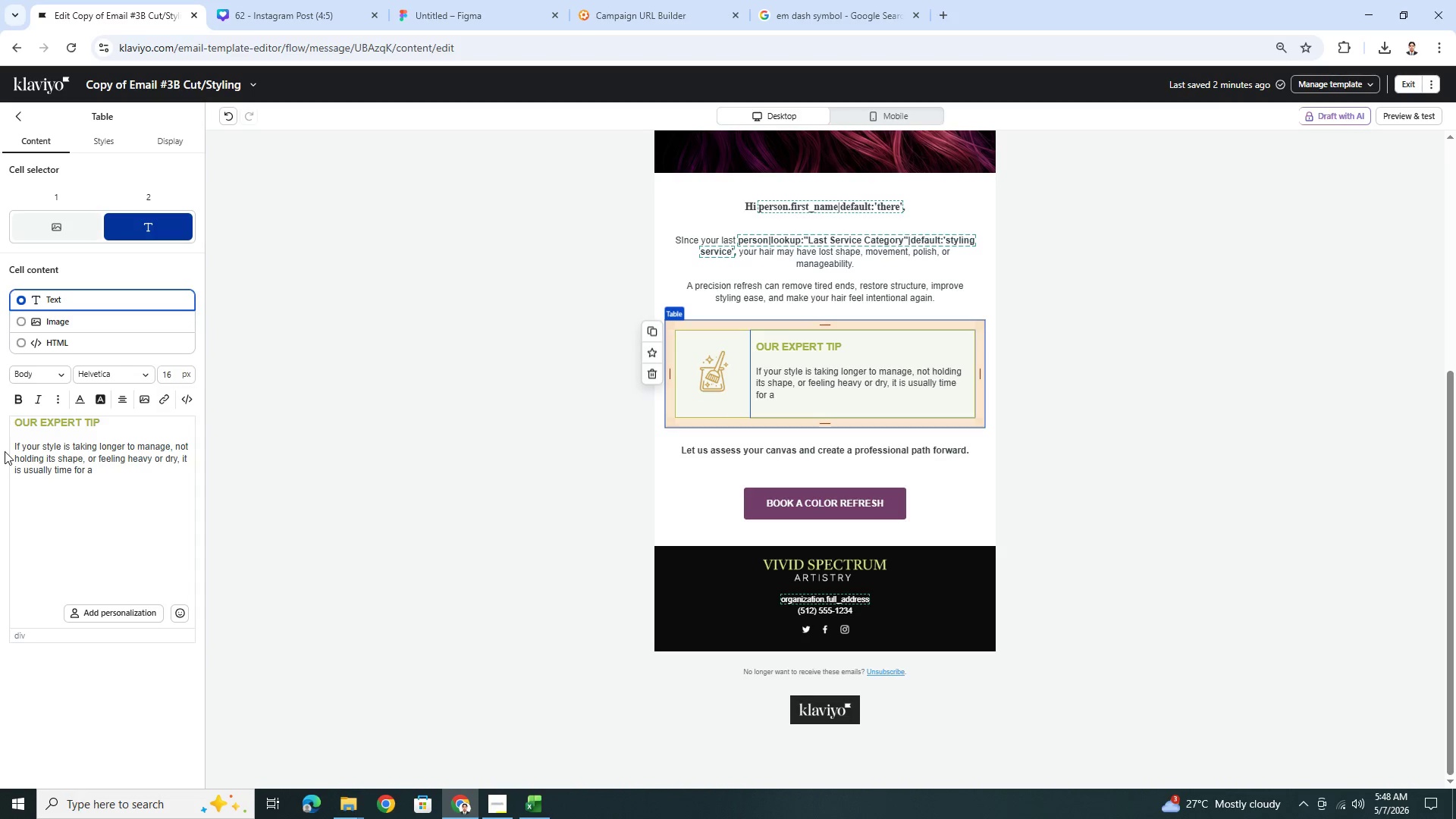 
type(professional tip)
key(Backspace)
key(Backspace)
key(Backspace)
type(reset.)
 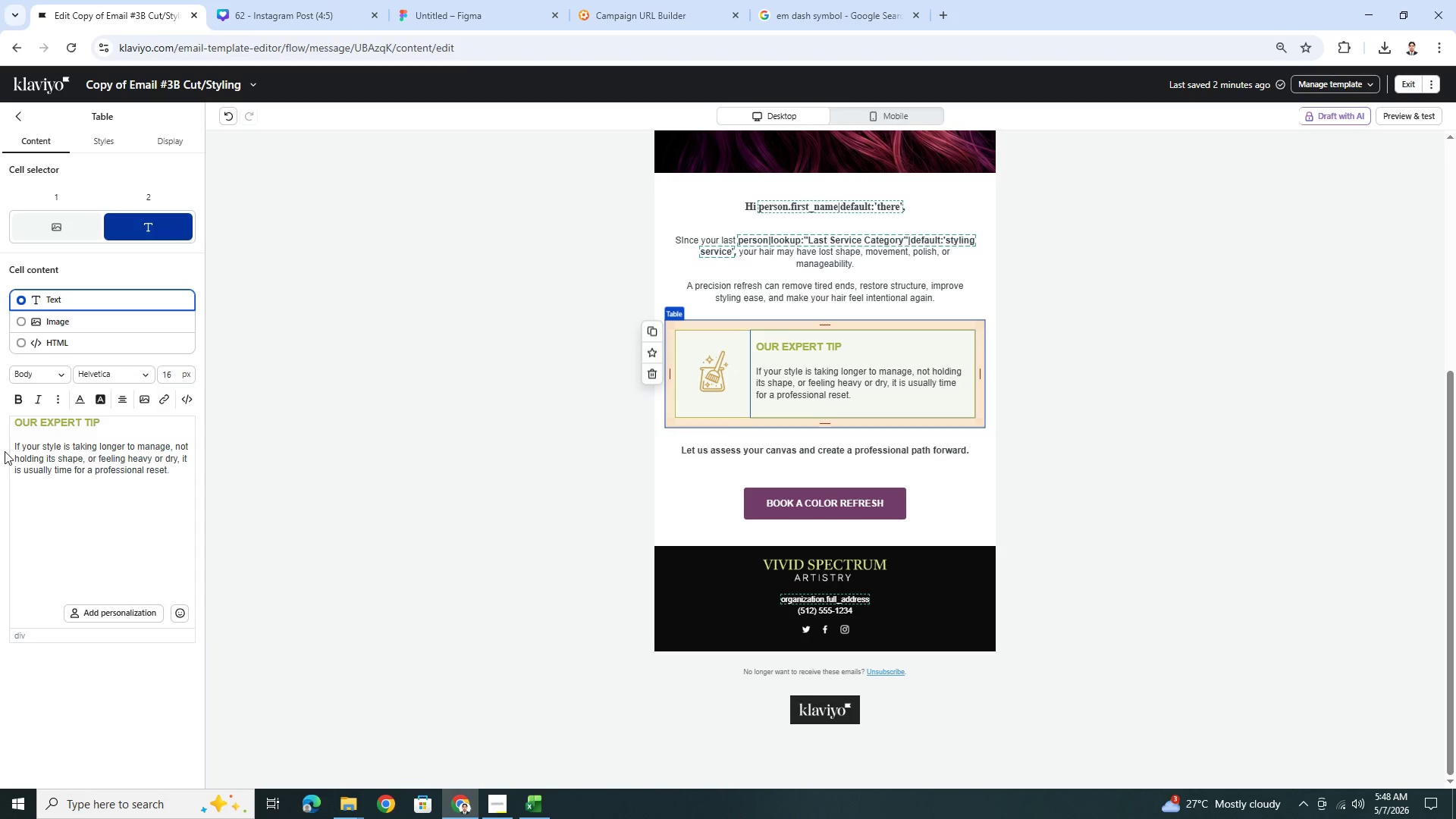 
wait(14.0)
 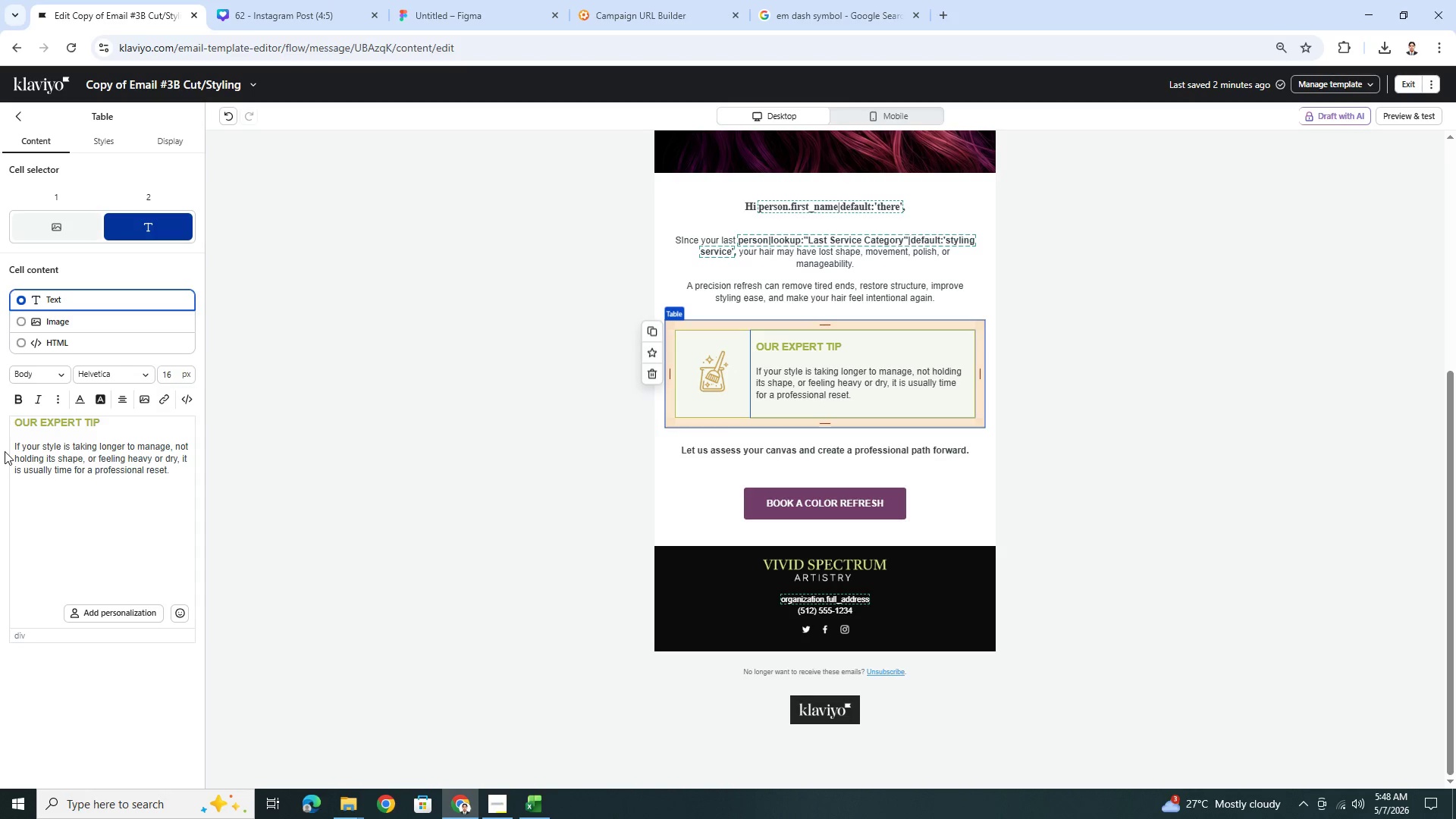 
double_click([871, 454])
 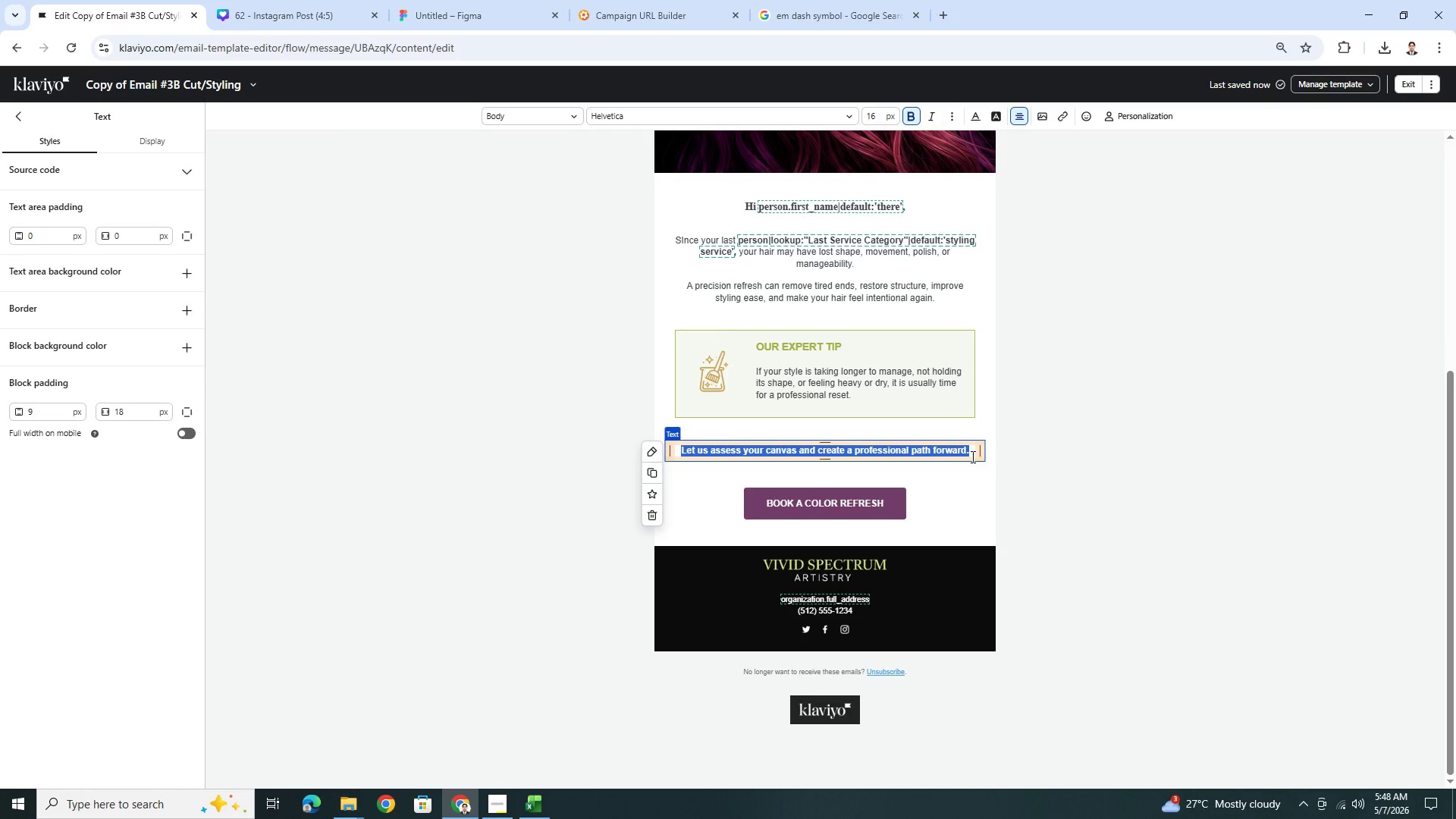 
scroll: coordinate [988, 450], scroll_direction: up, amount: 8.0
 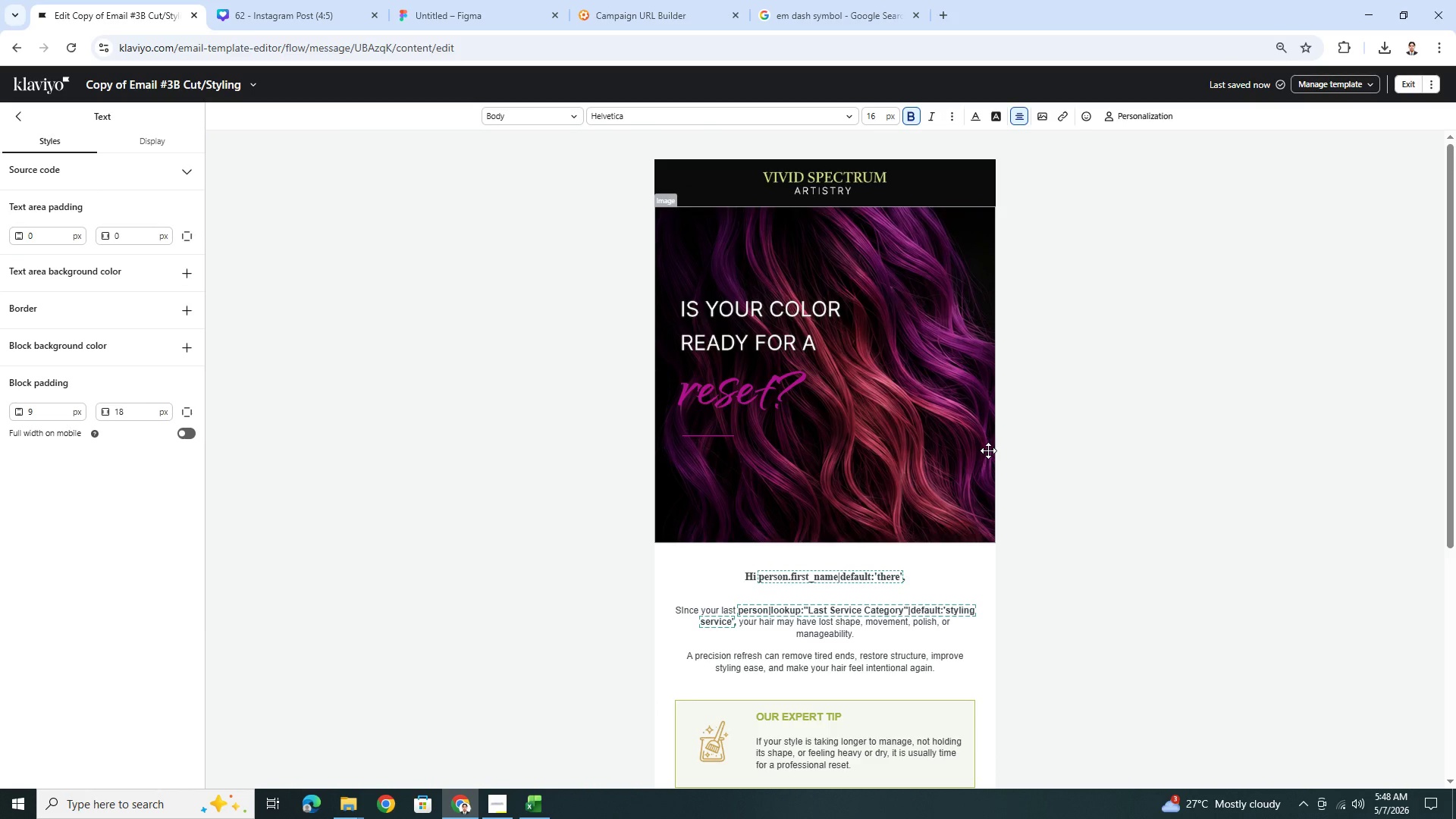 
scroll: coordinate [988, 450], scroll_direction: down, amount: 5.0
 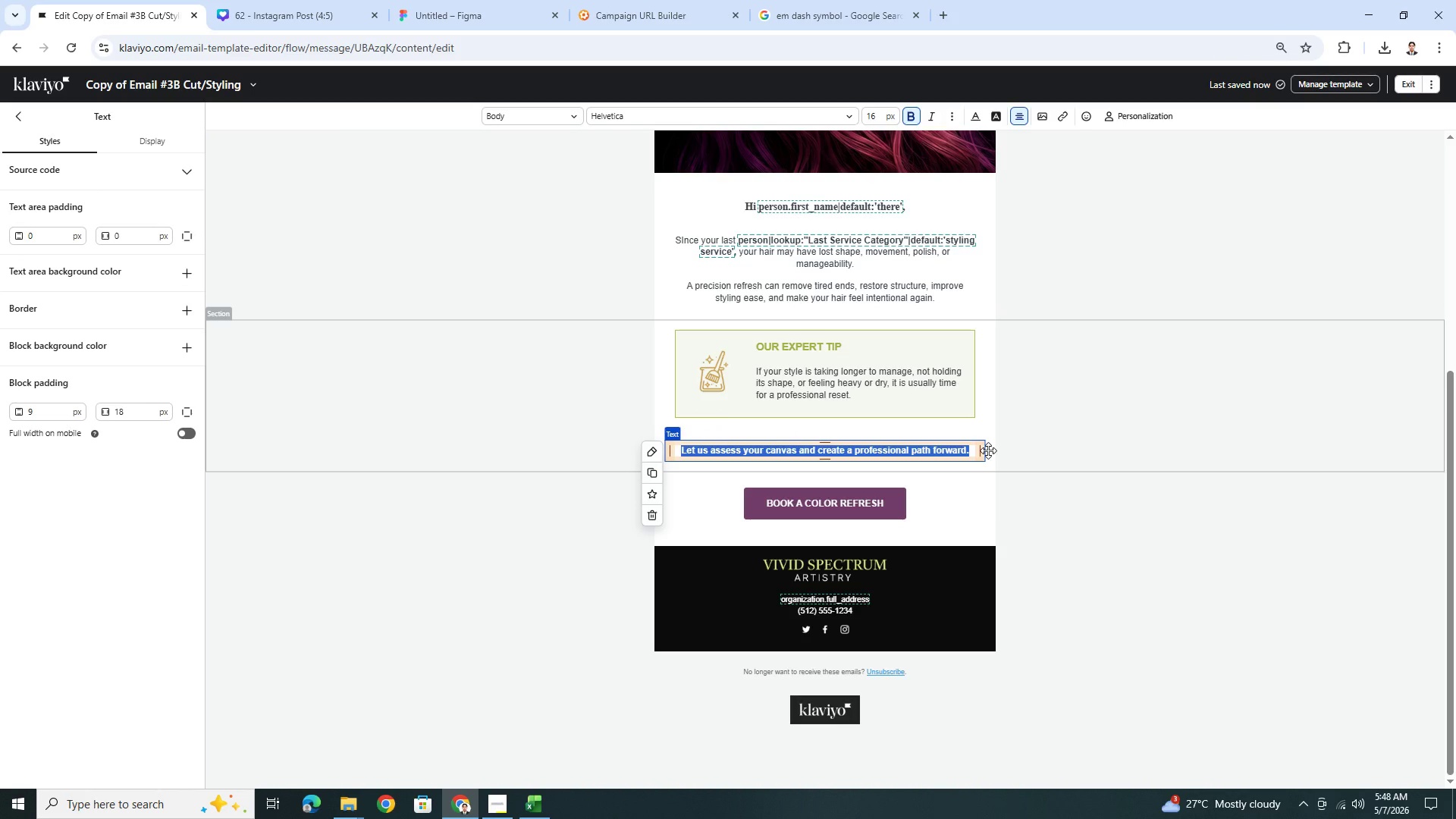 
type(We would love to bring your look bacl)
key(Backspace)
type(k to life.)
 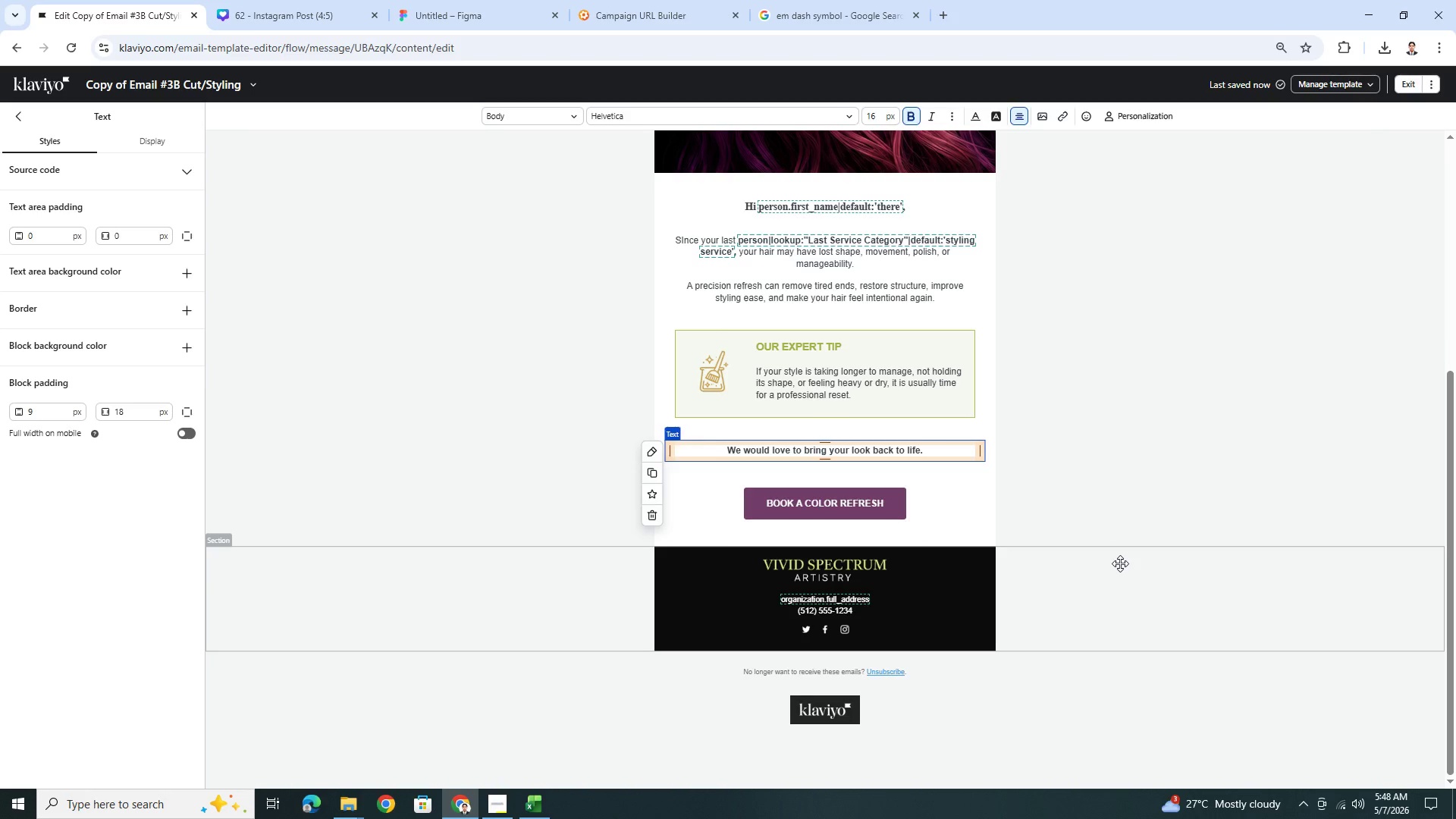 
scroll: coordinate [1101, 527], scroll_direction: none, amount: 0.0
 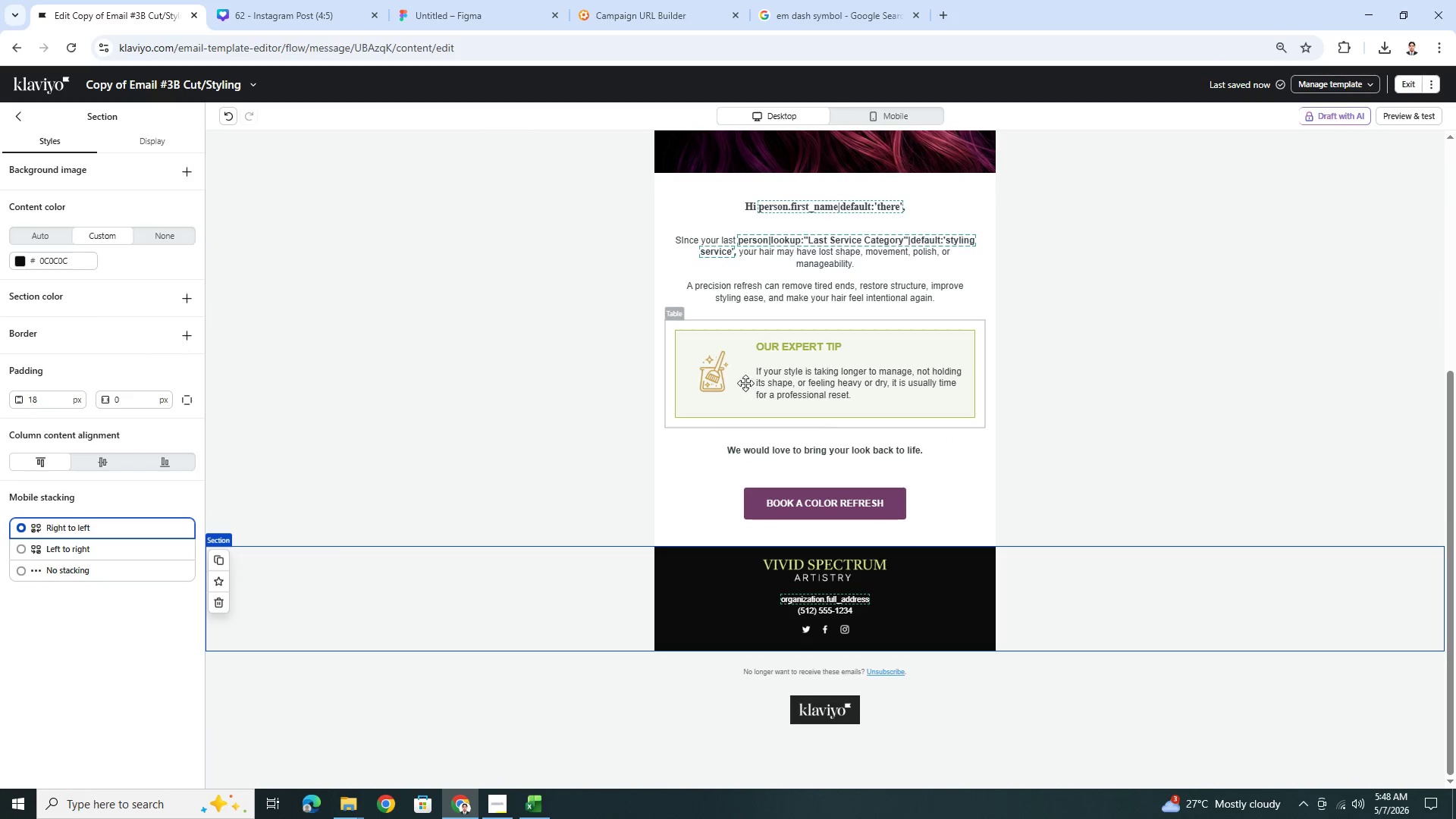 
left_click([714, 373])
 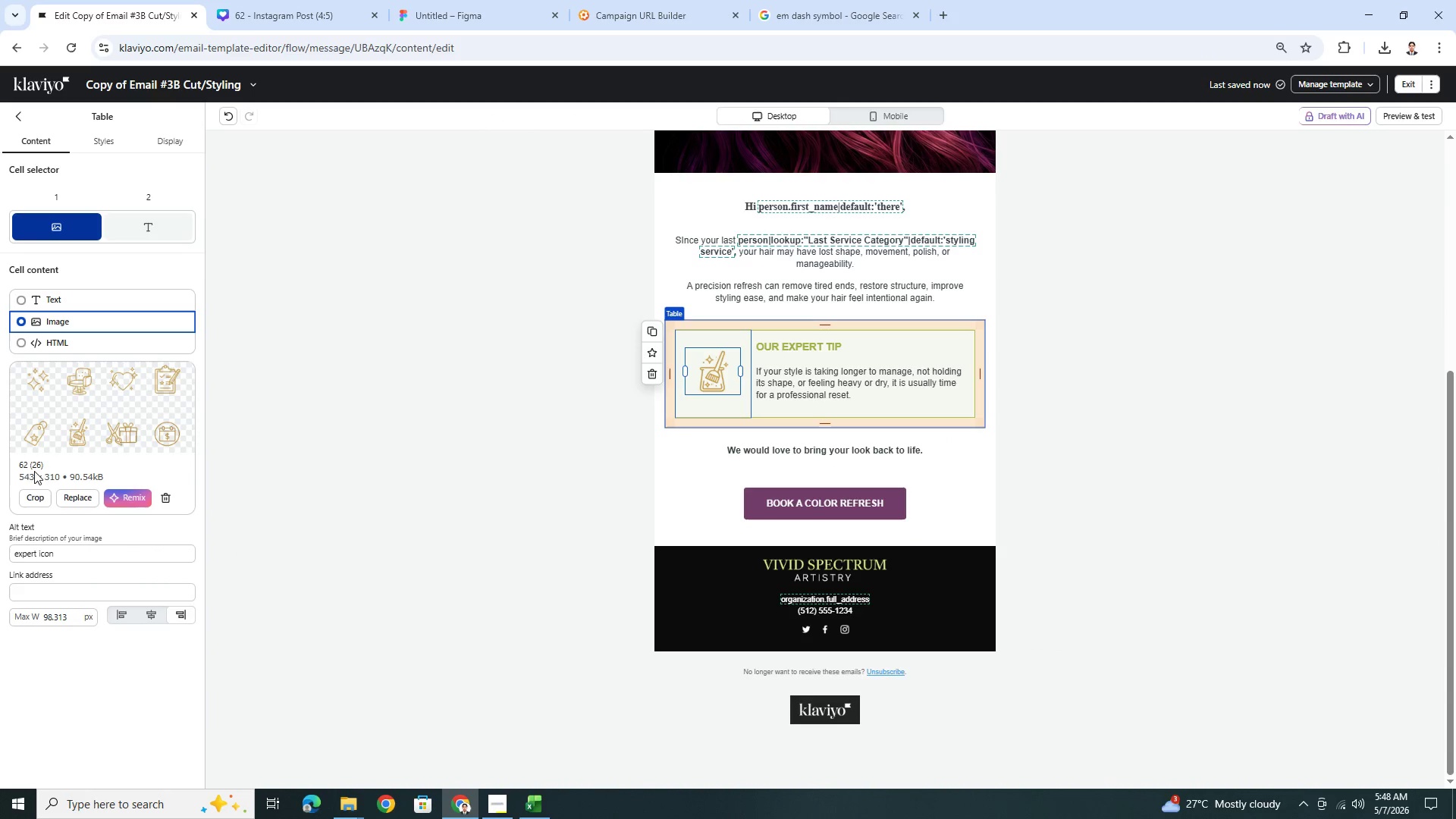 
left_click([35, 500])
 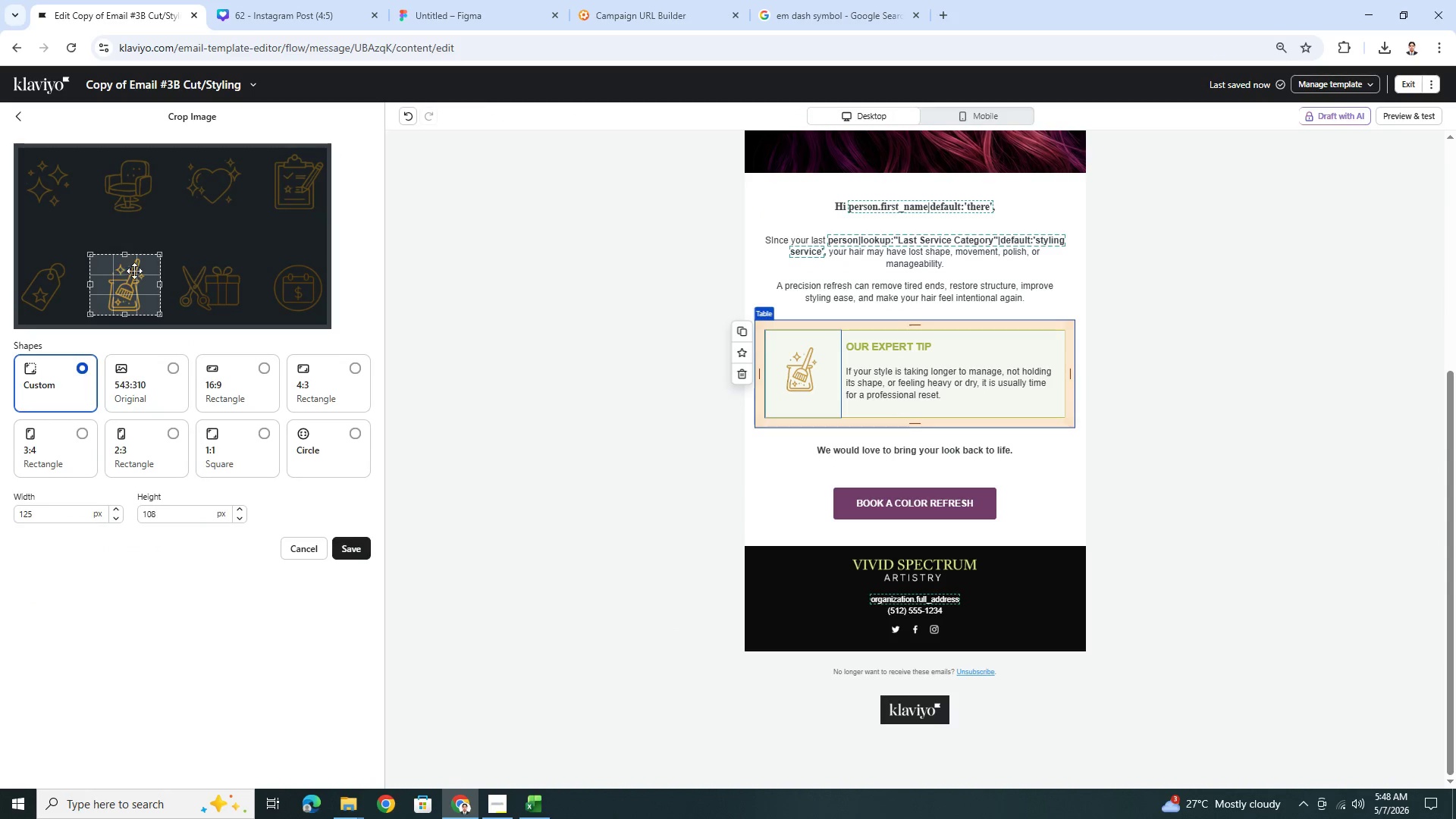 
scroll: coordinate [140, 271], scroll_direction: up, amount: 1.0
 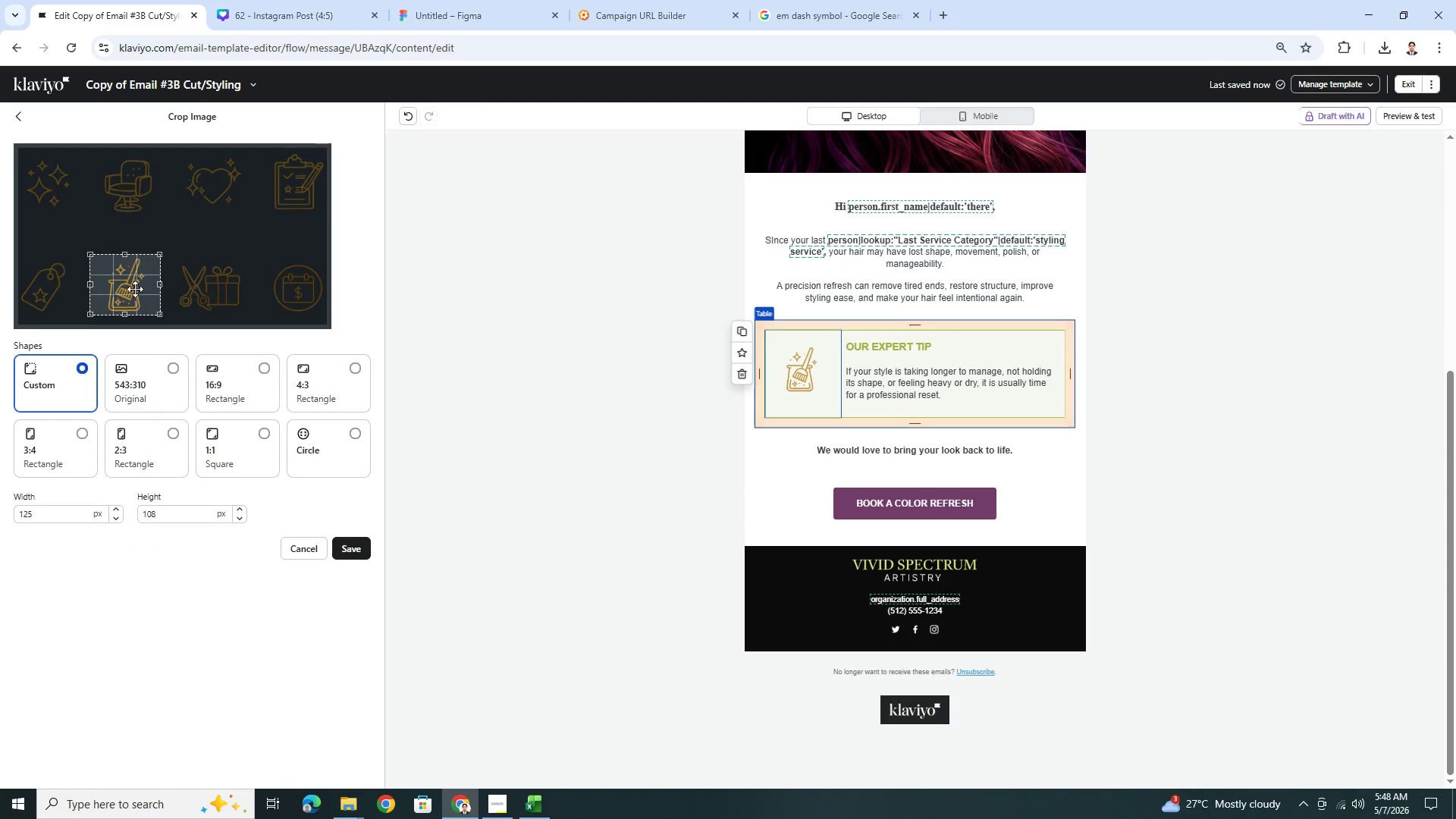 
left_click_drag(start_coordinate=[135, 289], to_coordinate=[218, 291])
 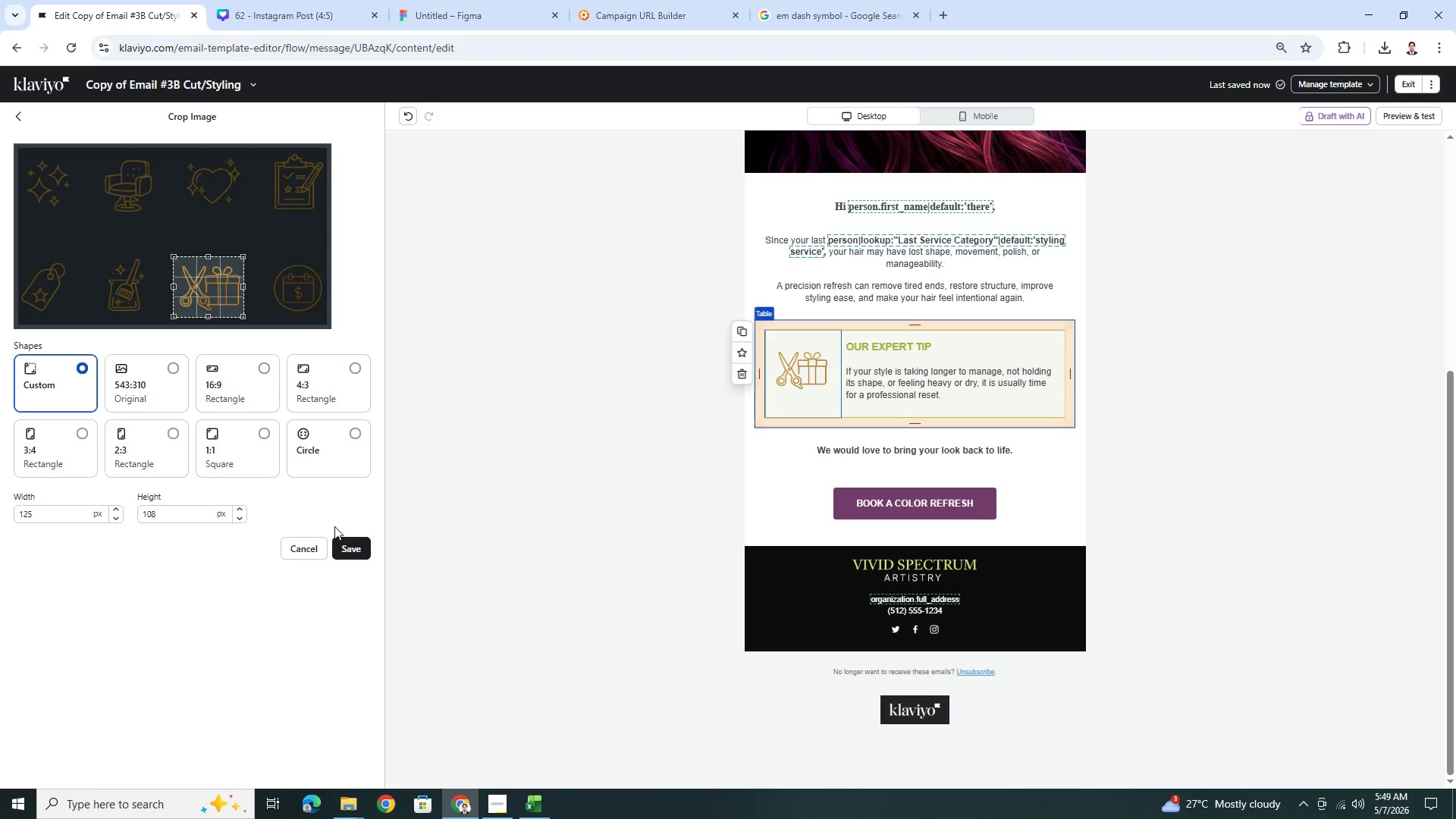 
left_click([359, 554])
 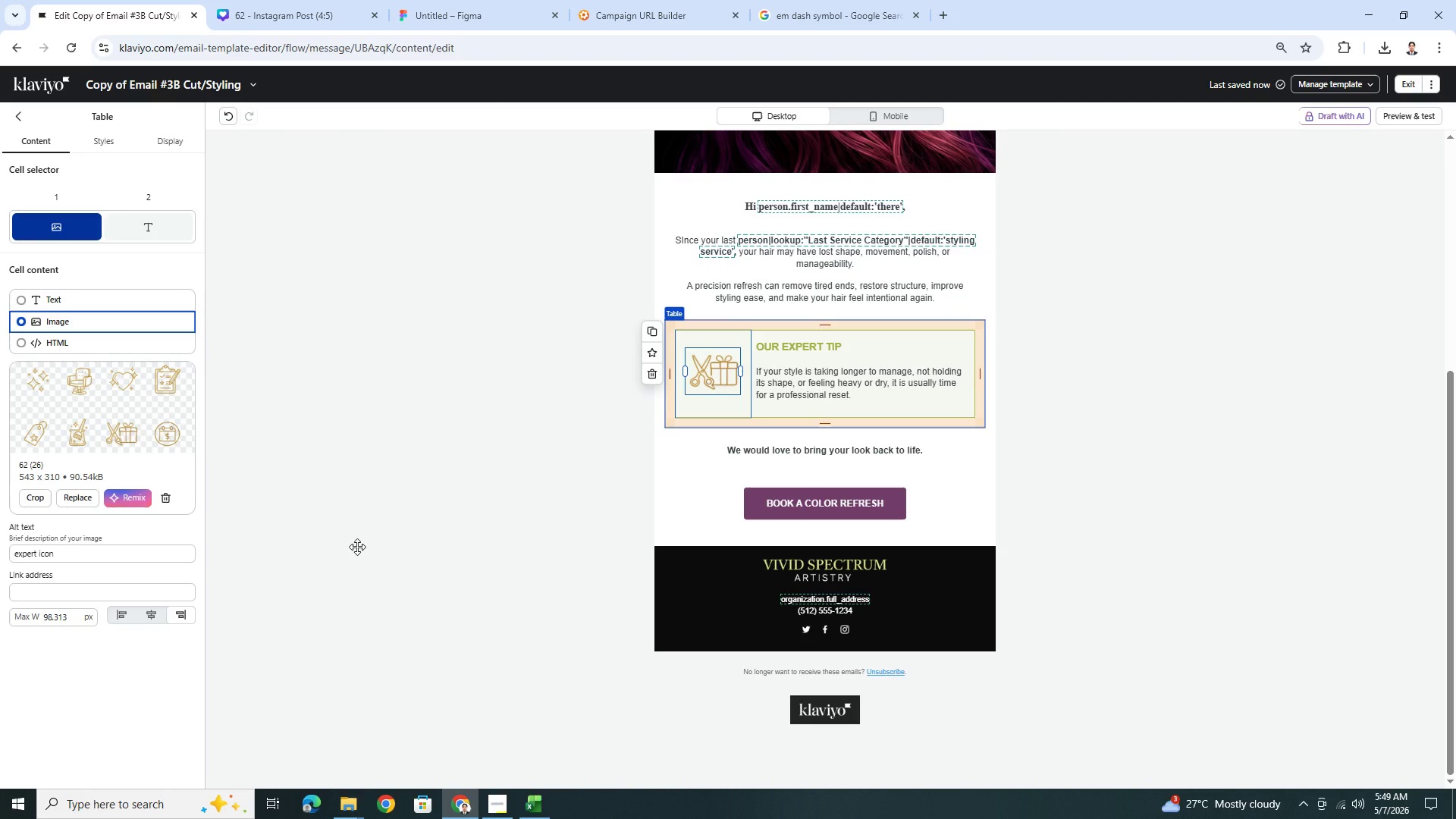 
wait(11.75)
 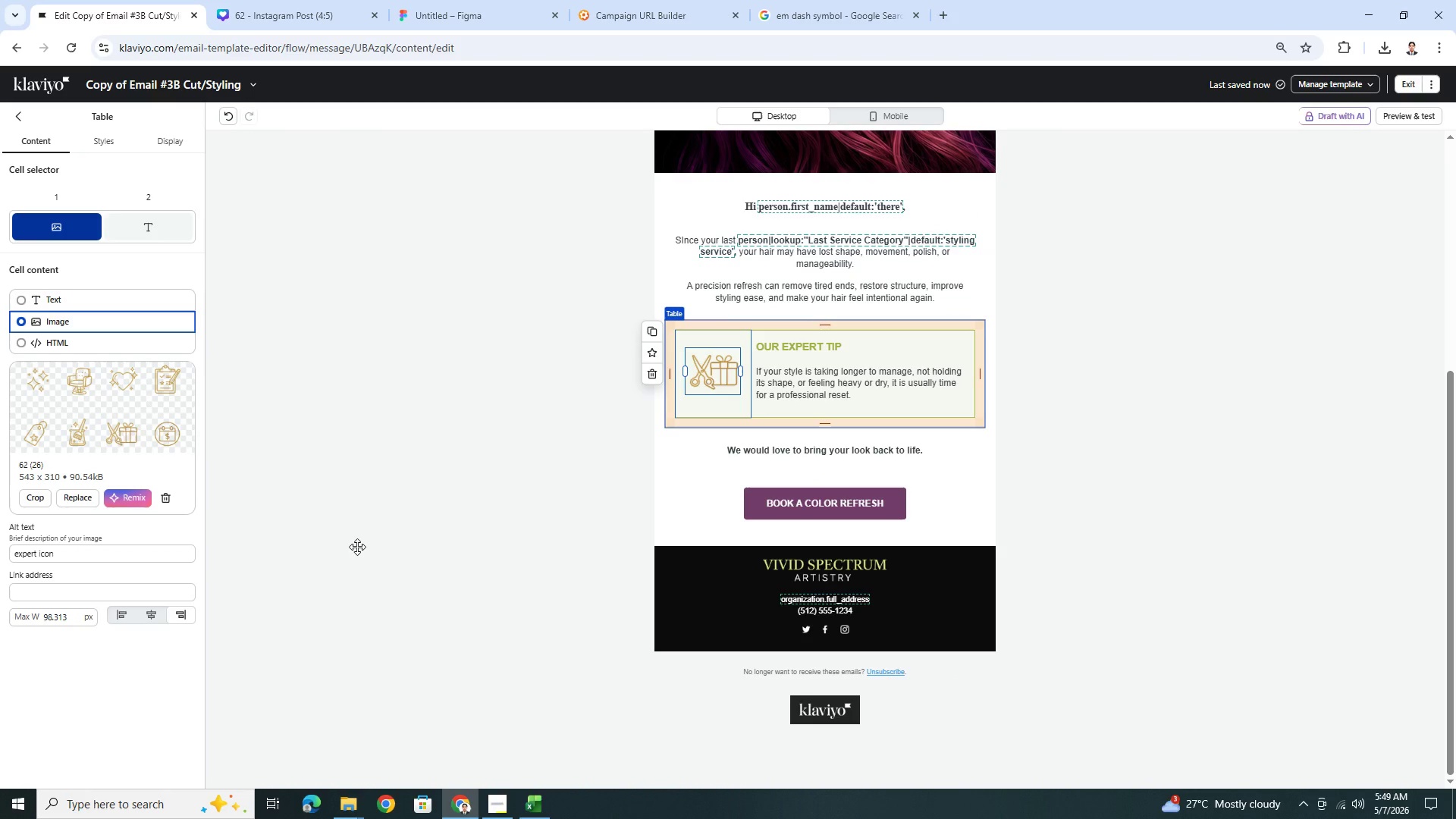 
left_click([945, 503])
 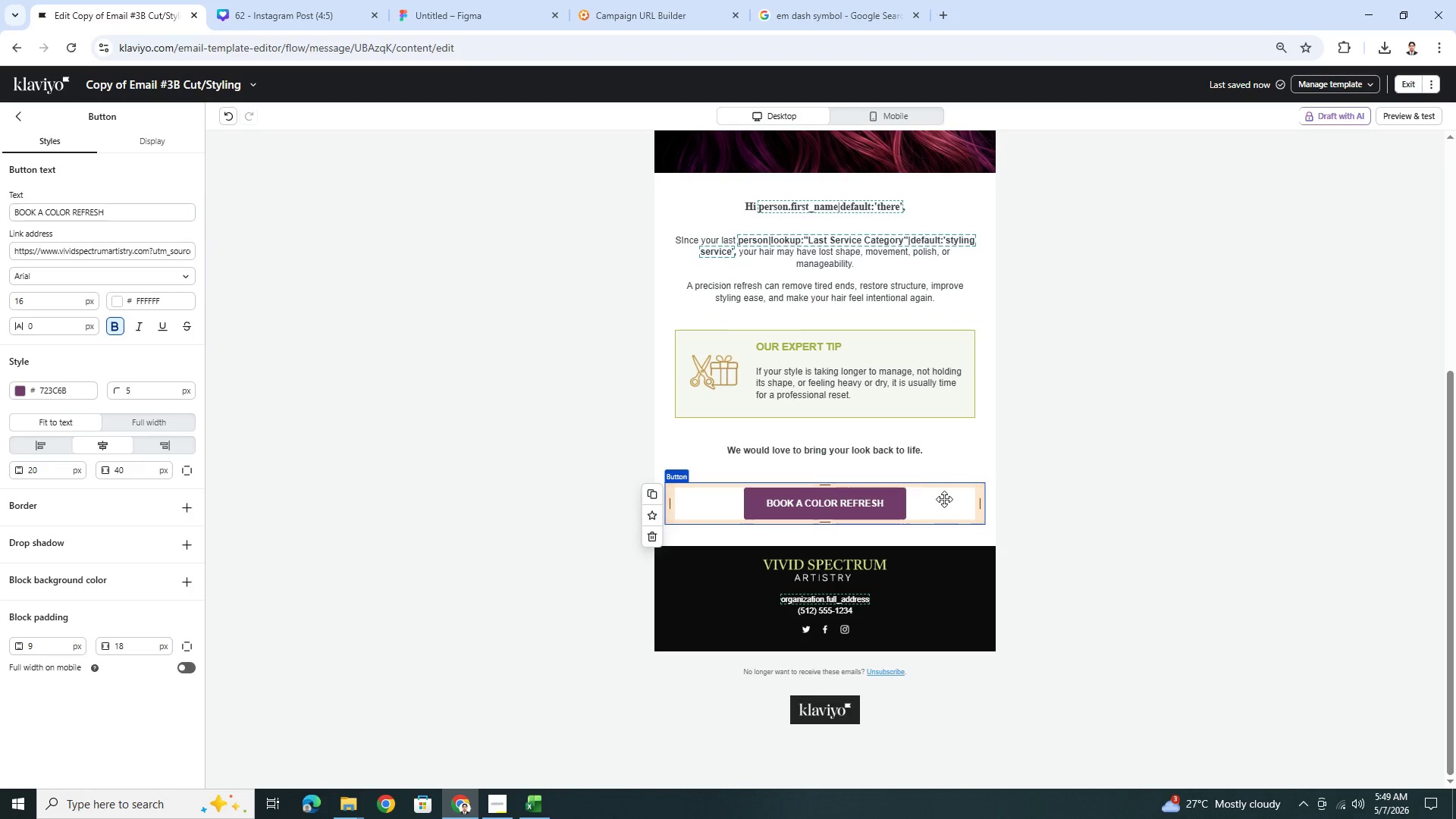 
left_click([902, 390])
 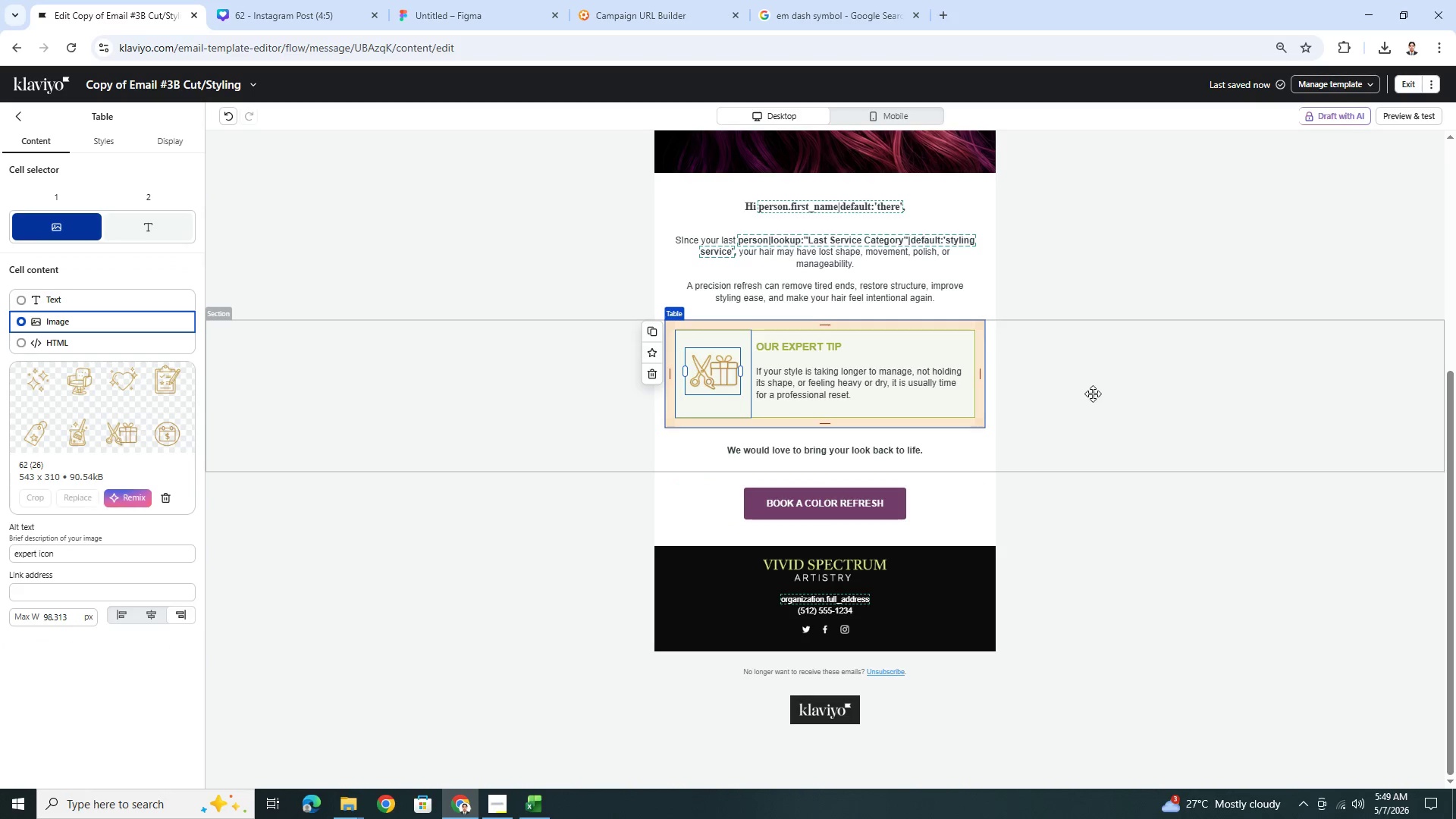 
left_click([1094, 394])
 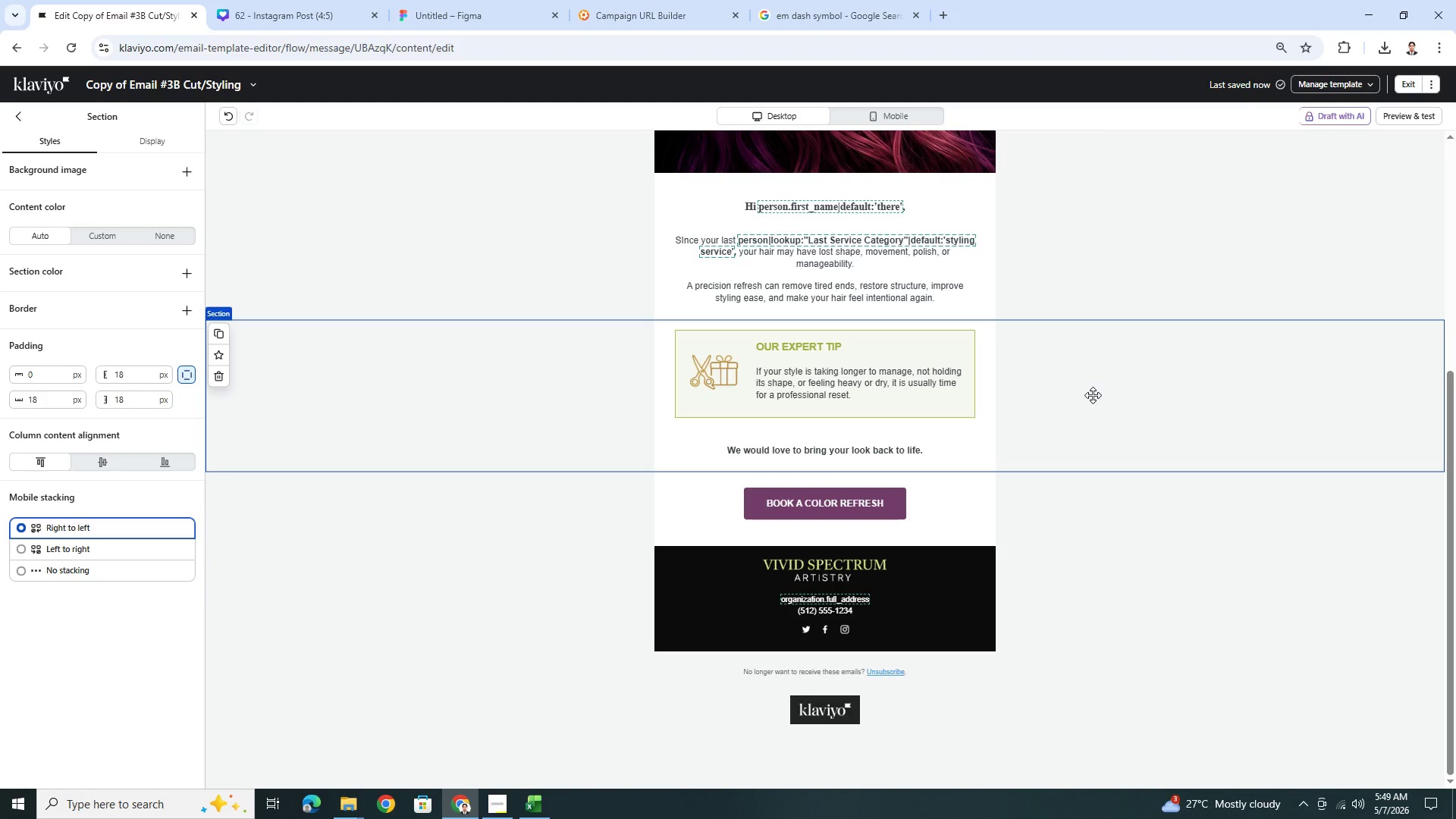 
scroll: coordinate [1064, 445], scroll_direction: down, amount: 2.0
 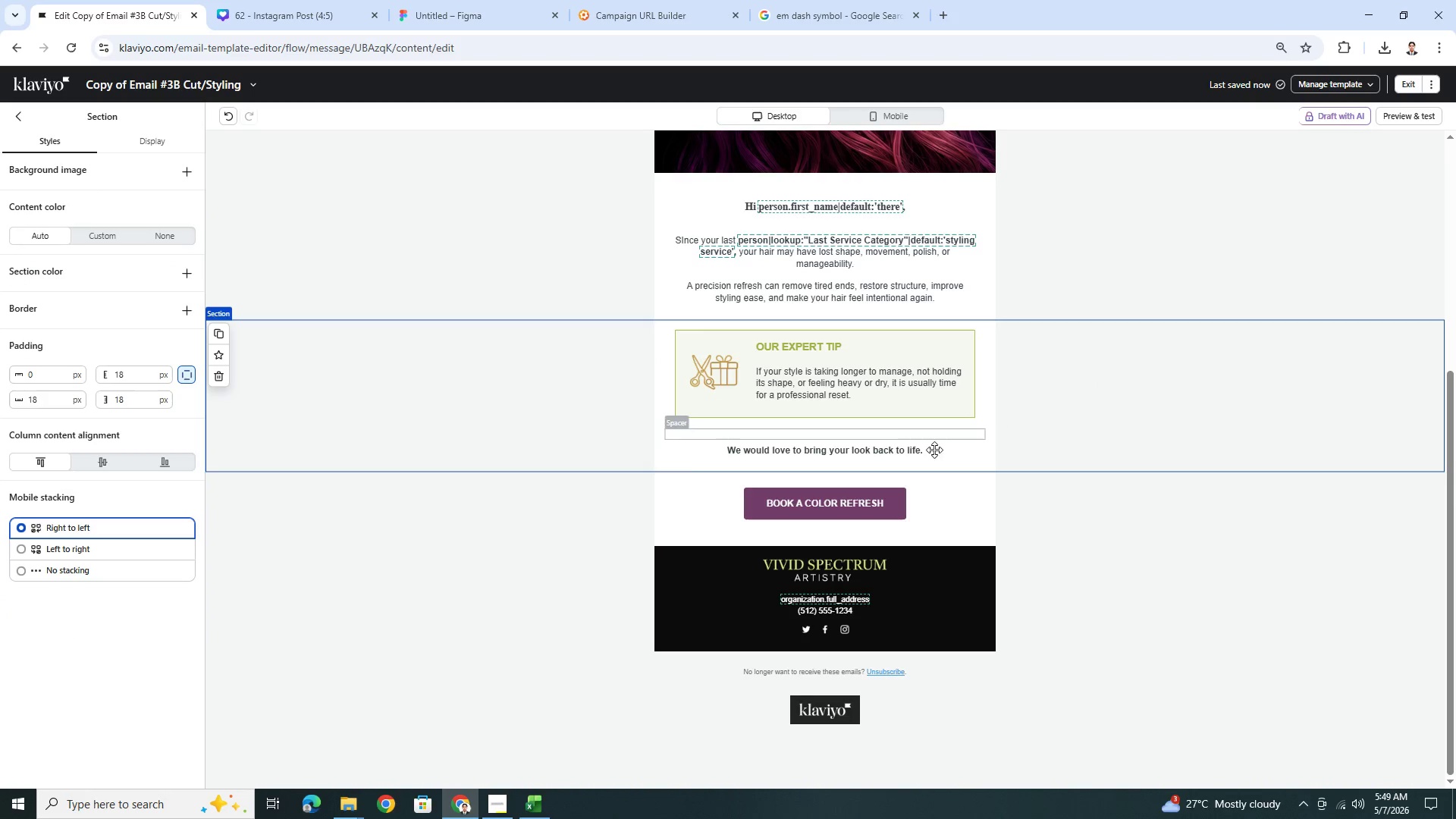 
left_click([943, 504])
 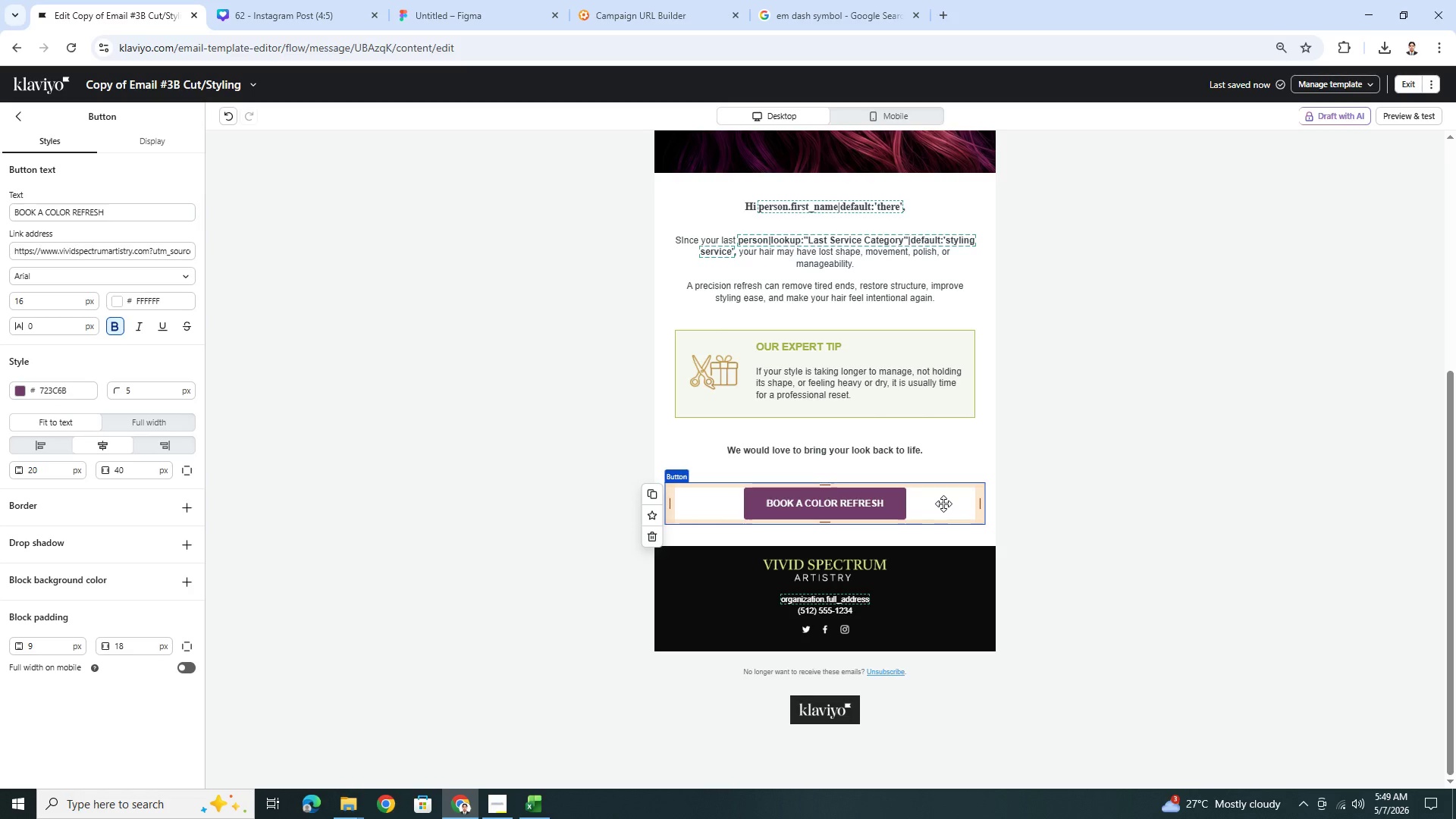 
left_click_drag(start_coordinate=[164, 256], to_coordinate=[226, 259])
 